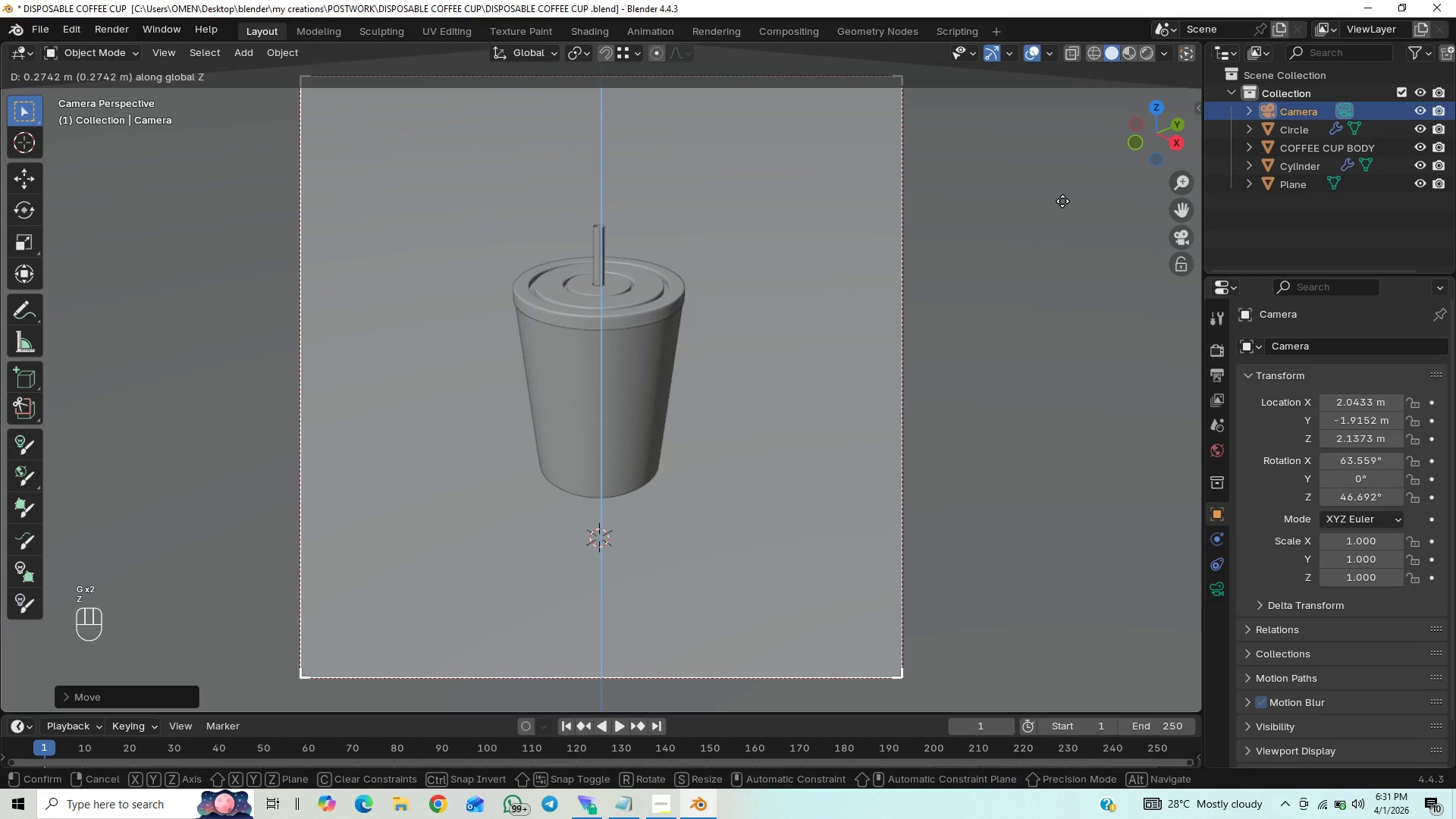 
left_click([1062, 201])
 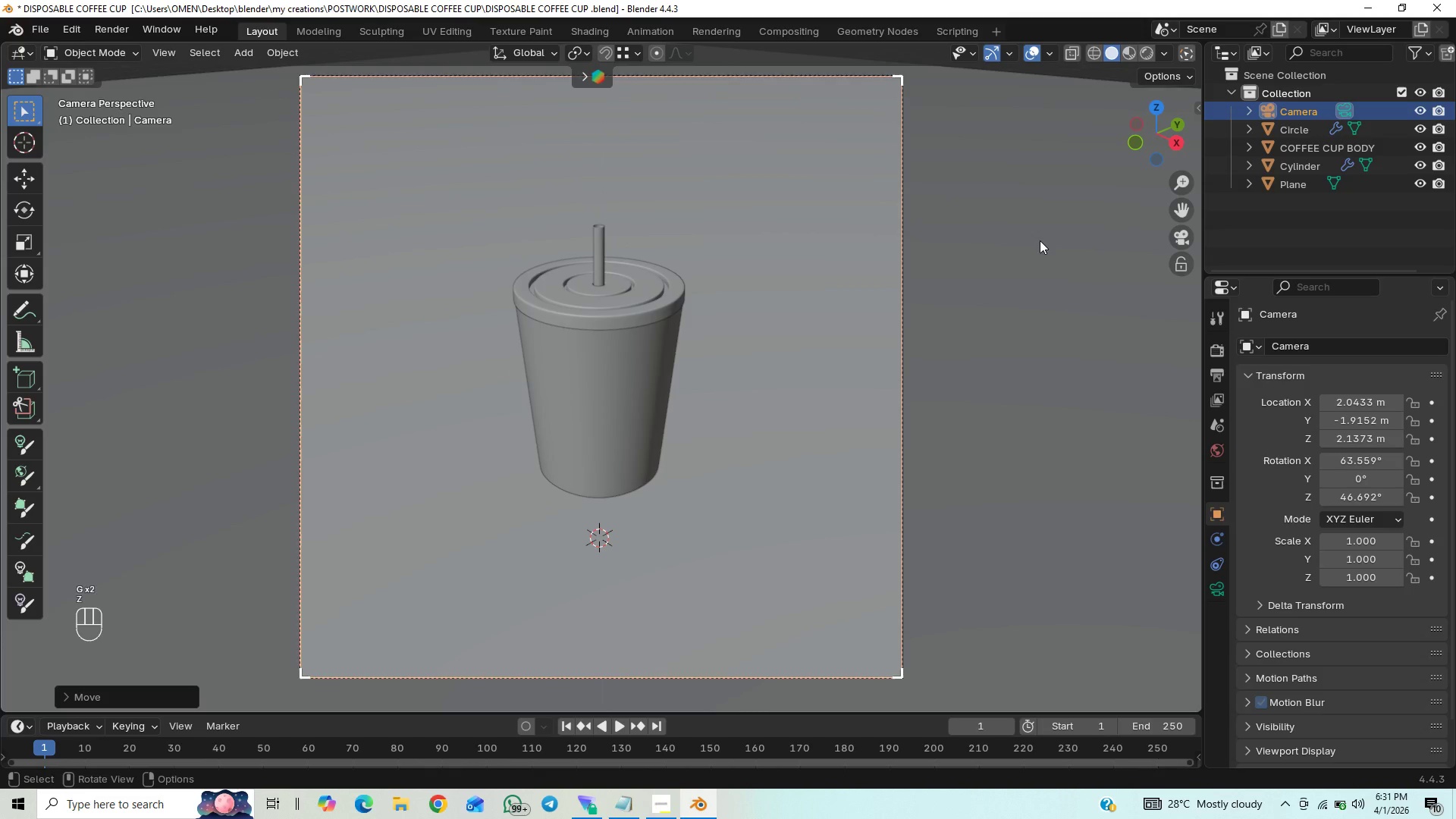 
key(Control+S)
 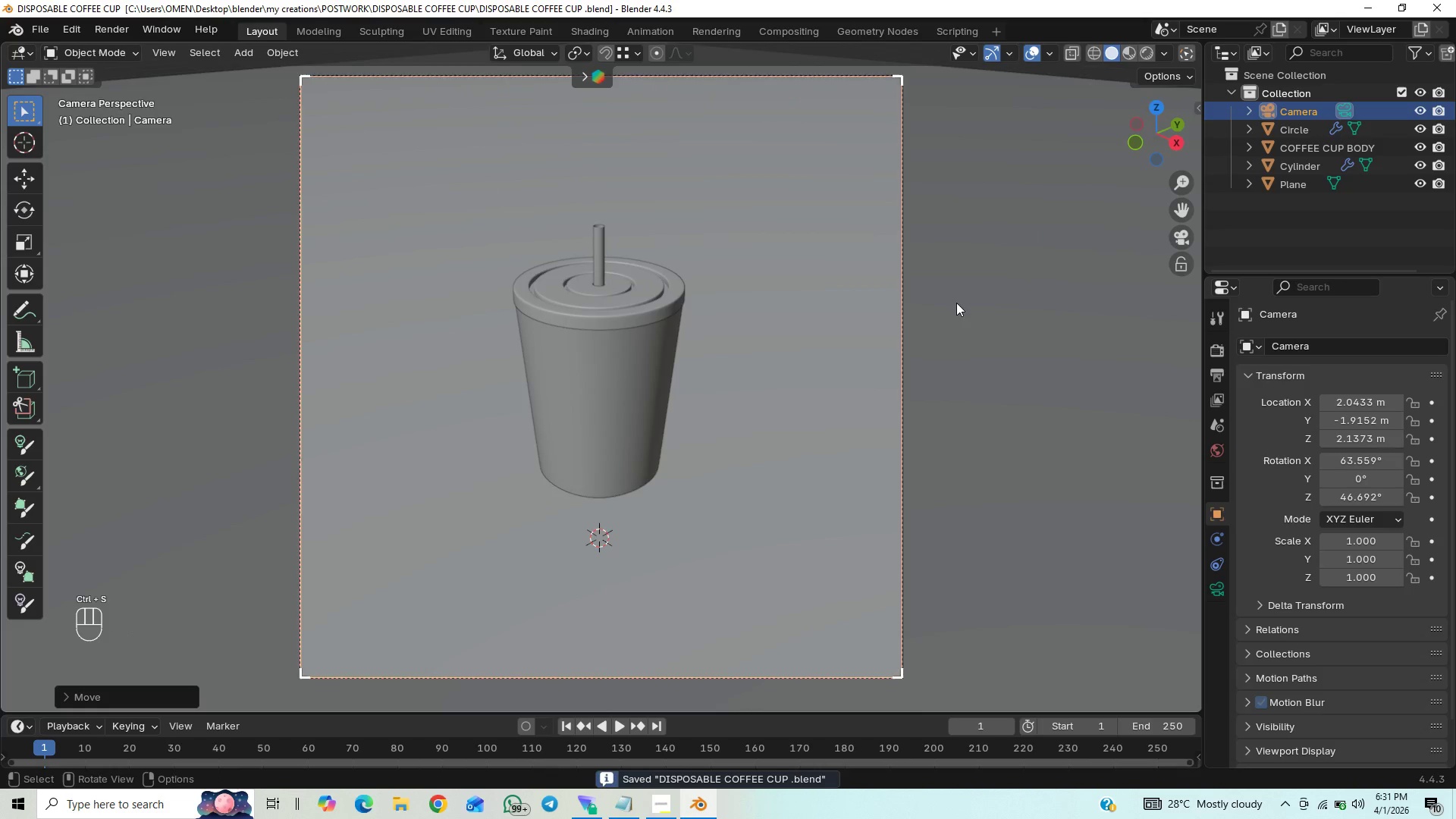 
scroll: coordinate [751, 475], scroll_direction: down, amount: 34.0
 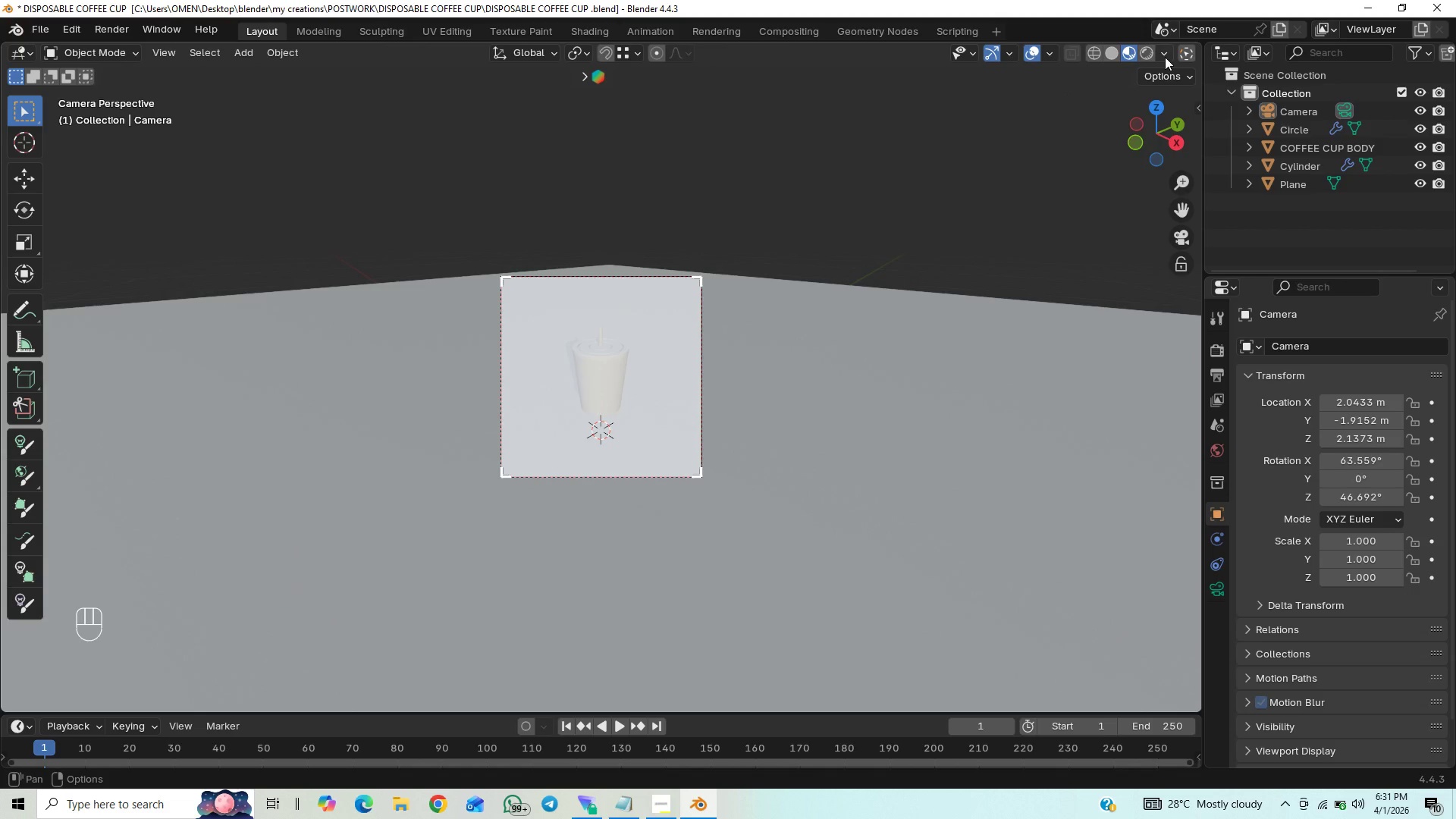 
left_click([1147, 52])
 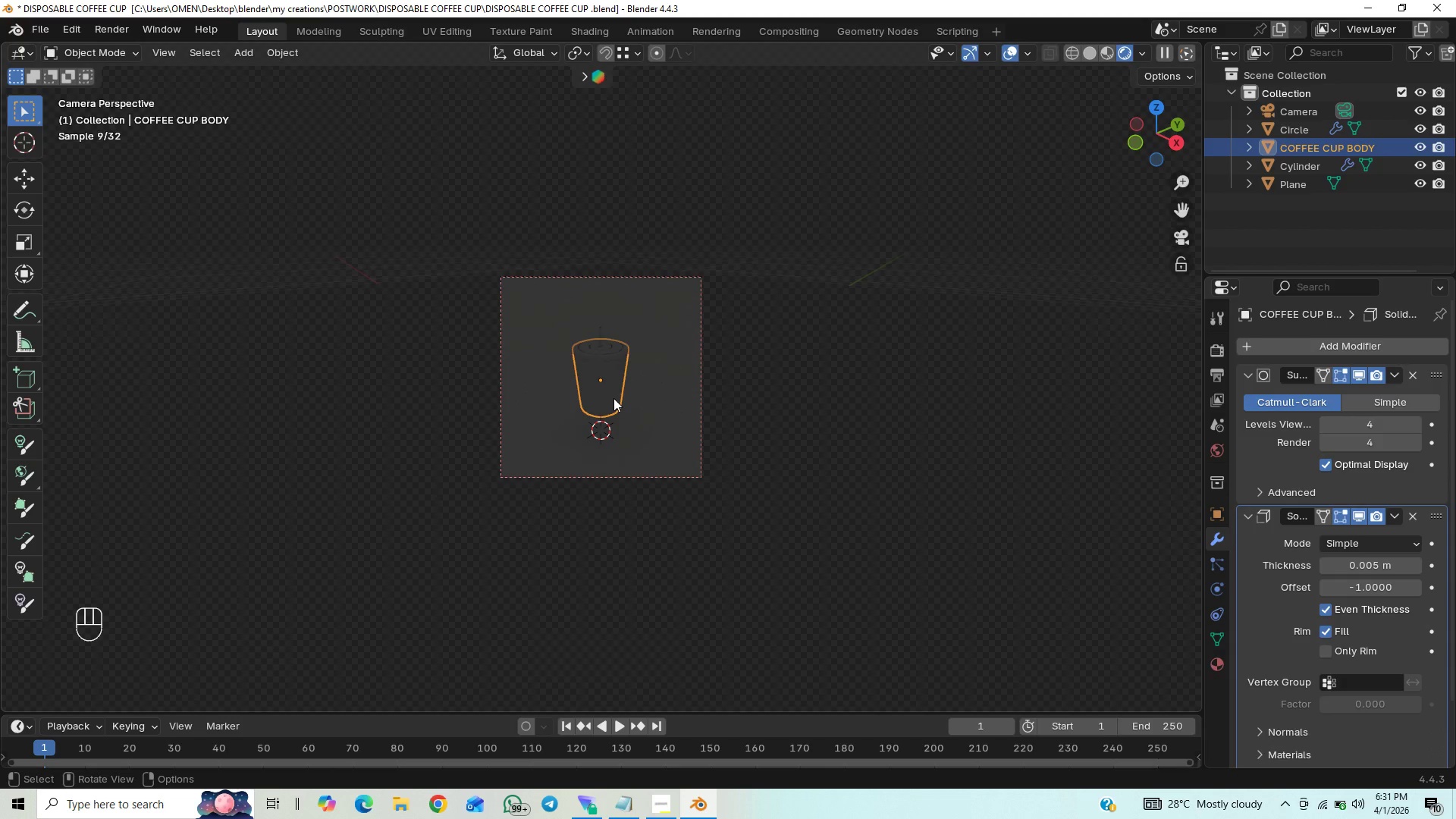 
key(Shift+A)
 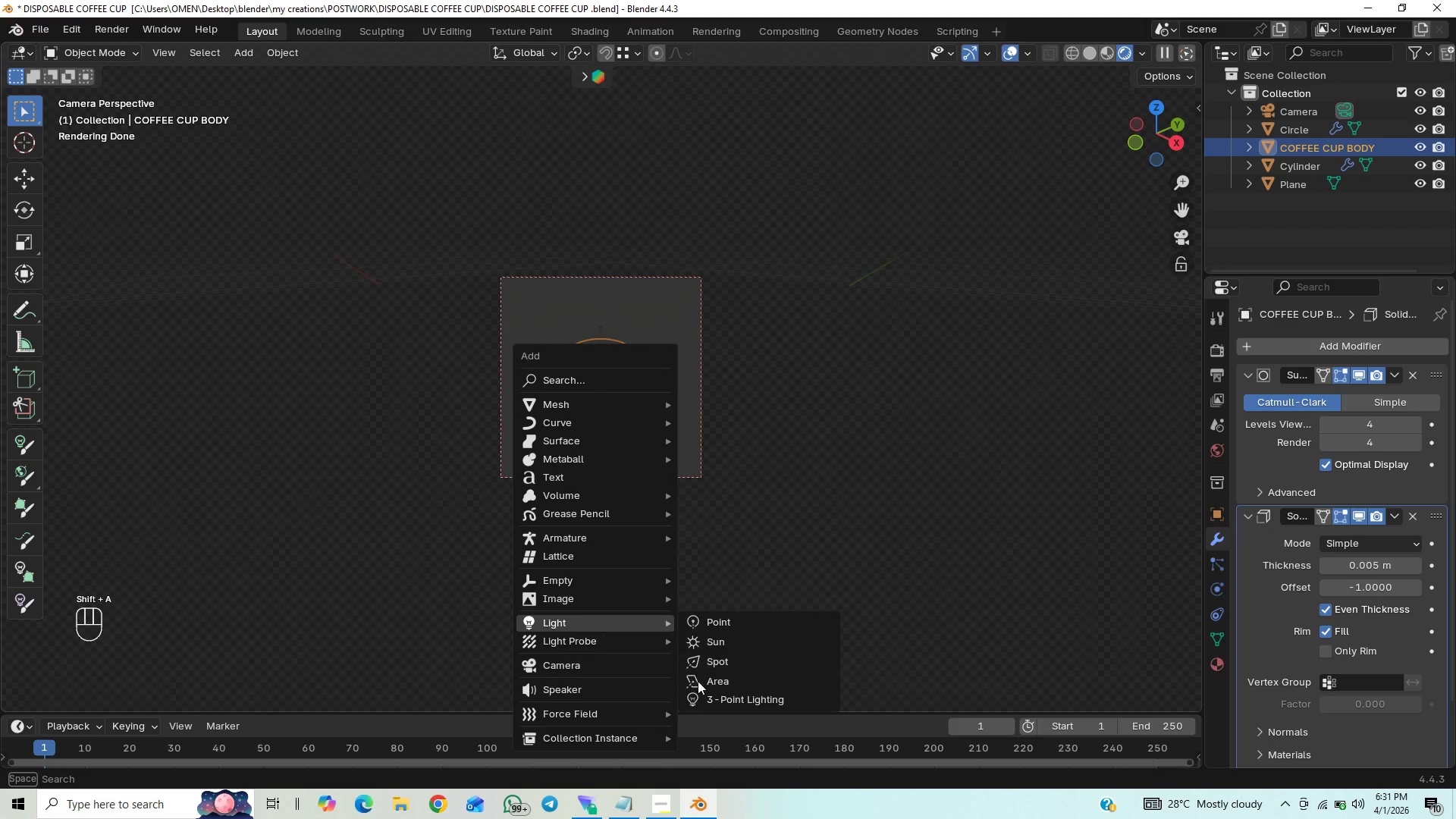 
left_click([708, 701])
 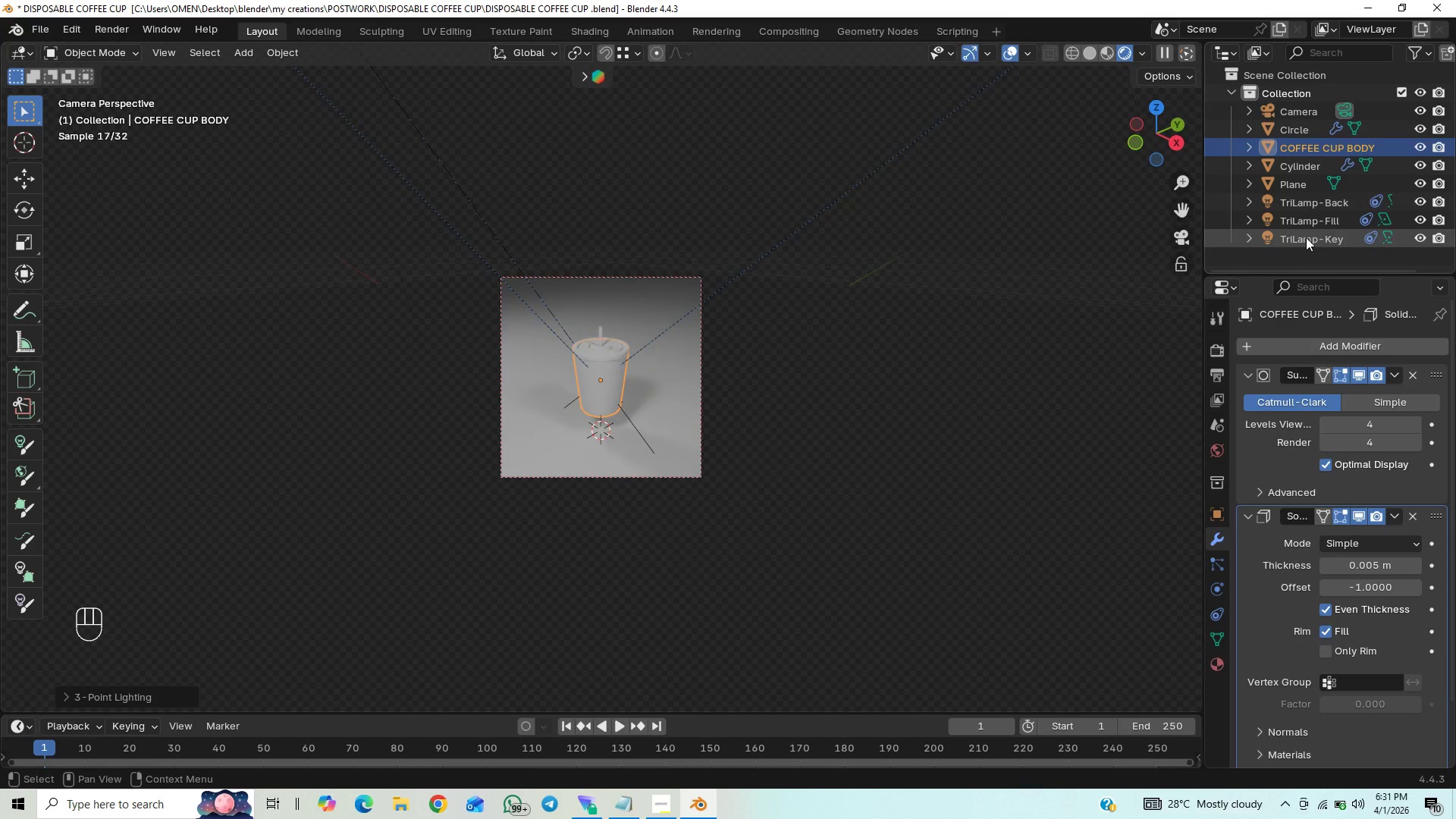 
left_click([1306, 237])
 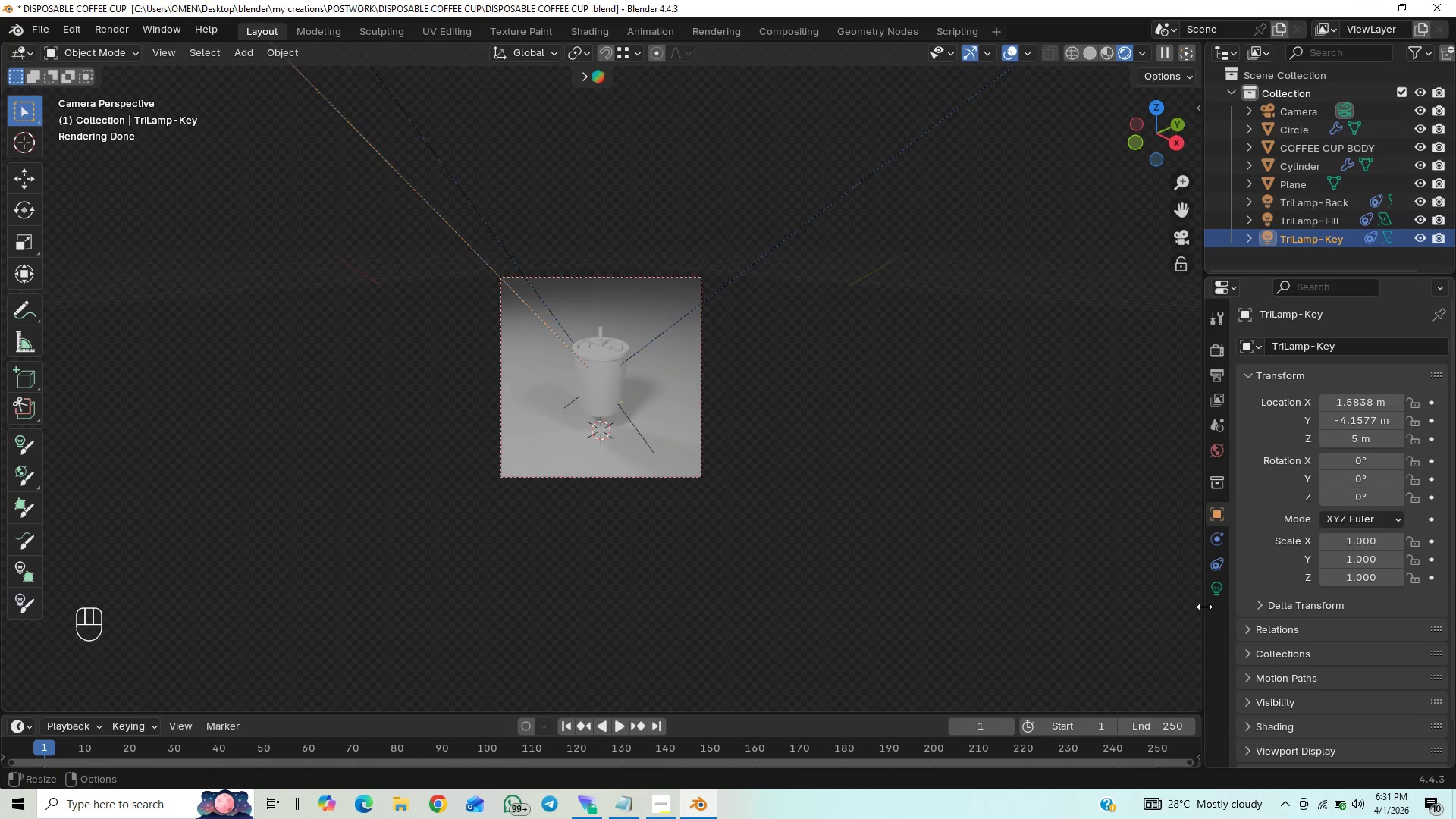 
left_click([1210, 588])
 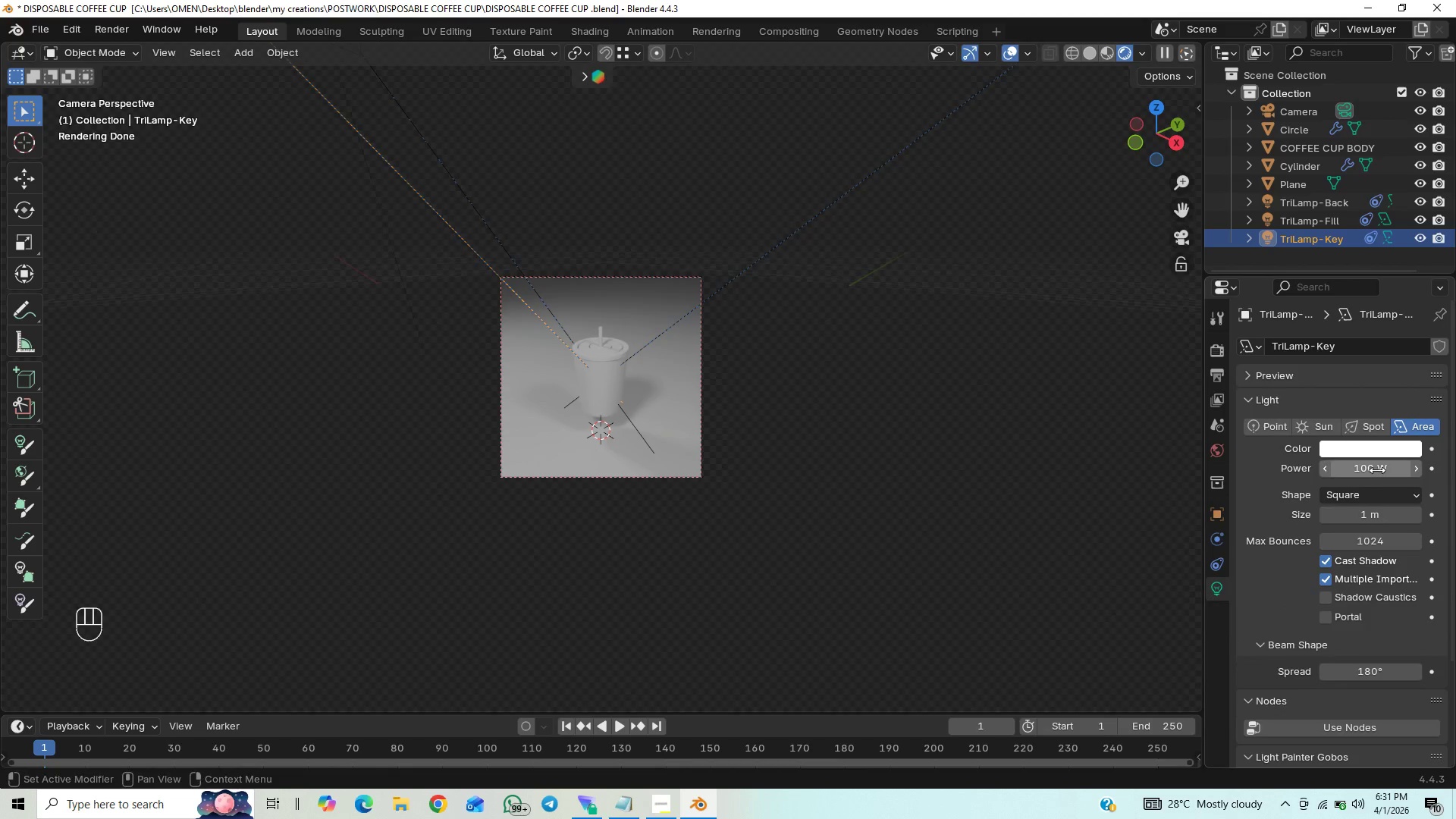 
left_click([1376, 469])
 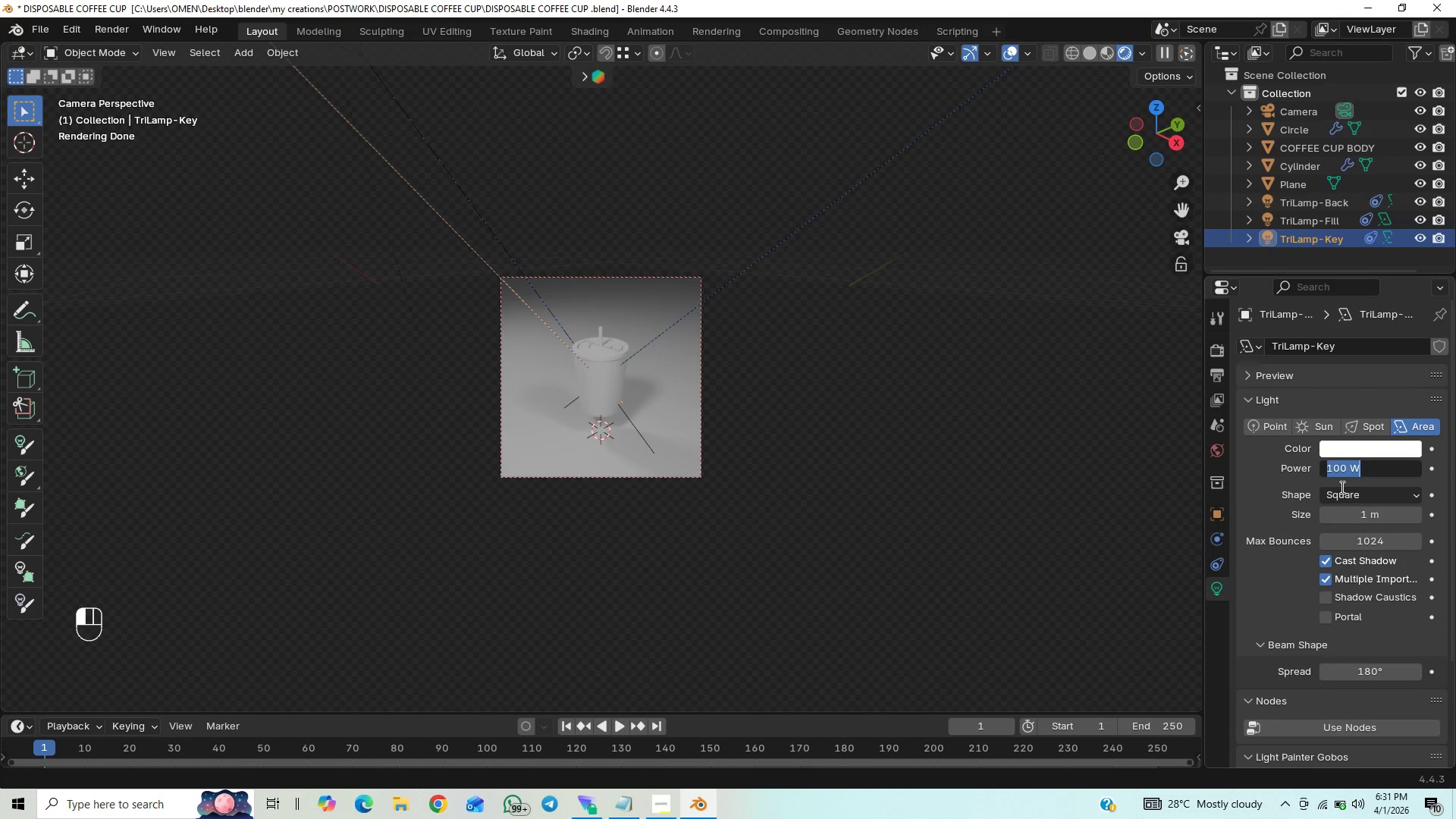 
type(300)
 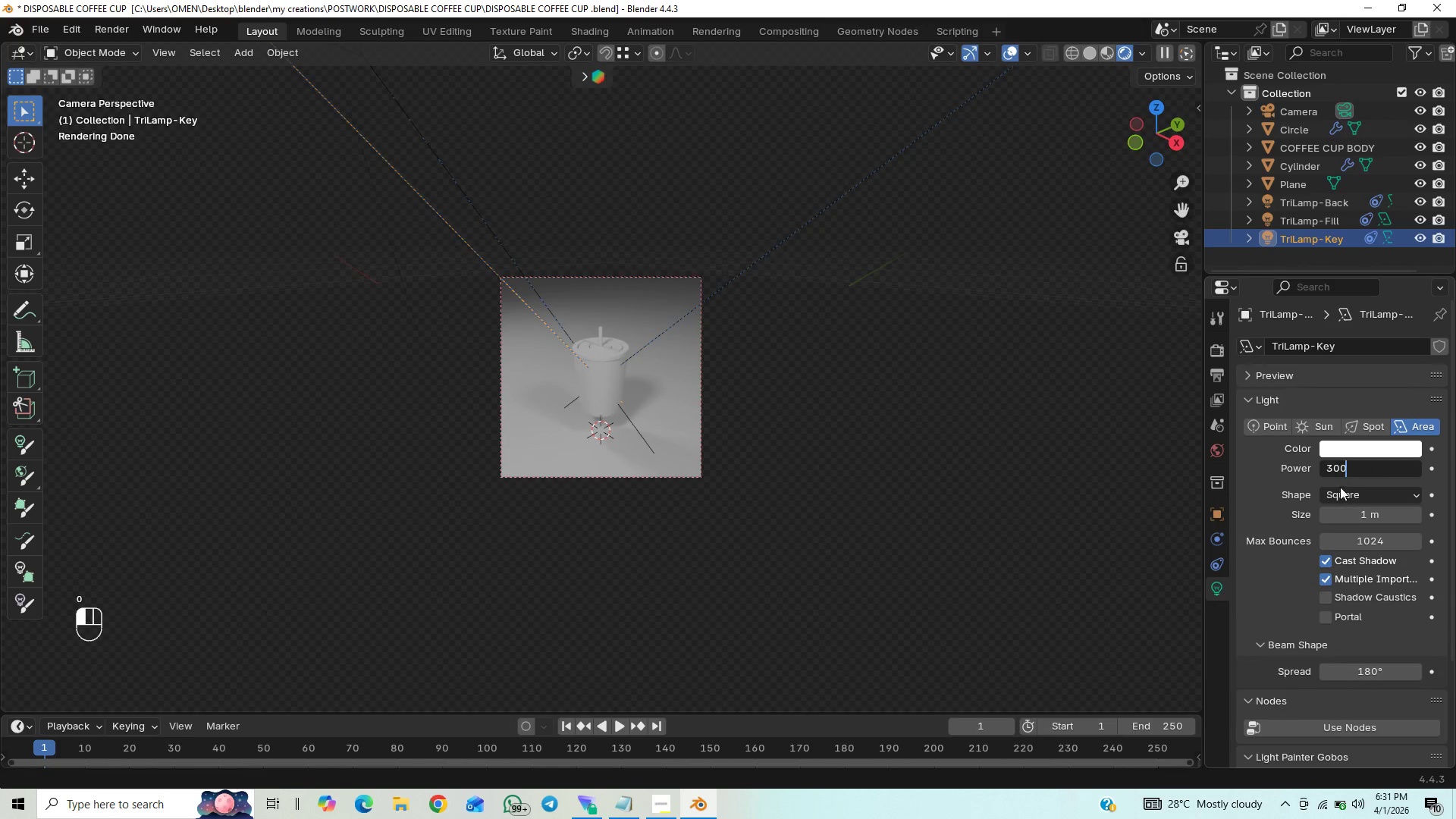 
key(Enter)
 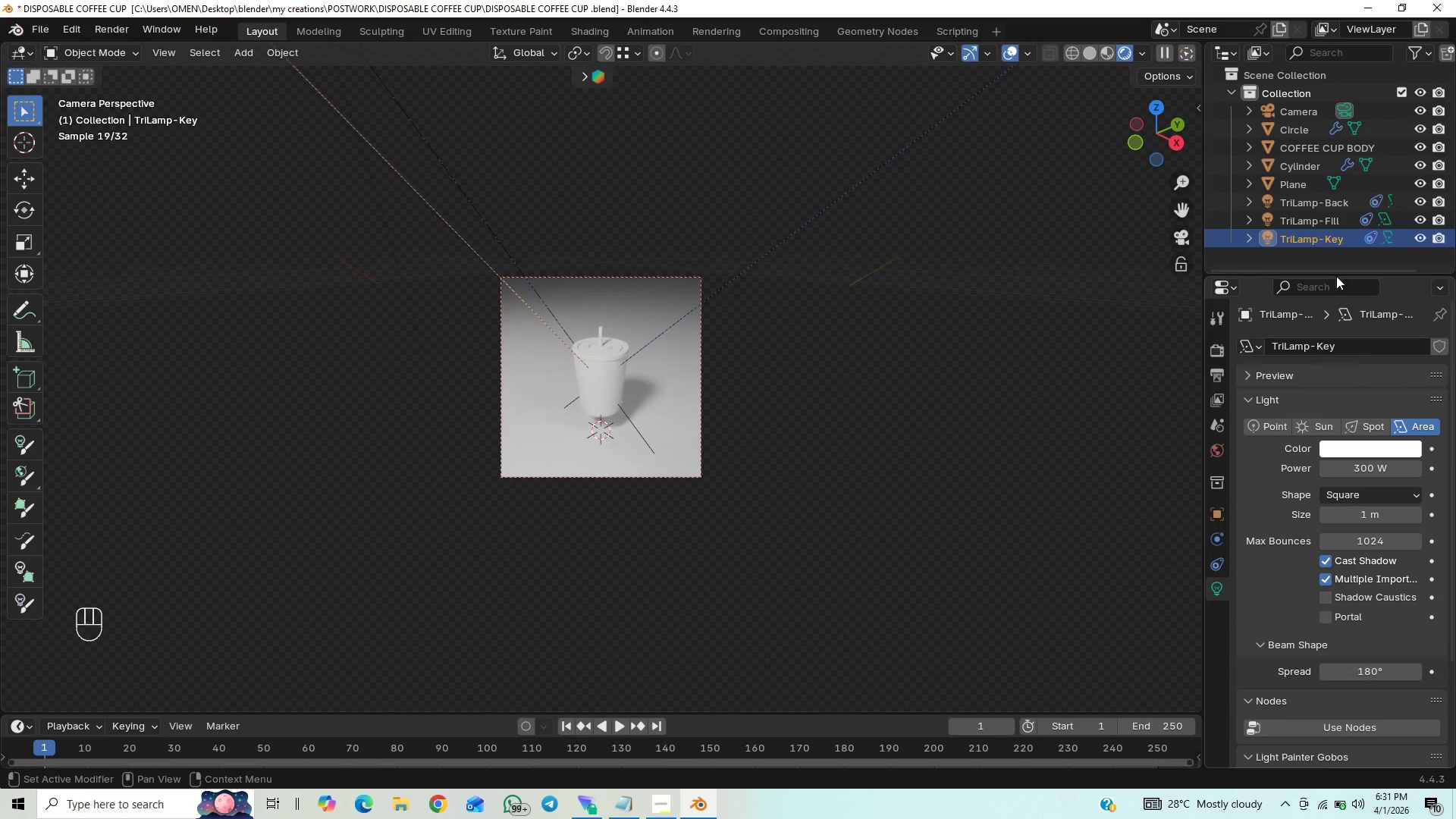 
left_click([1307, 203])
 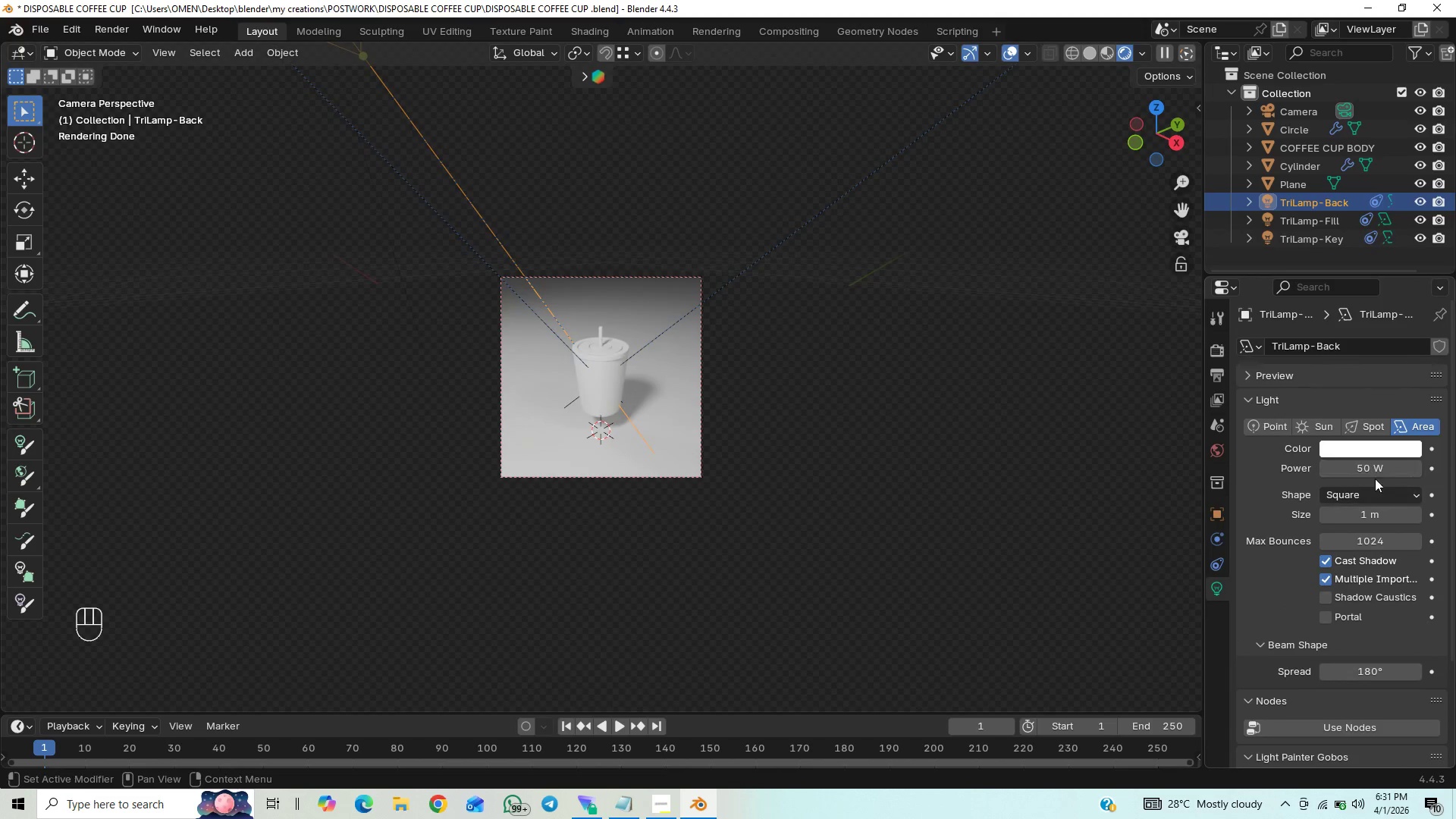 
left_click([1370, 470])
 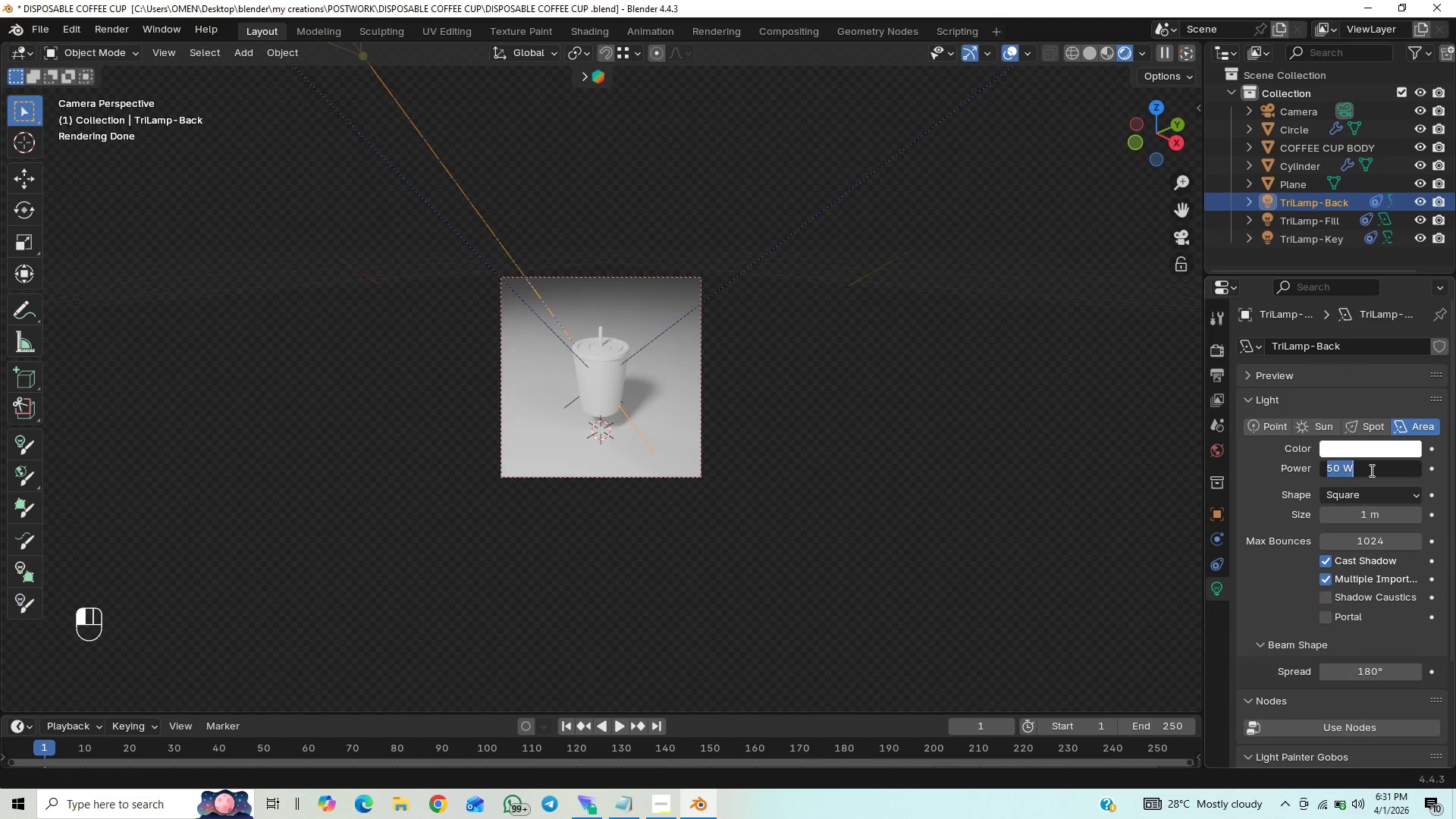 
type(200)
 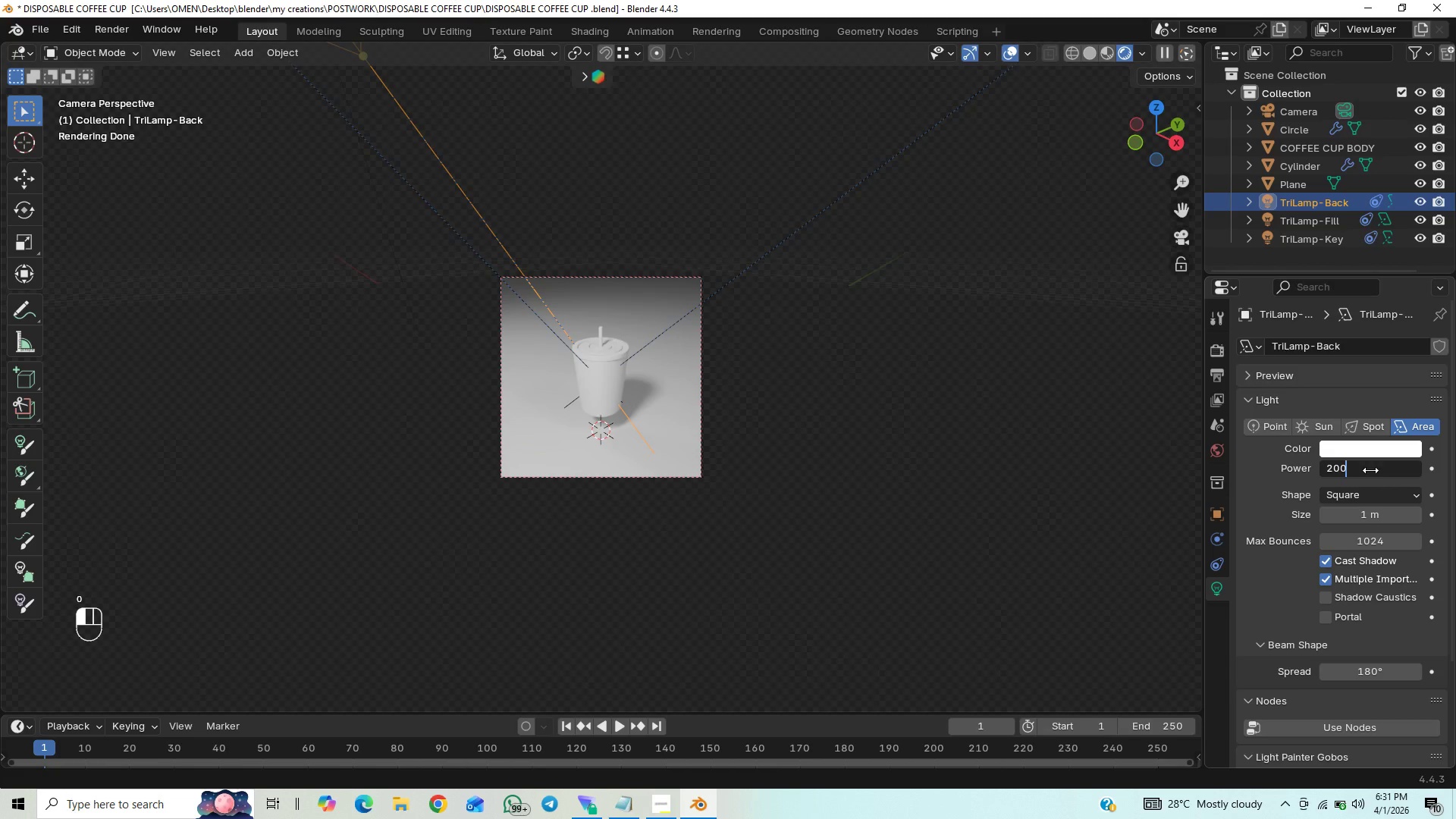 
key(Enter)
 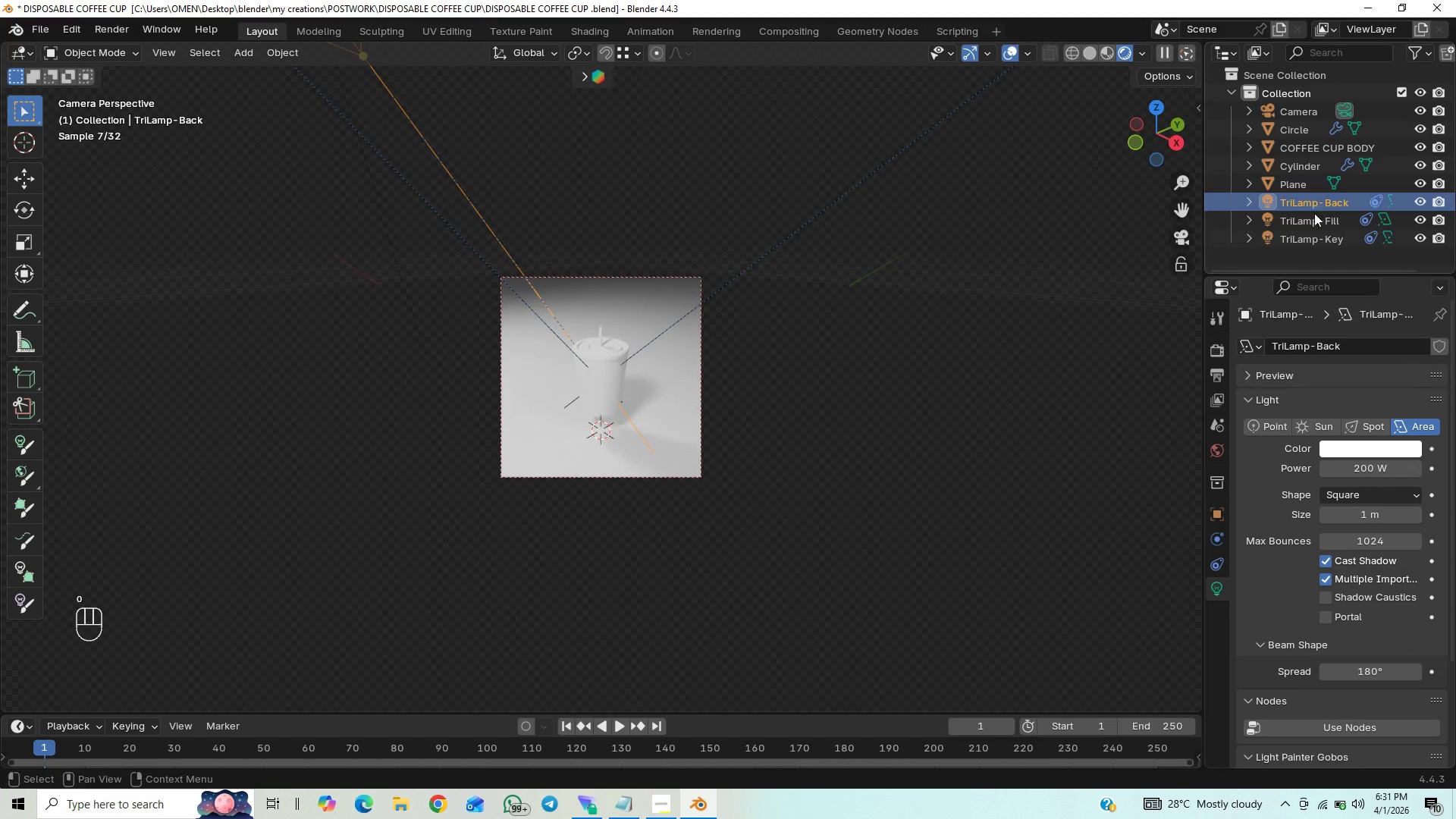 
left_click([1312, 221])
 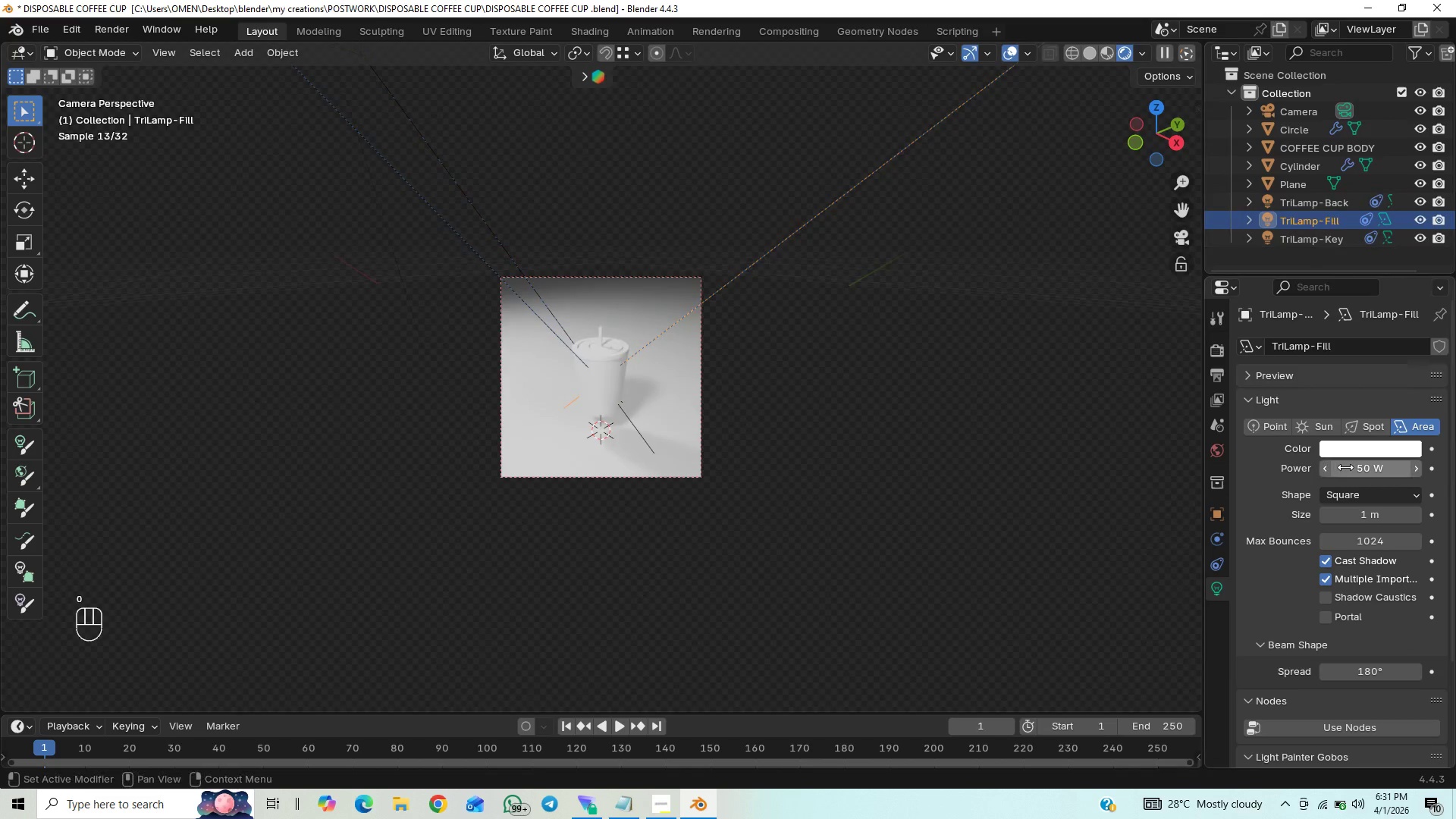 
left_click([1346, 470])
 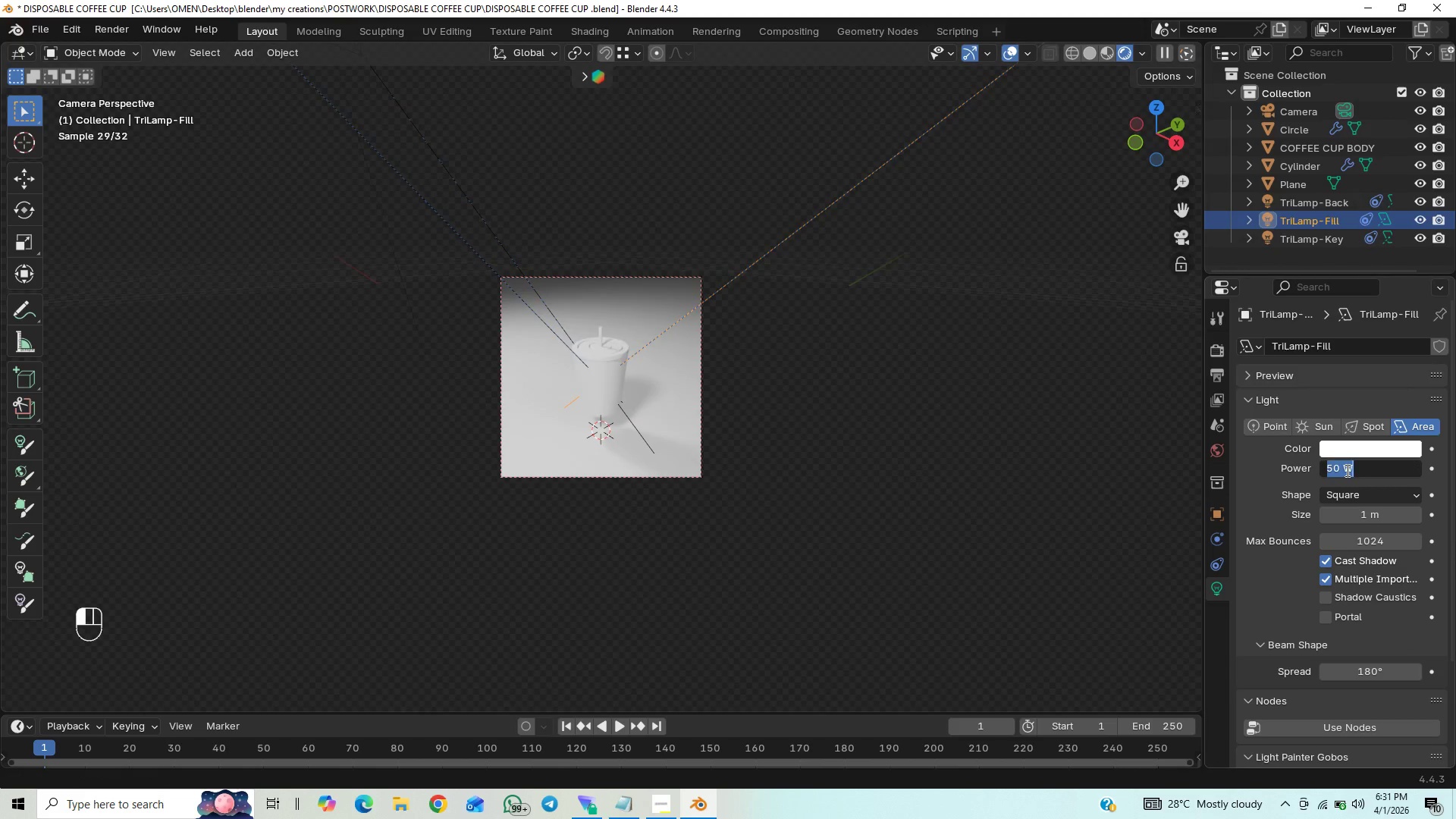 
type(100)
 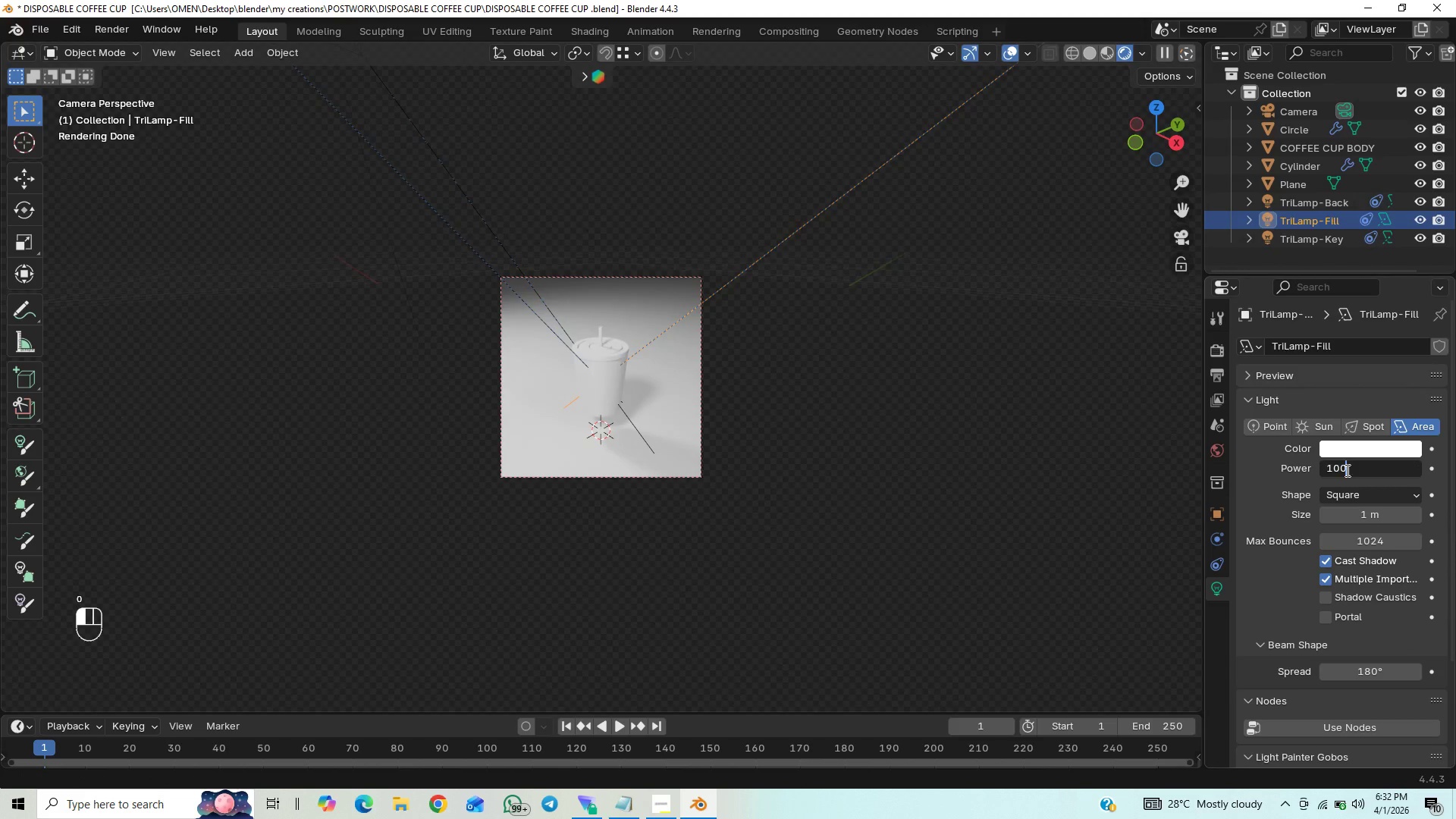 
key(Enter)
 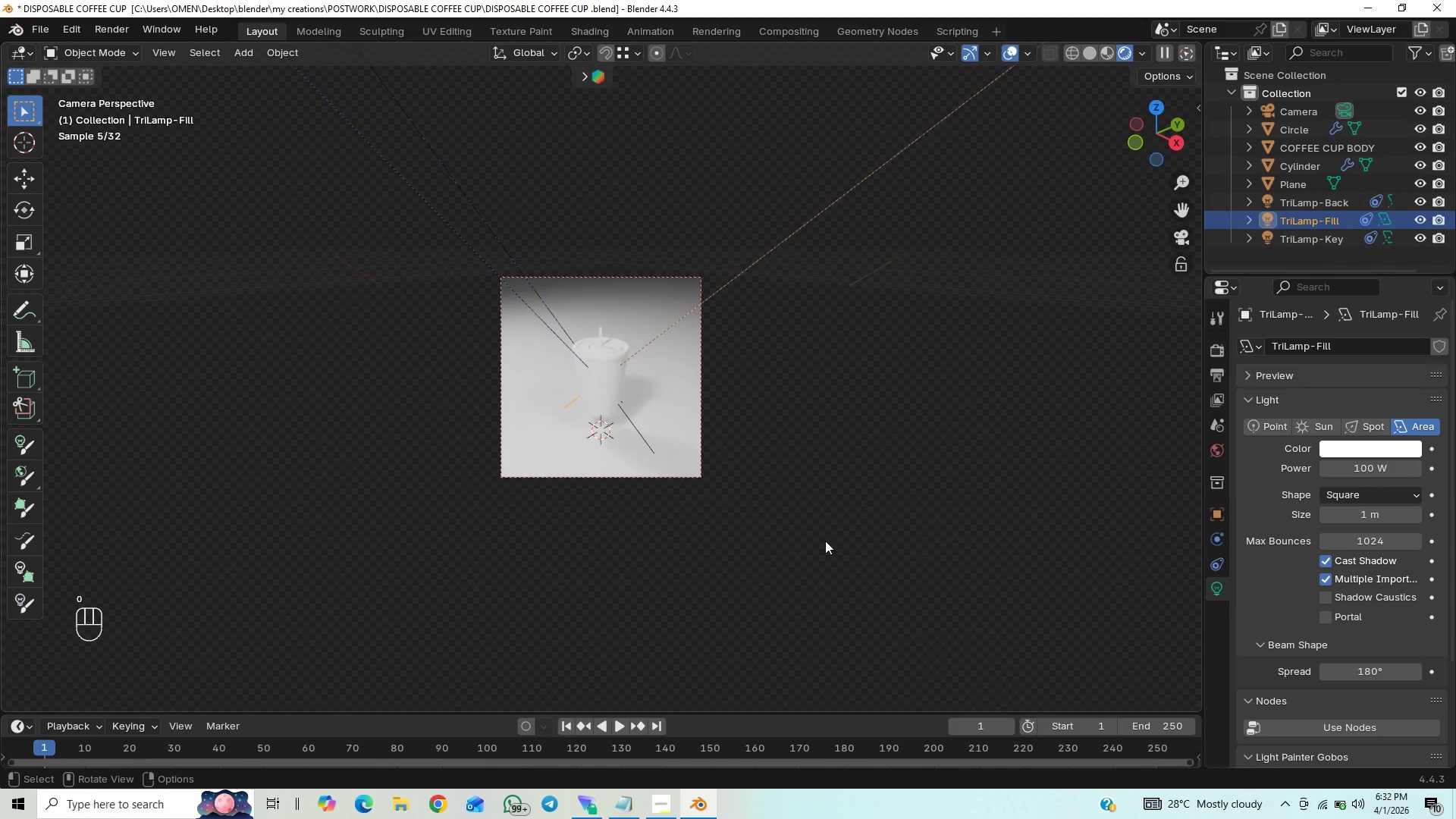 
left_click([825, 541])
 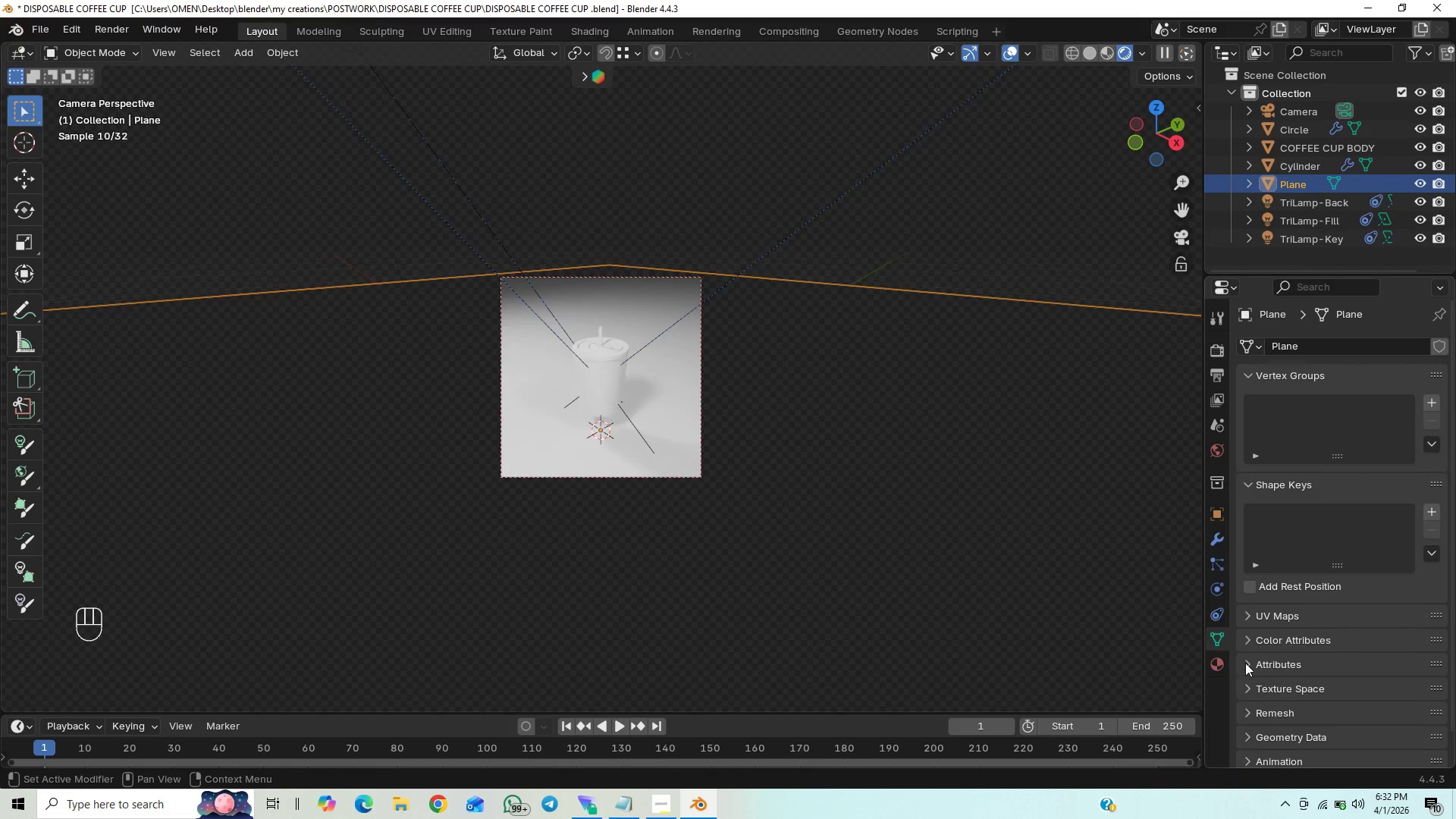 
left_click([1224, 665])
 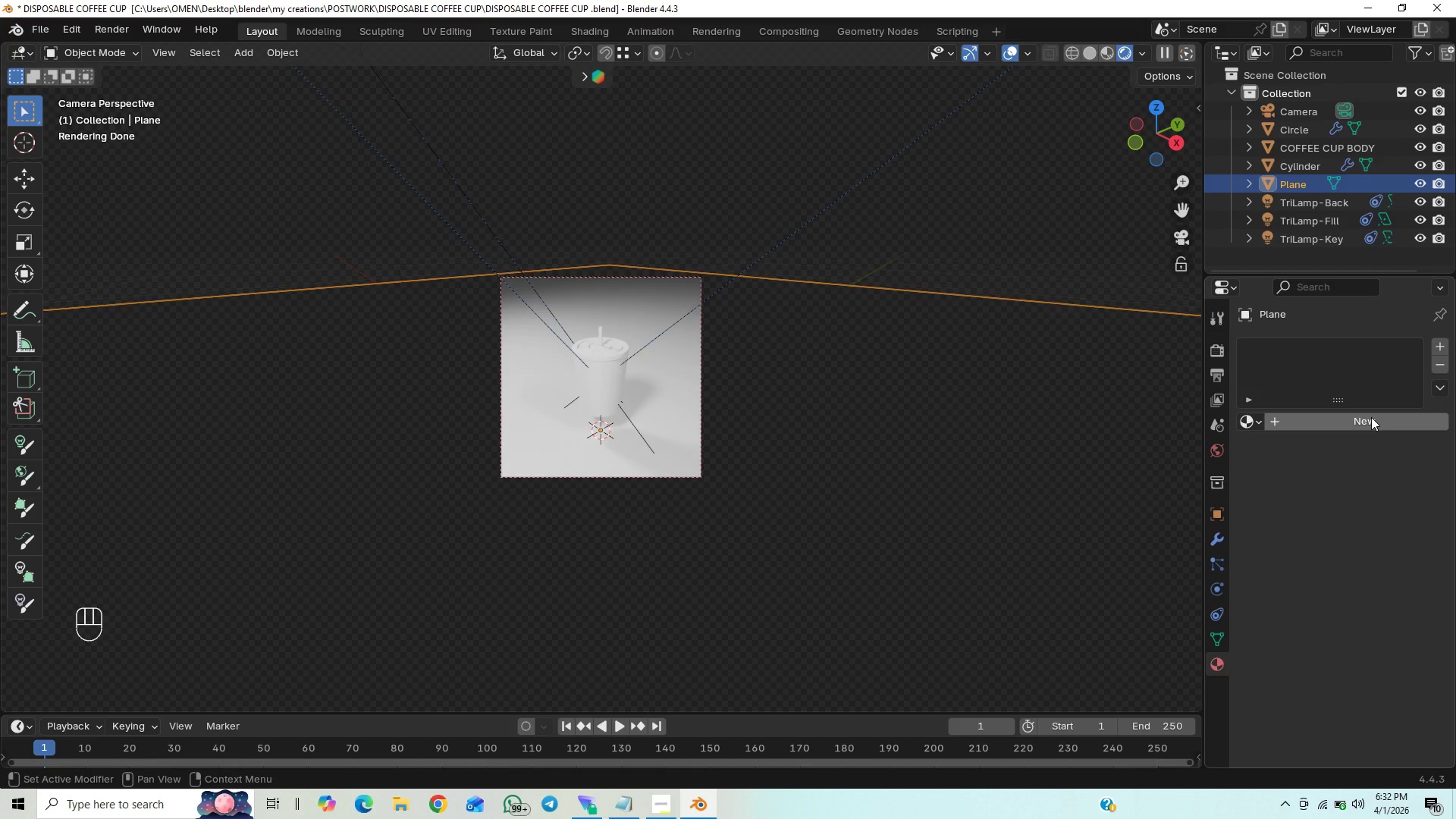 
left_click([1371, 413])
 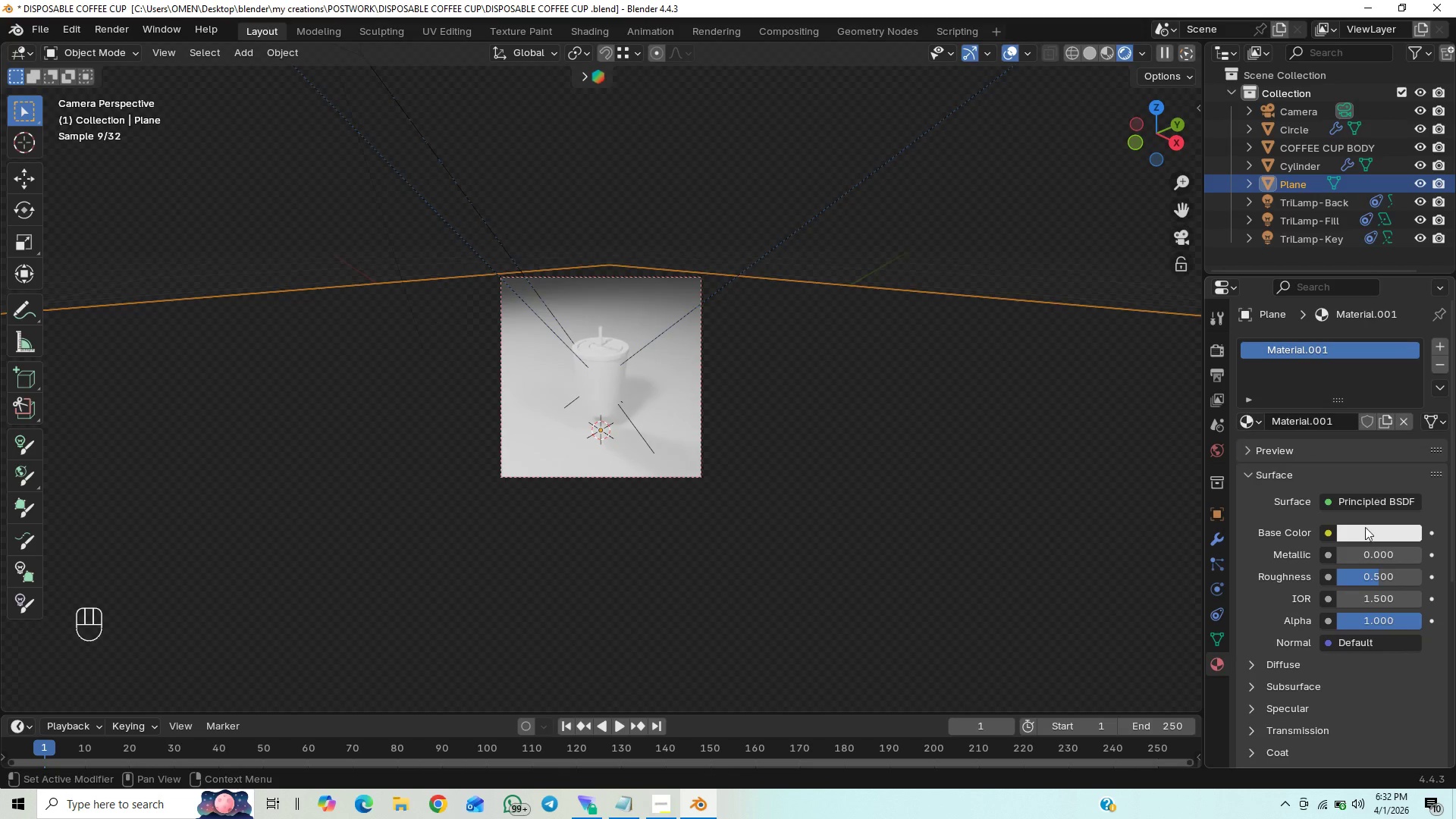 
left_click([1363, 535])
 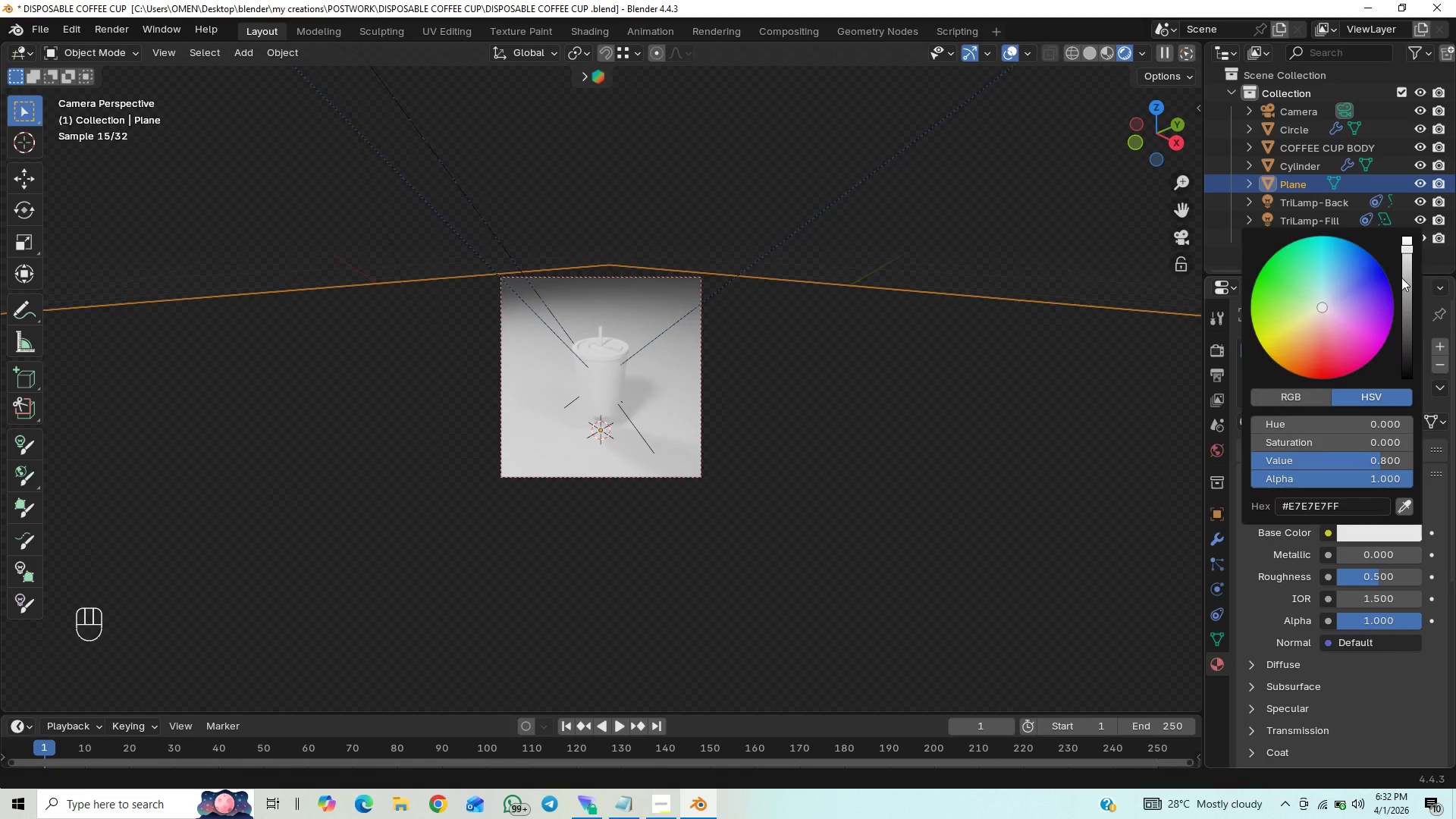 
left_click_drag(start_coordinate=[1407, 276], to_coordinate=[1403, 326])
 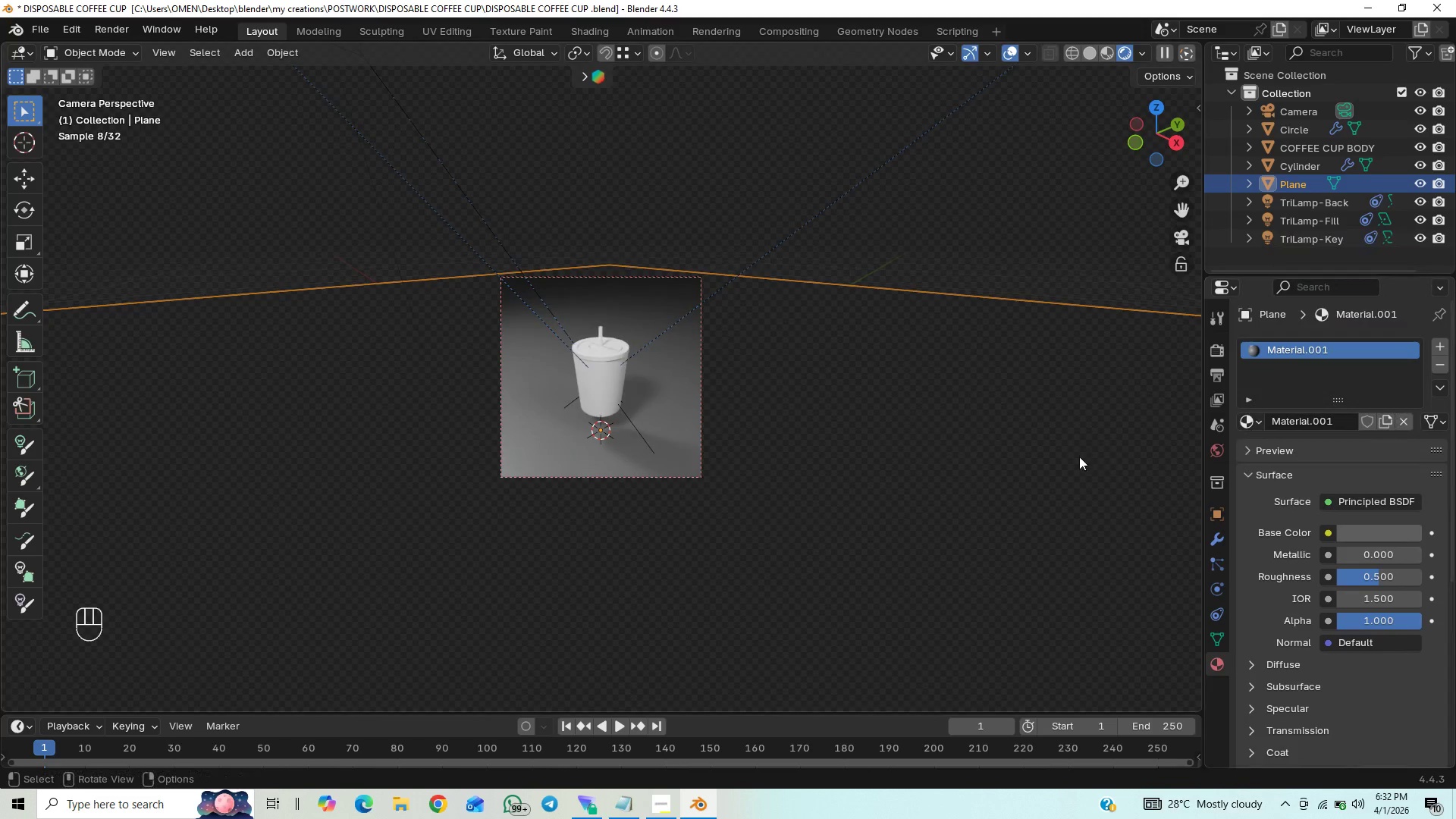 
key(Control+S)
 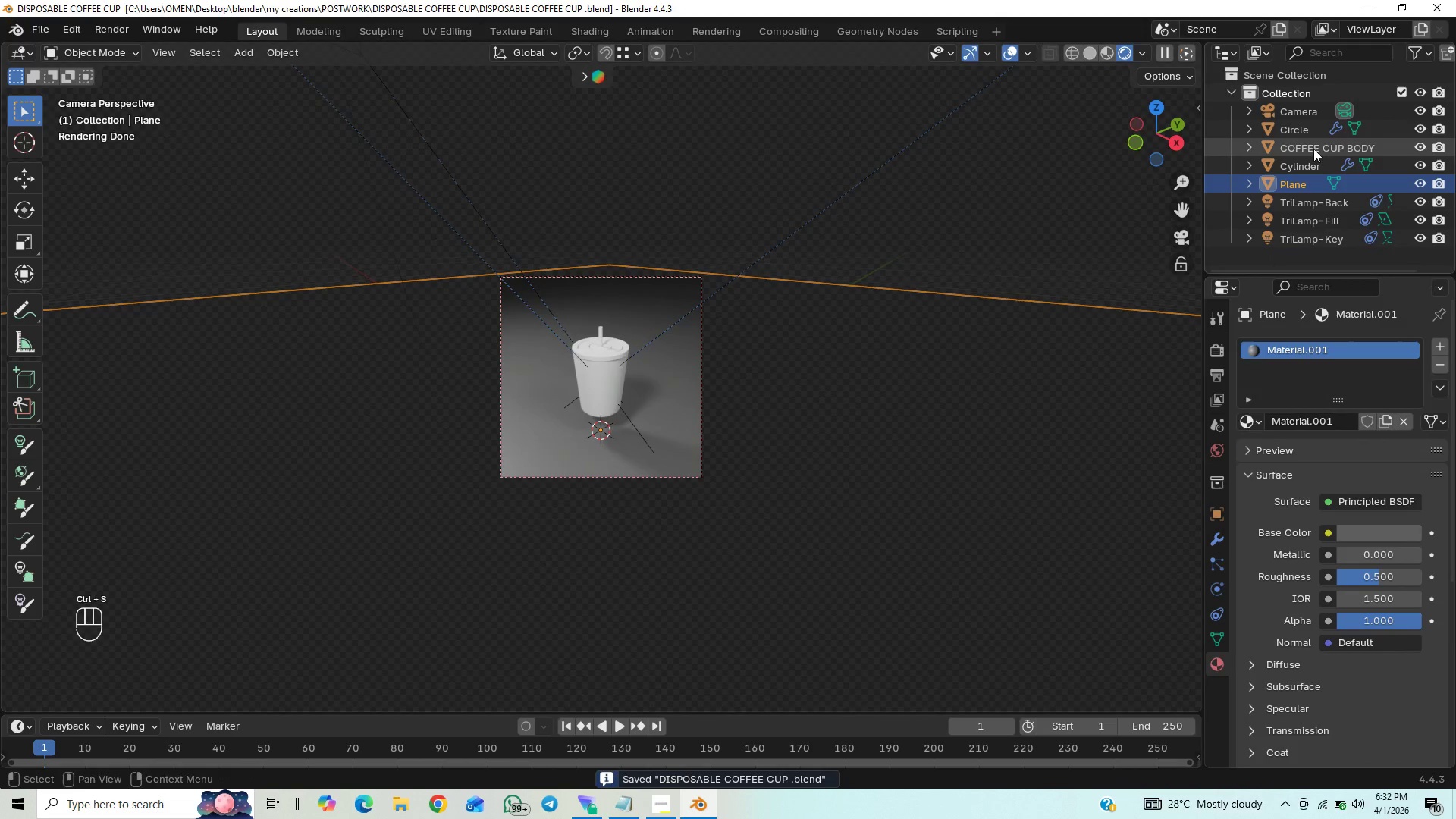 
left_click([1313, 149])
 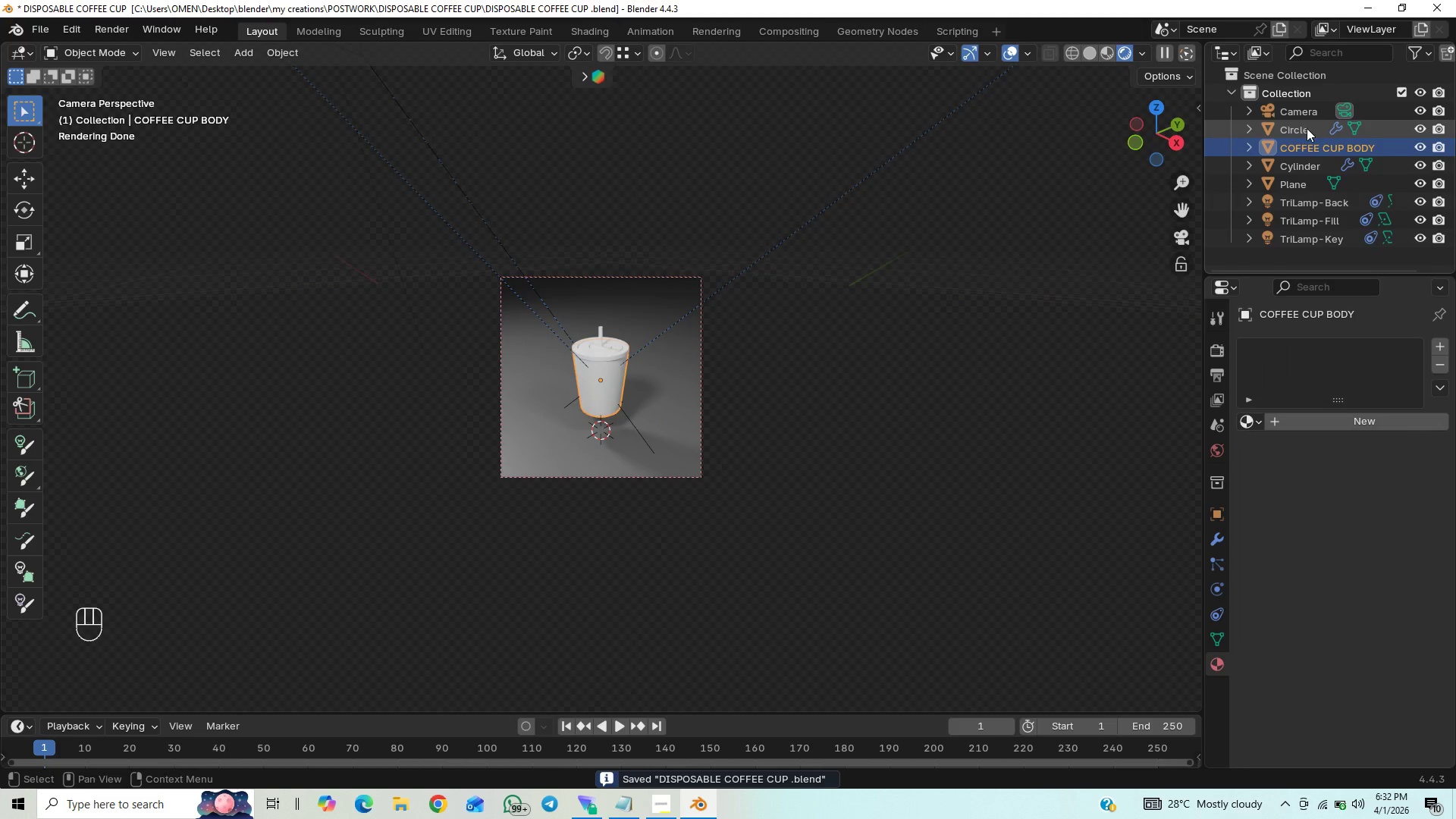 
hold_key(key=ShiftLeft, duration=1.5)
left_click([1306, 127])
 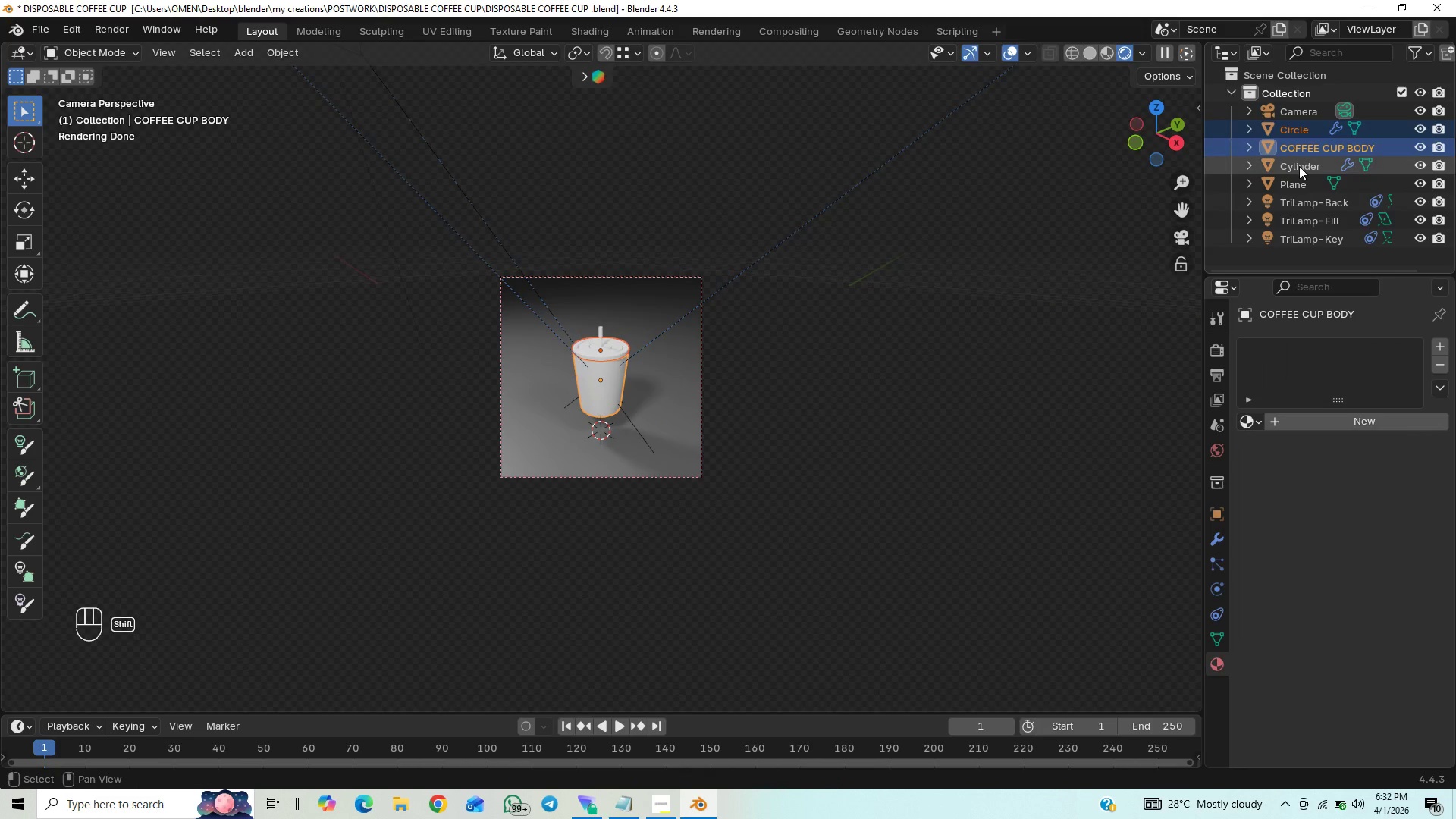 
hold_key(key=ShiftLeft, duration=1.5)
 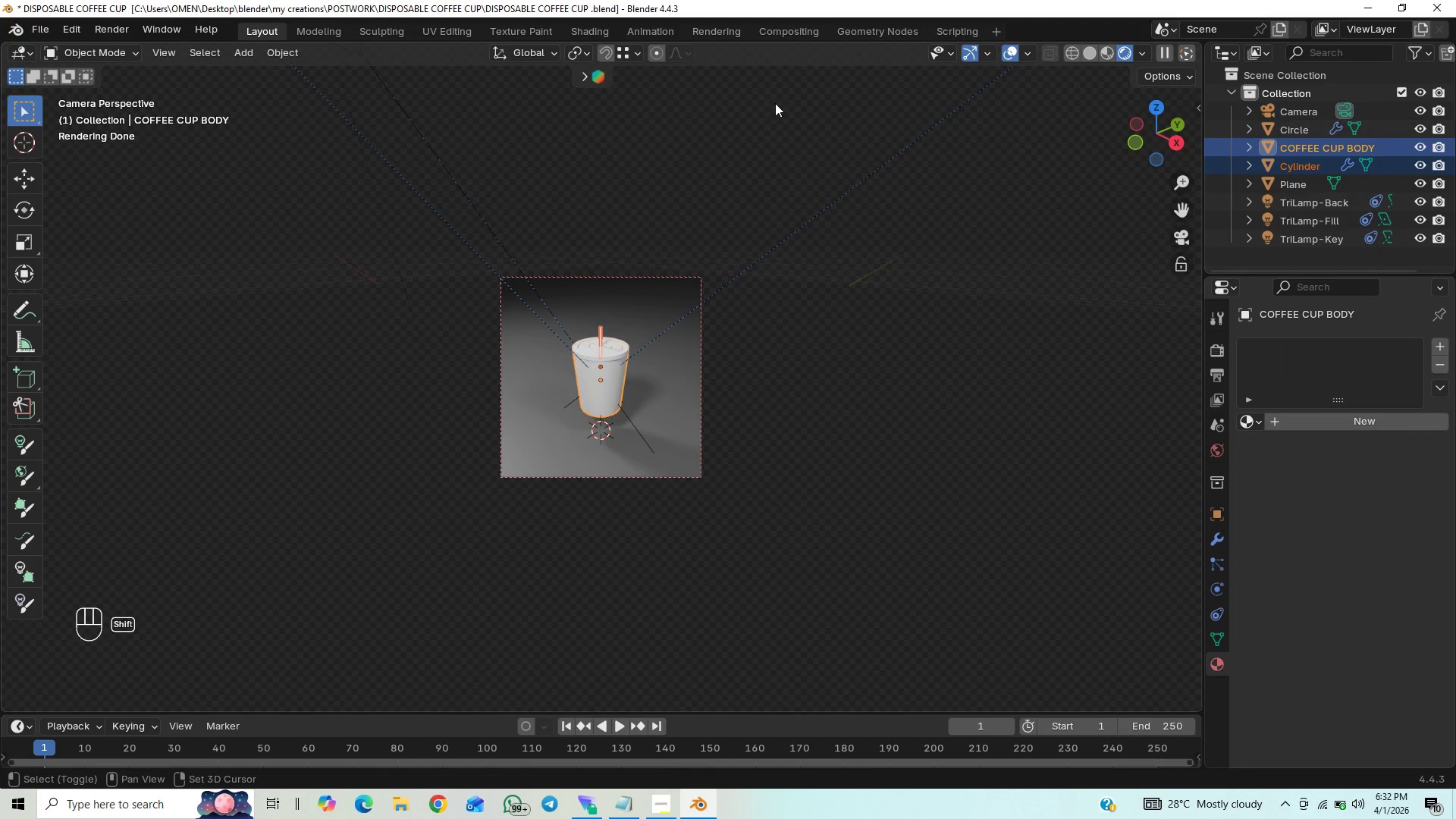 
hold_key(key=ShiftLeft, duration=1.12)
 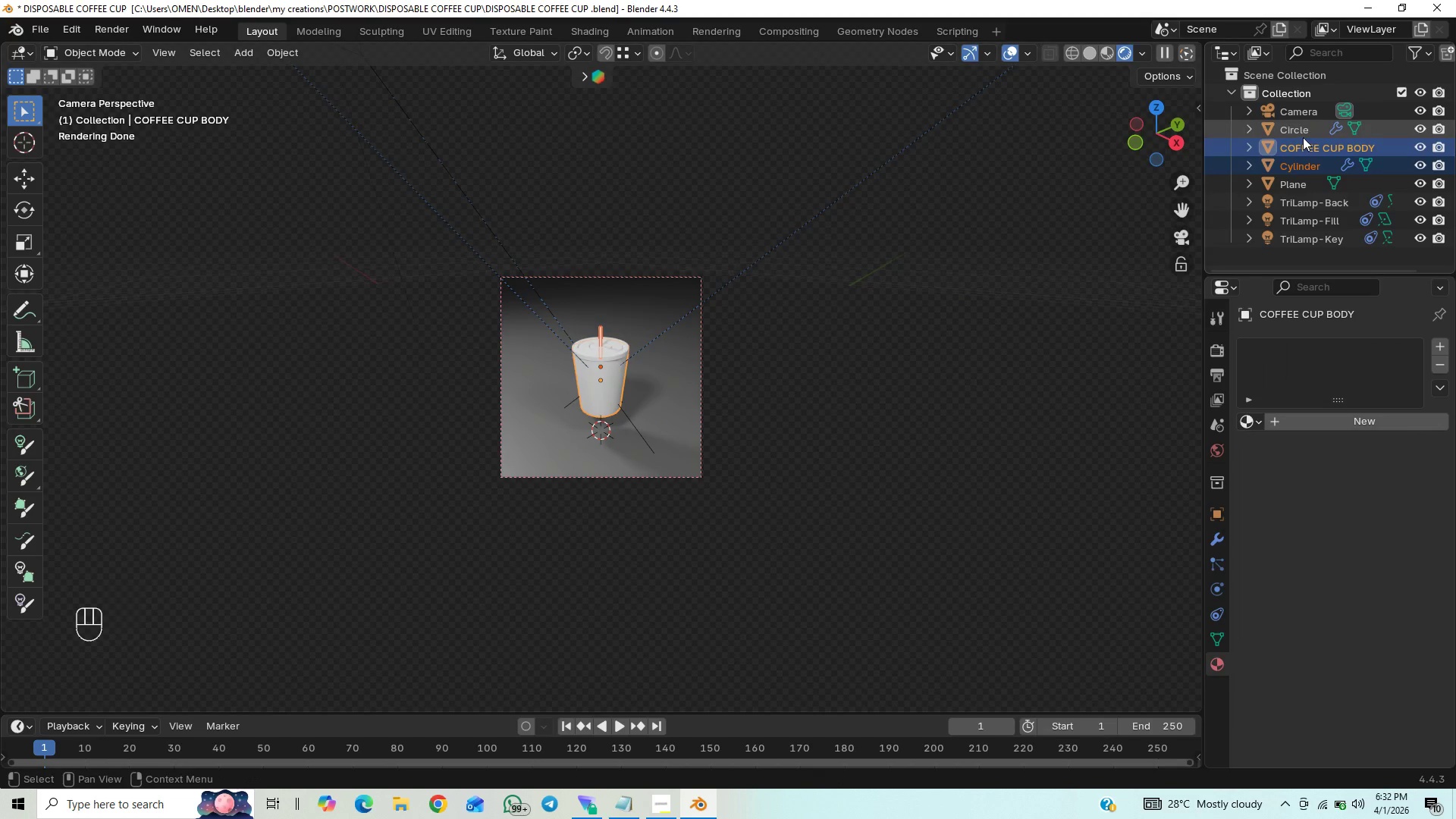 
hold_key(key=ControlLeft, duration=1.06)
left_click([1300, 130])
 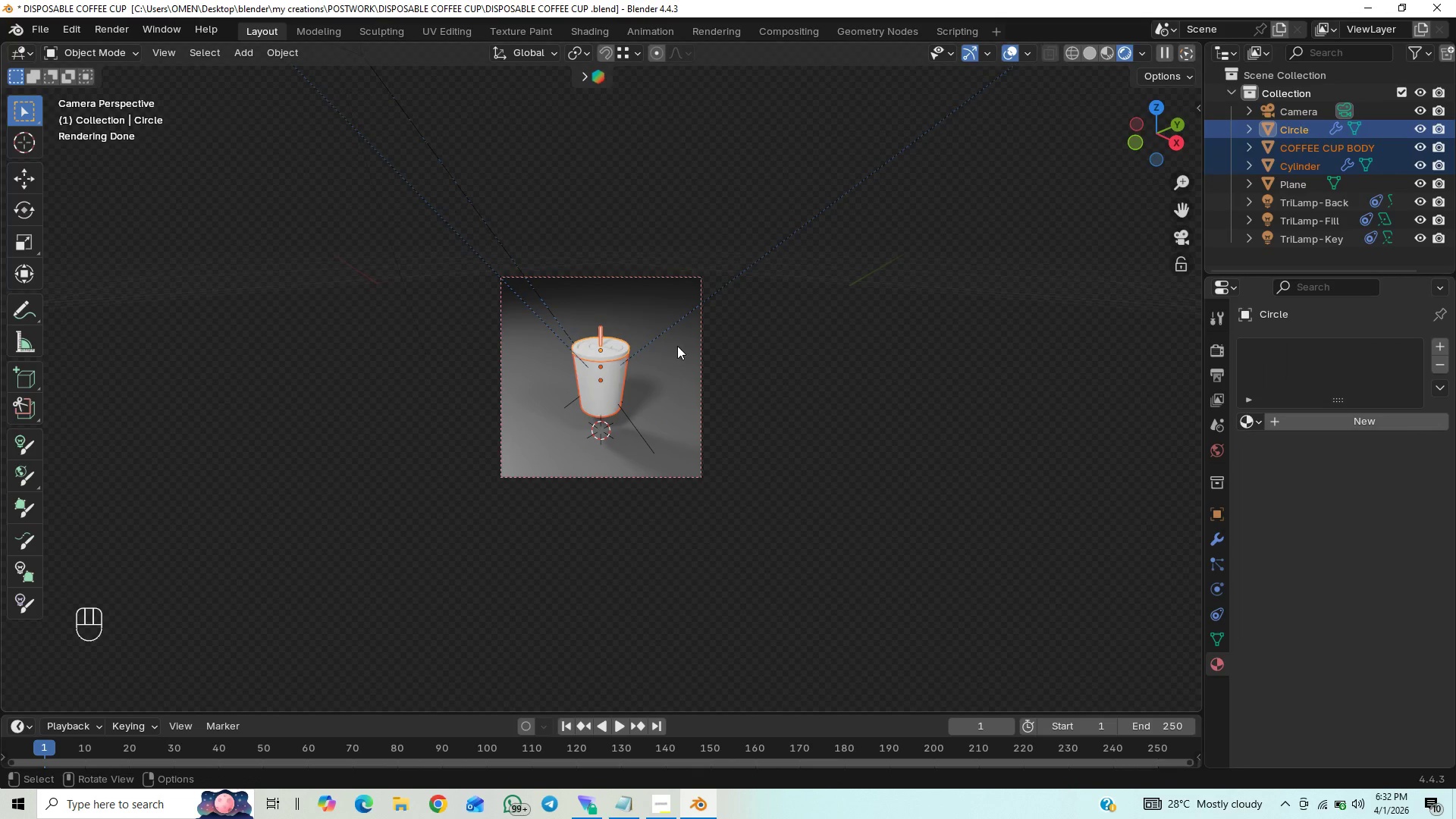 
type(gz)
 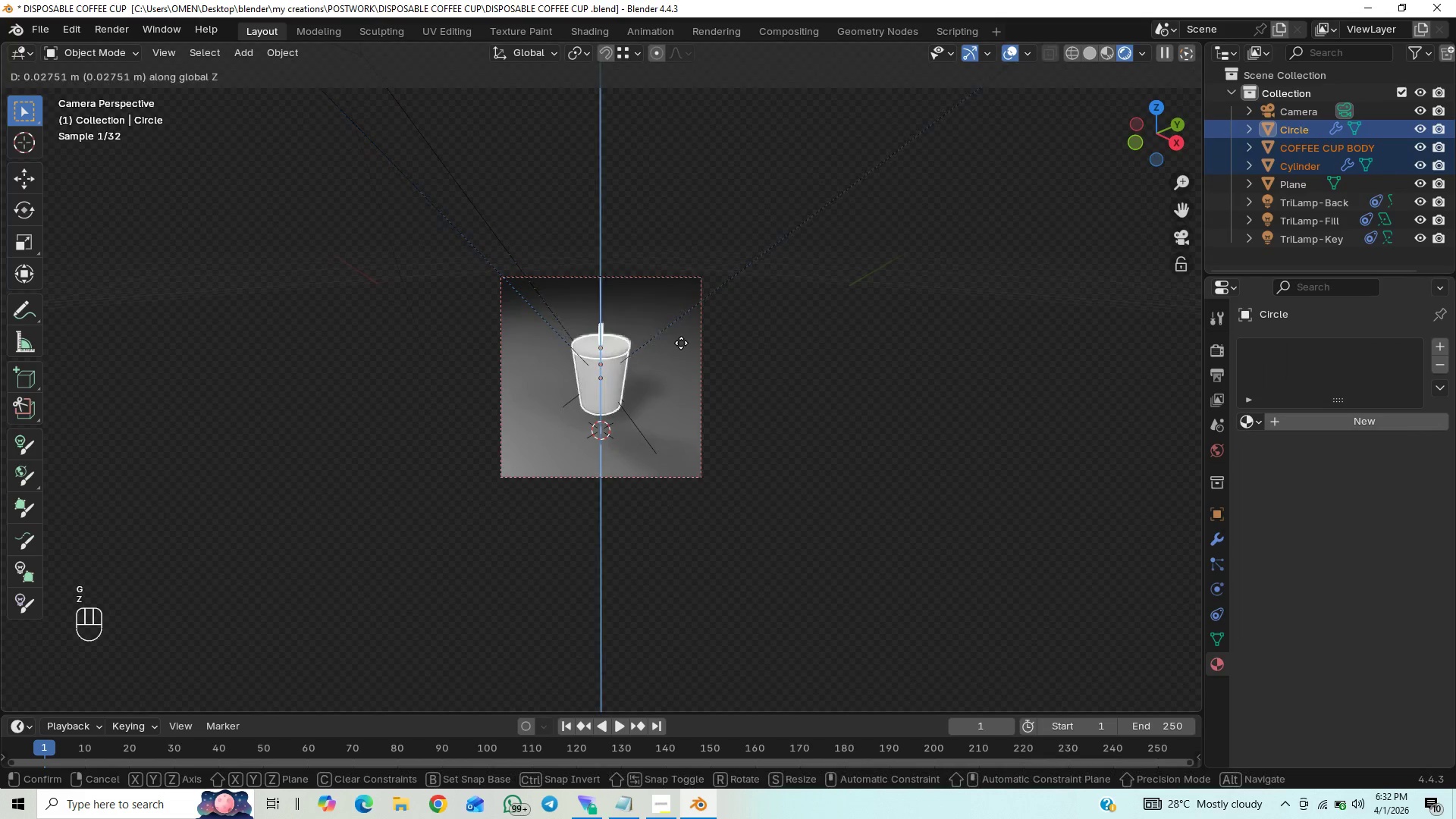 
hold_key(key=ControlLeft, duration=1.5)
 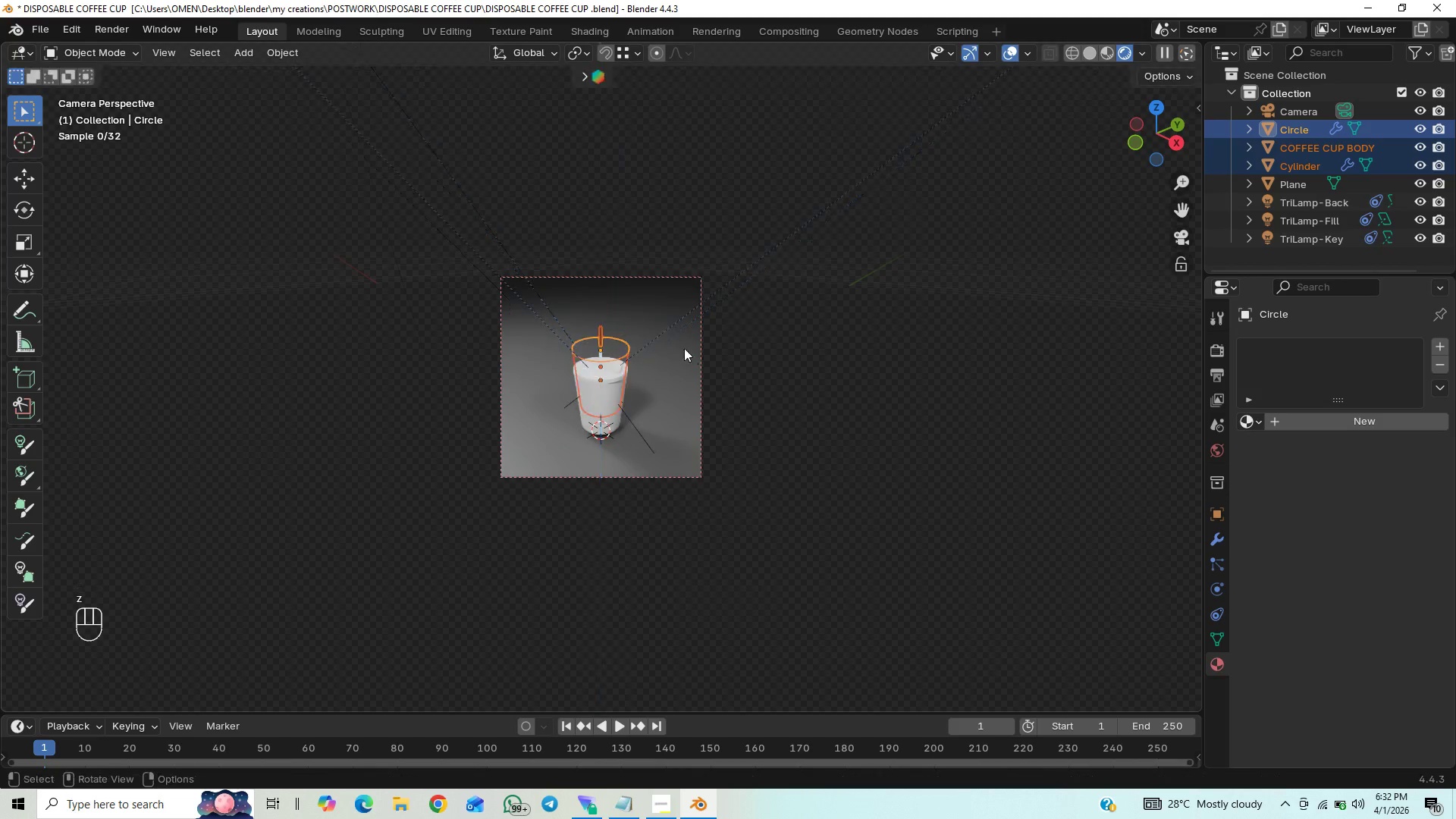 
hold_key(key=ControlLeft, duration=0.36)
 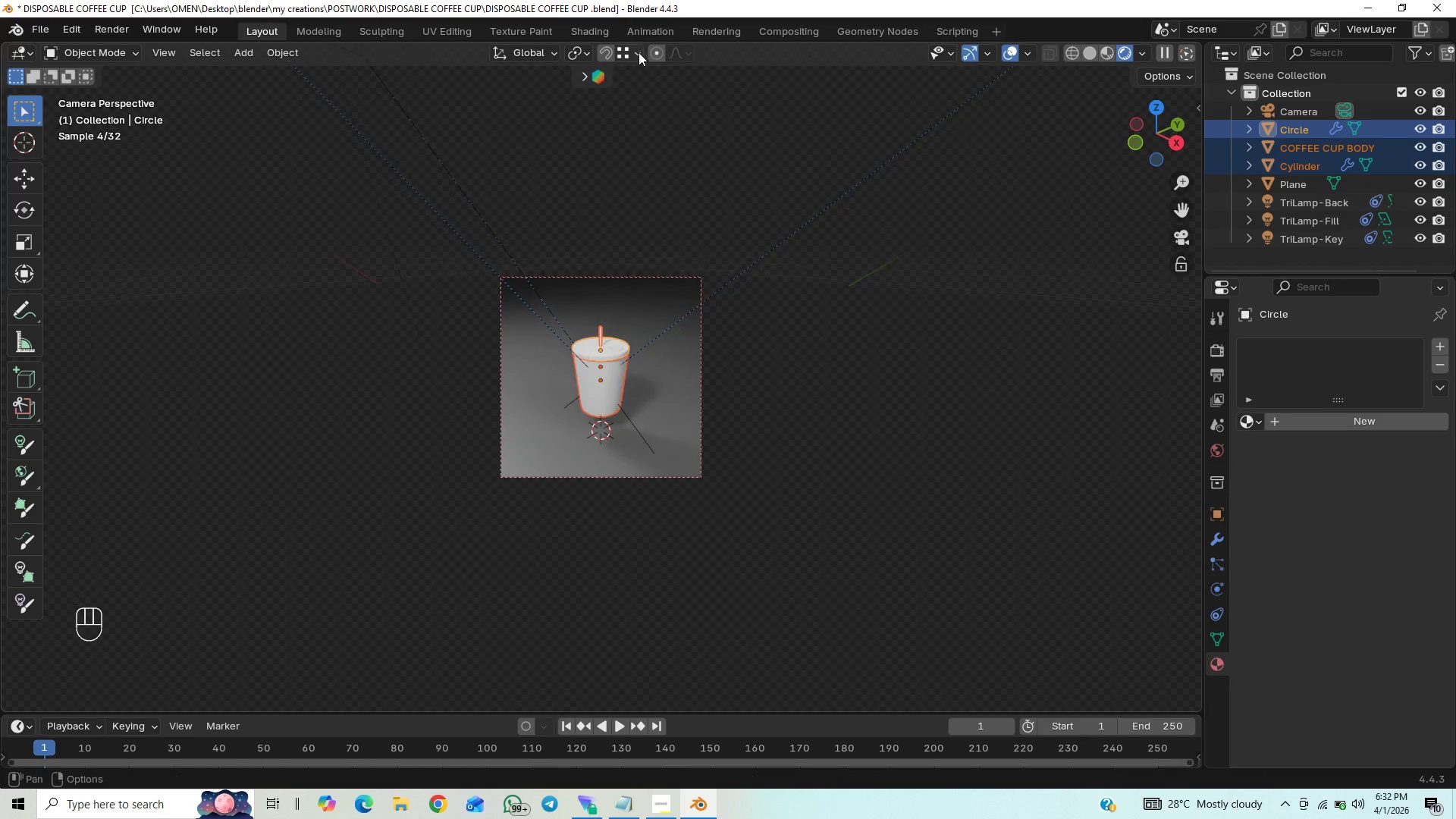 
left_click([639, 52])
 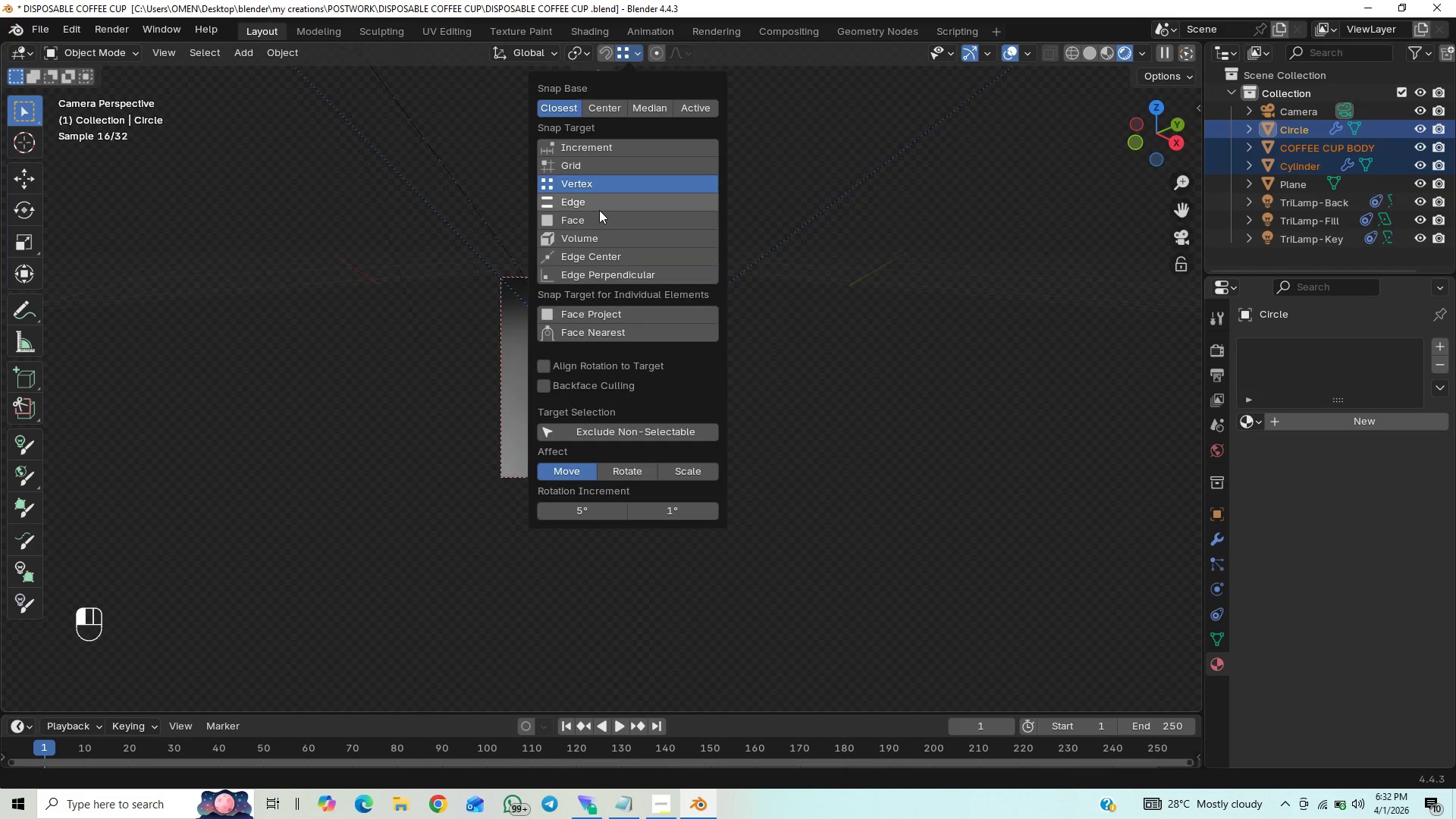 
left_click([598, 214])
 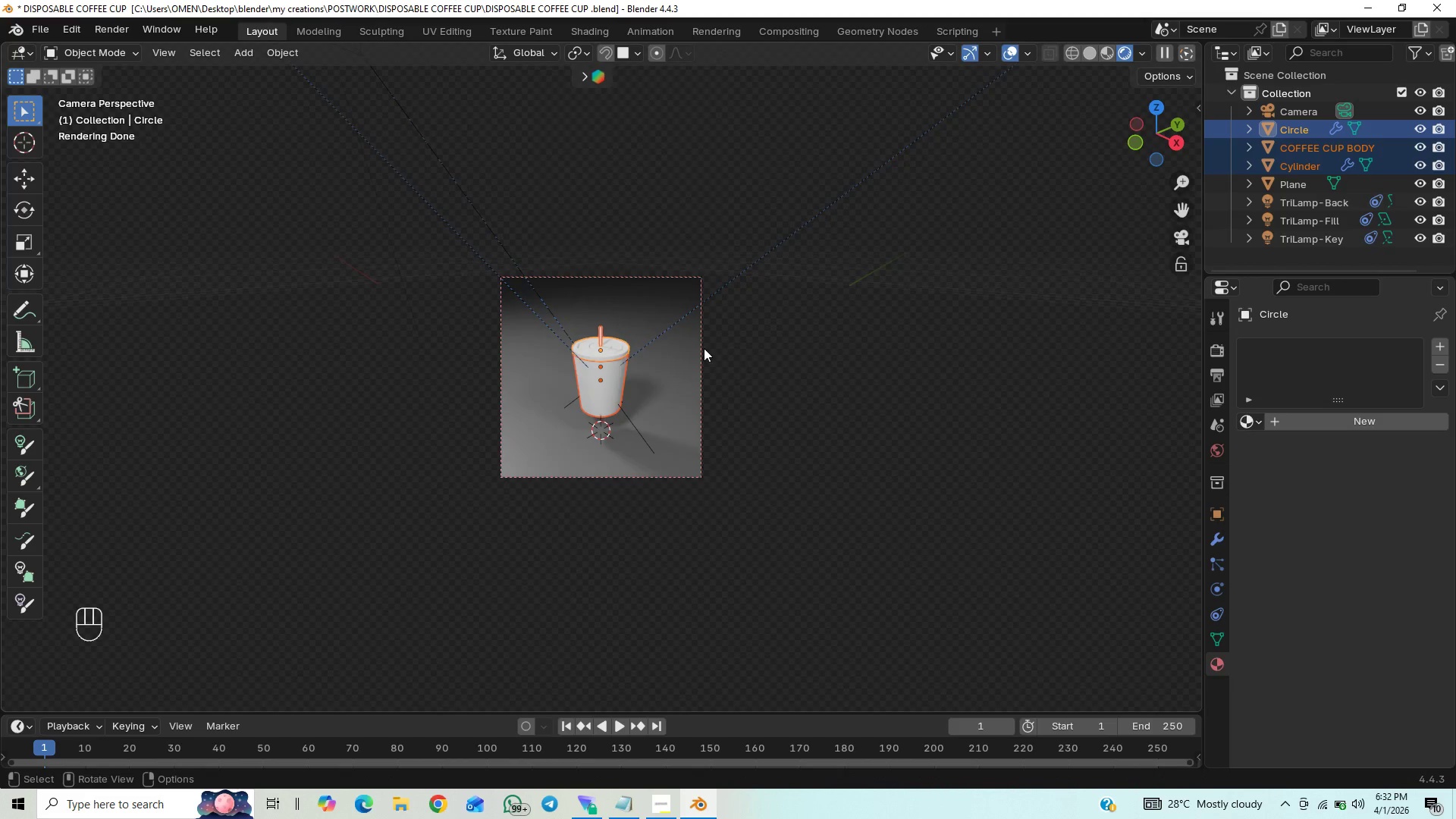 
type(gz)
 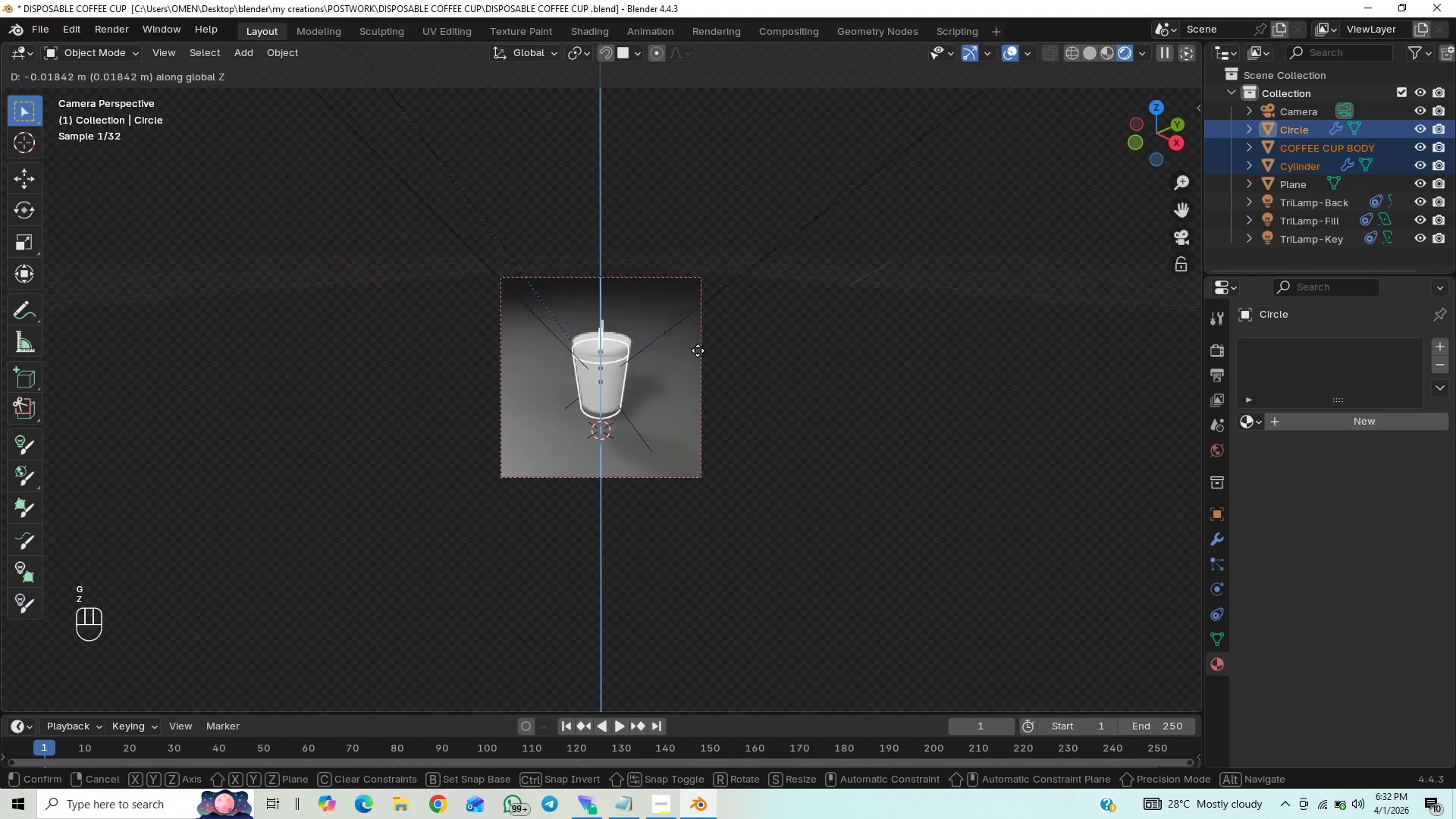 
hold_key(key=ControlLeft, duration=1.5)
left_click([688, 354])
 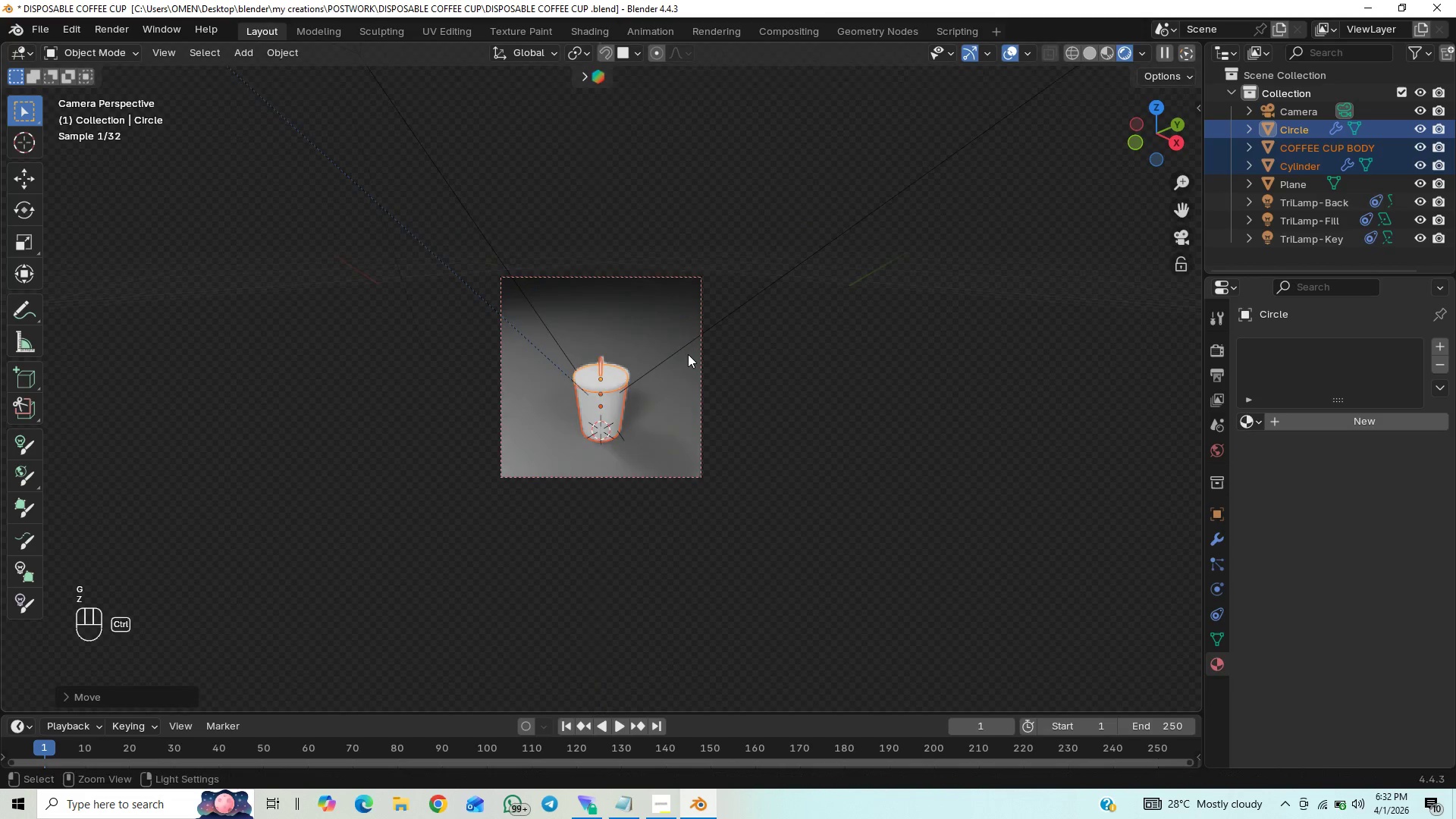 
key(Control+ControlLeft)
 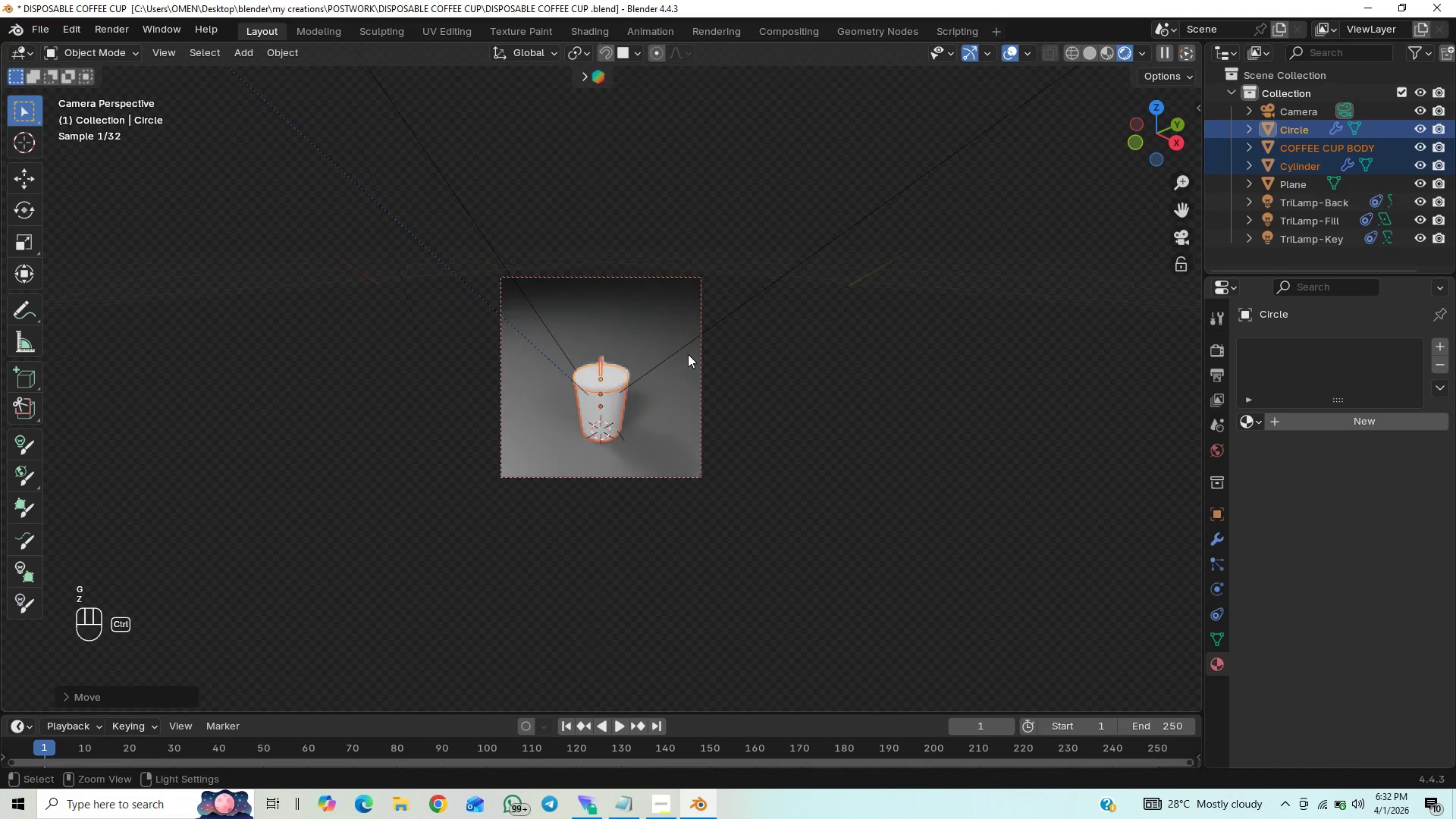 
key(Control+ControlLeft)
 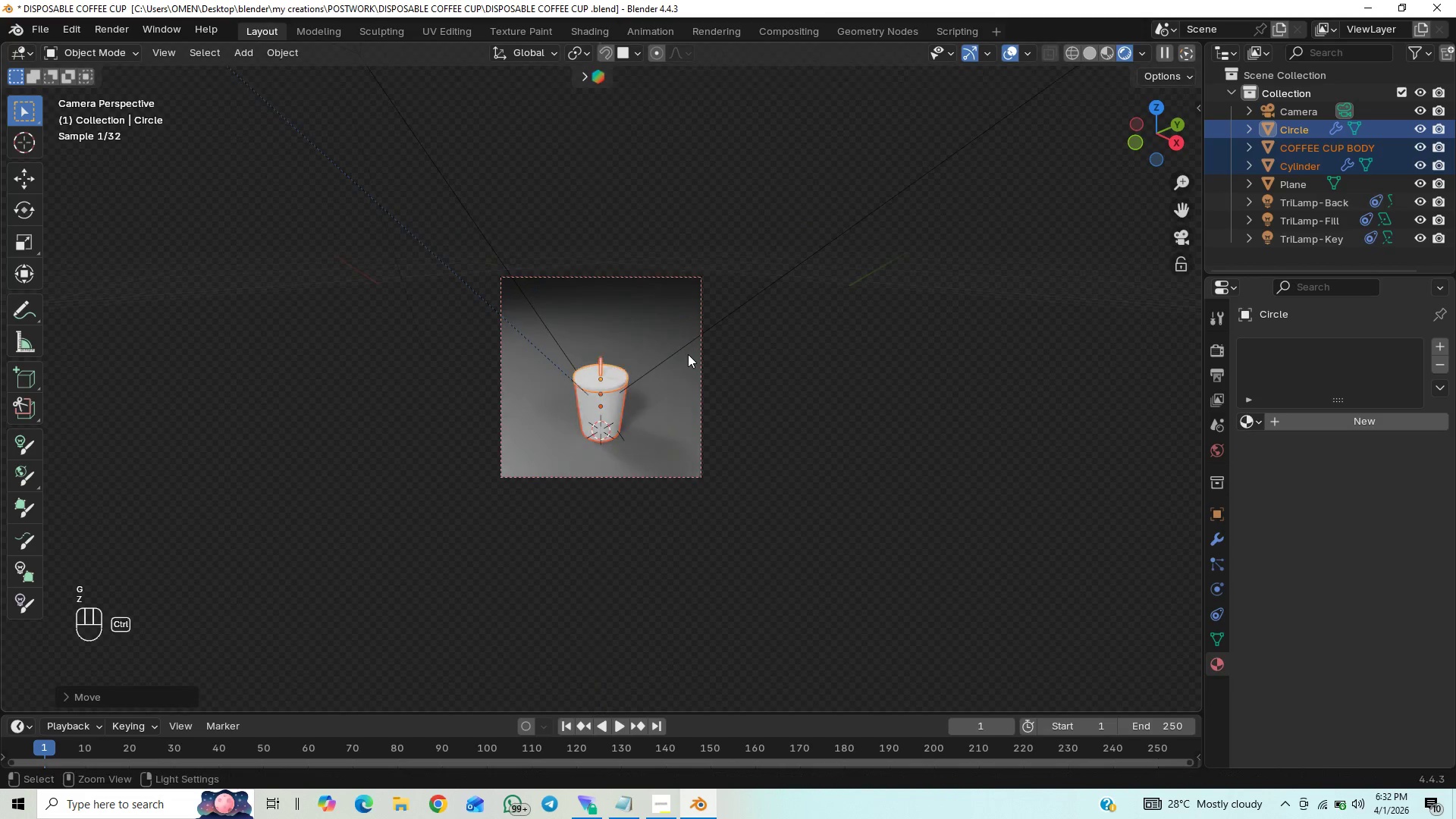 
key(Control+ControlLeft)
 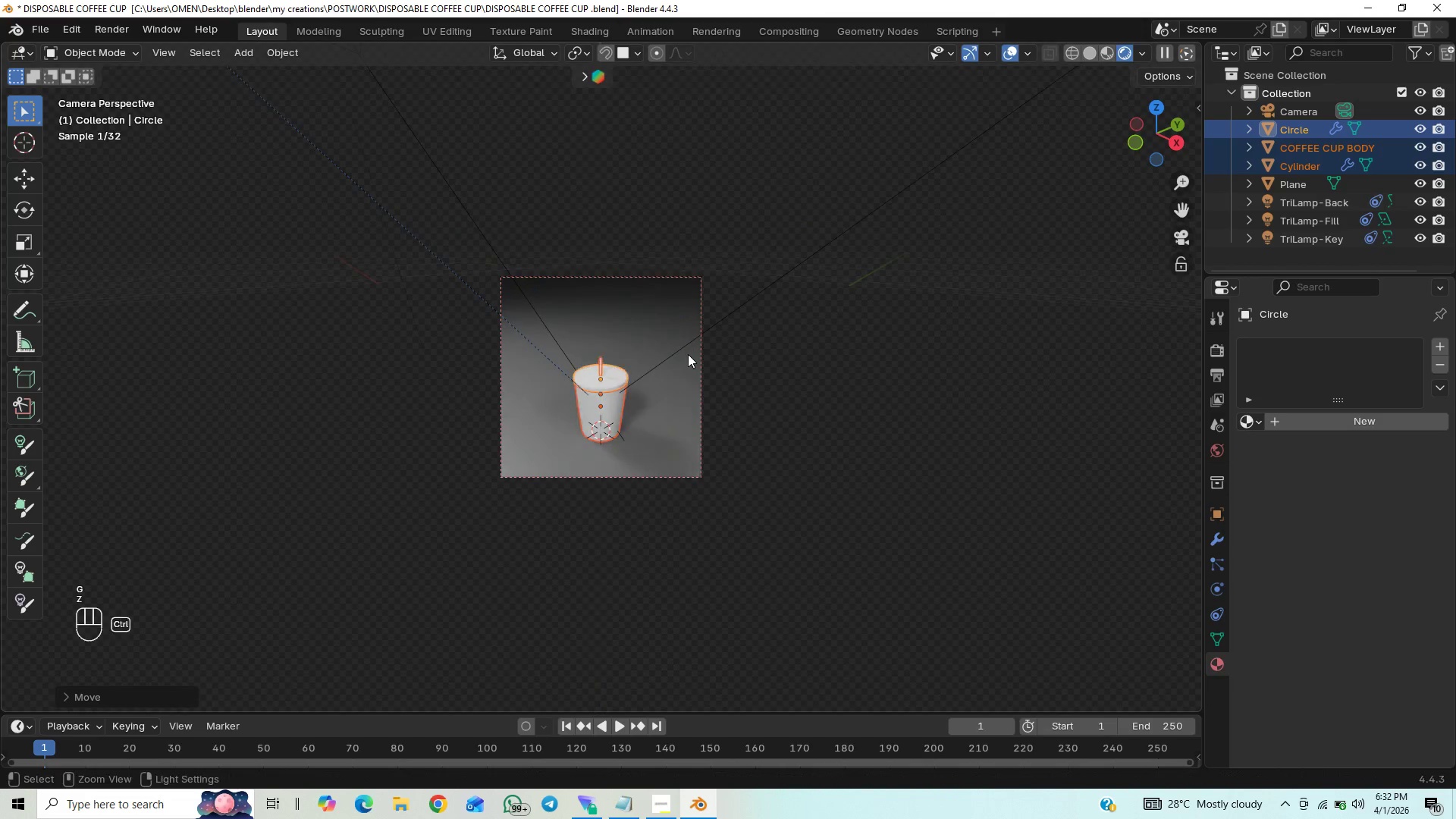 
key(Control+ControlLeft)
 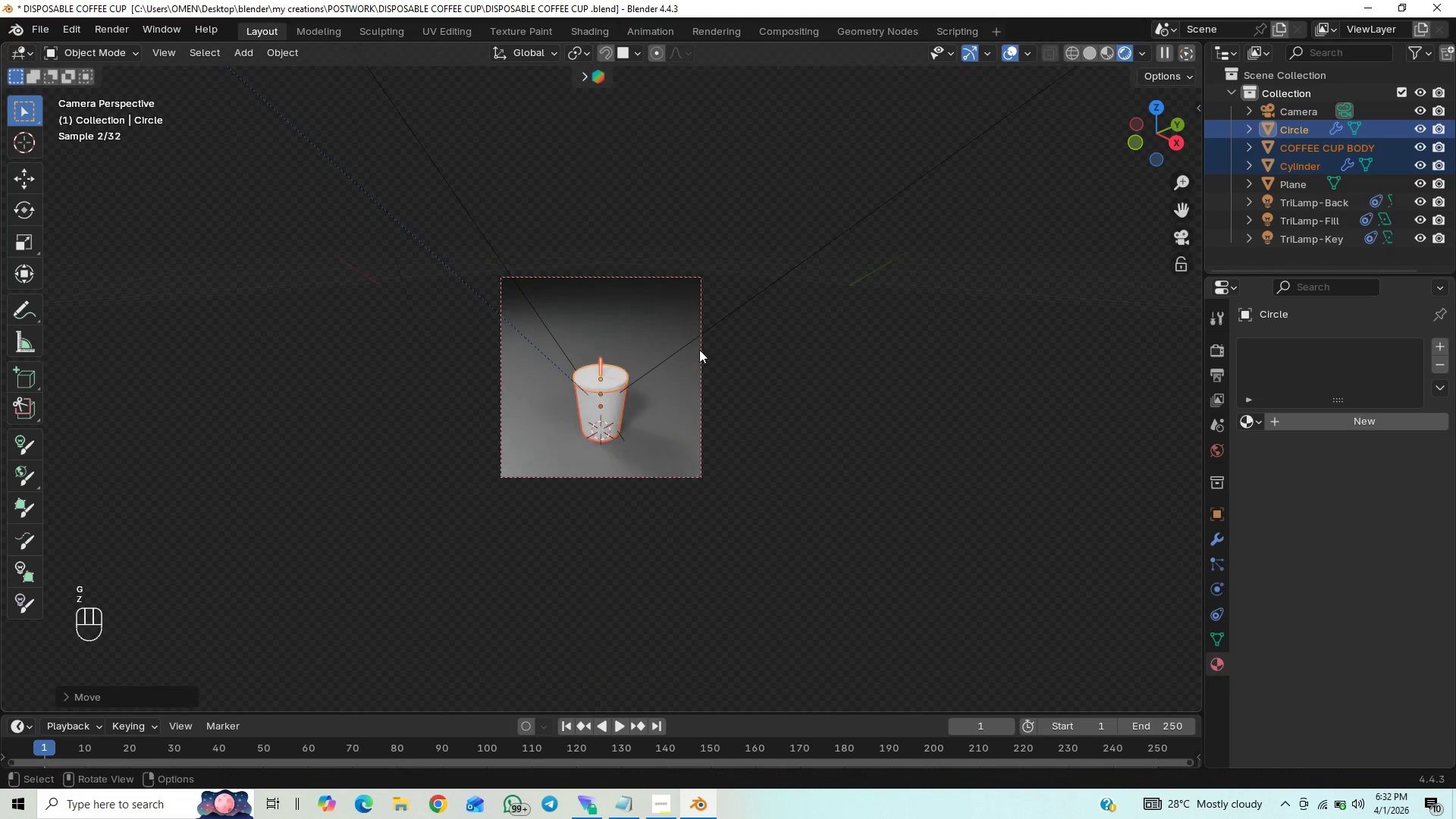 
key(Control+ControlLeft)
 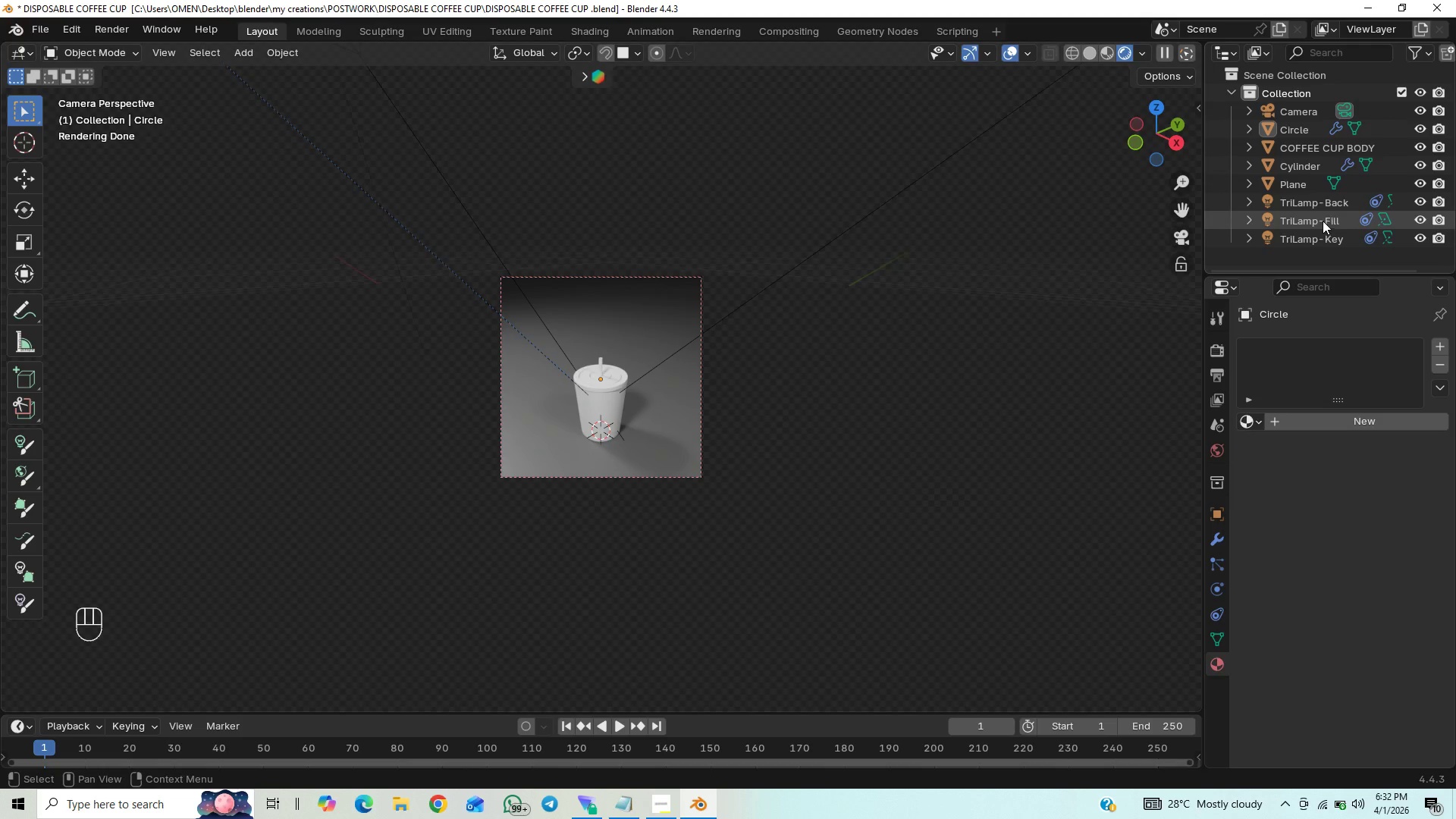 
wait(5.91)
 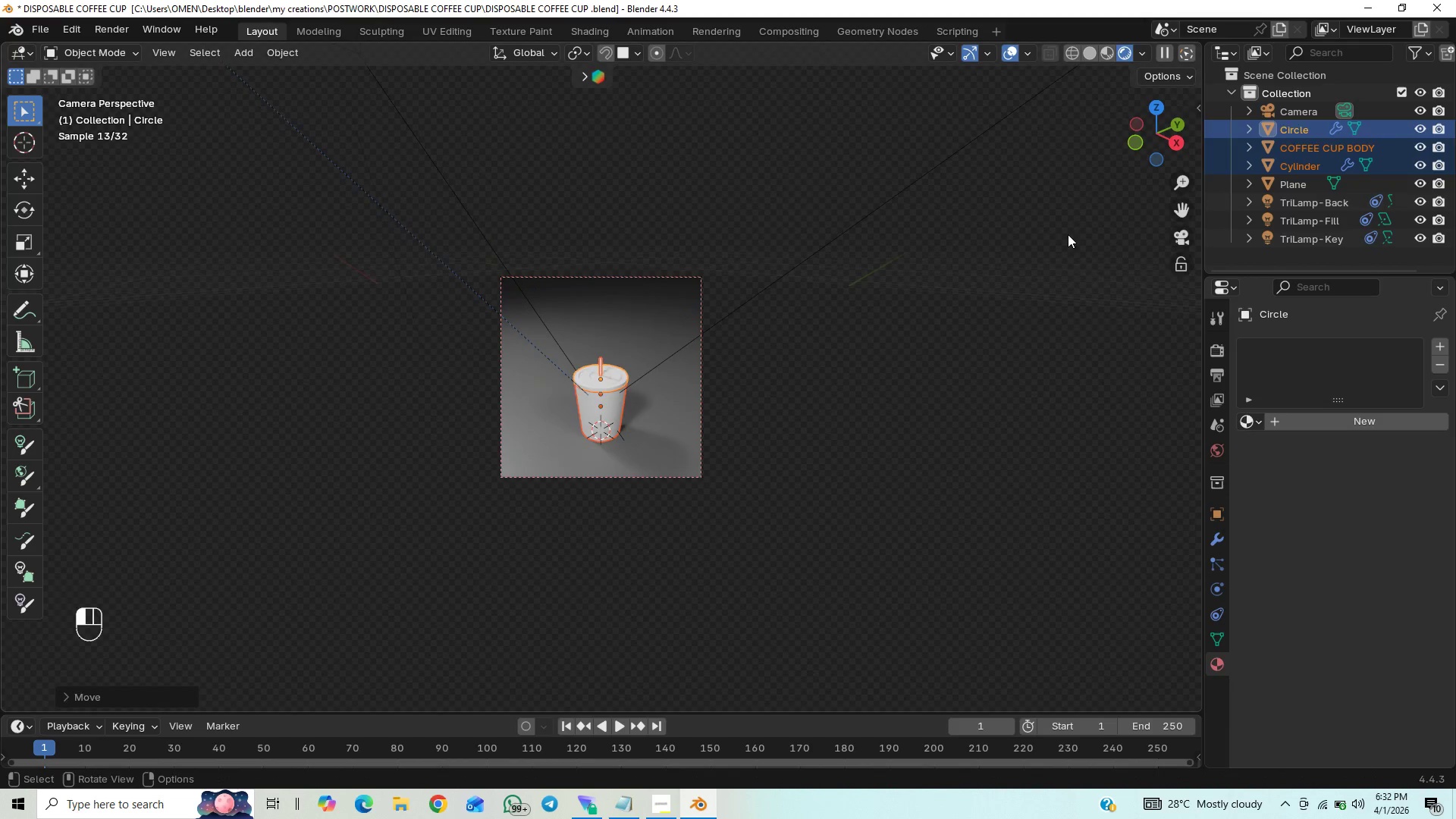 
left_click([1316, 221])
 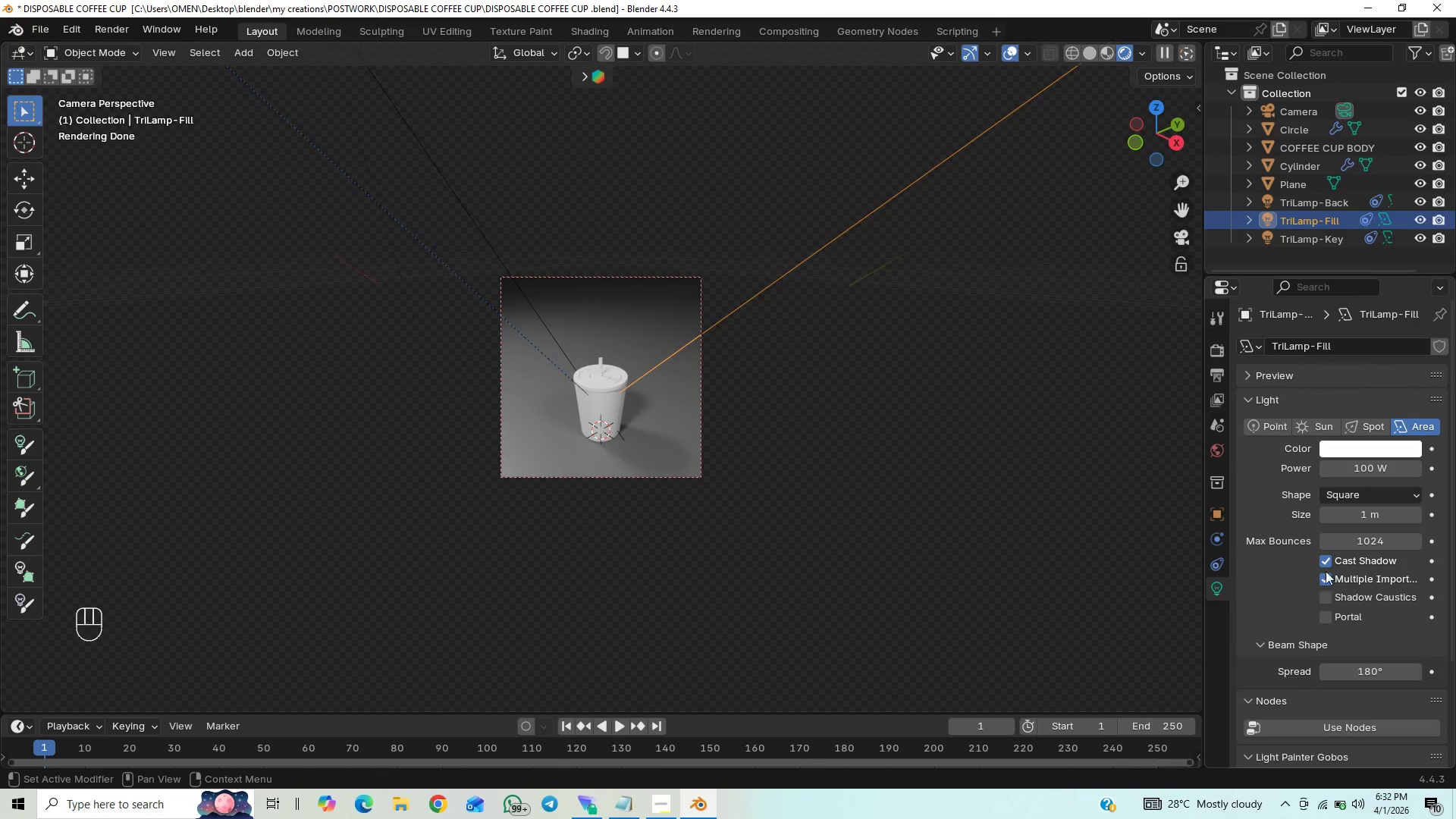 
left_click([1326, 555])
 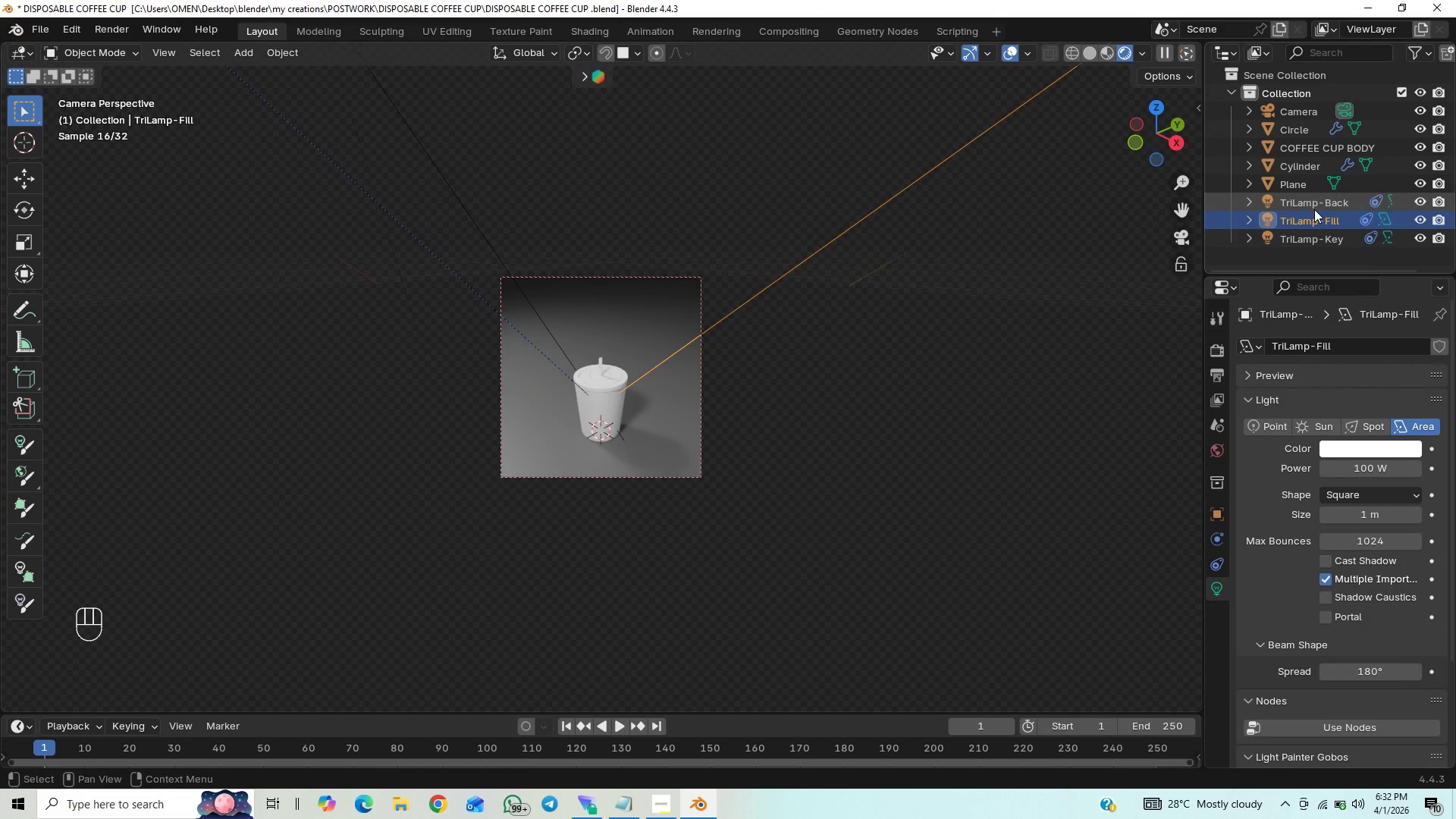 
left_click([1305, 236])
 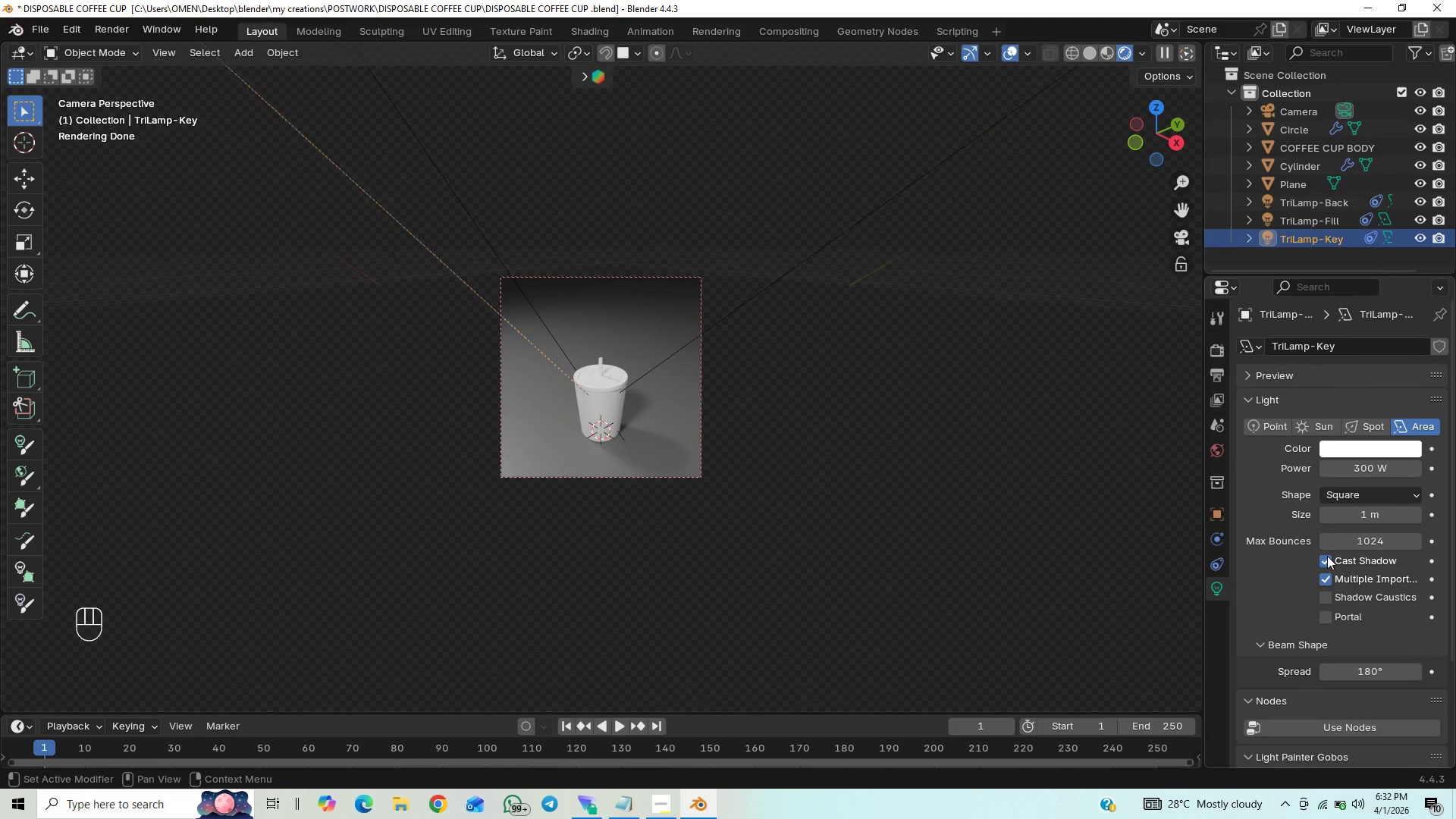 
left_click([1327, 560])
 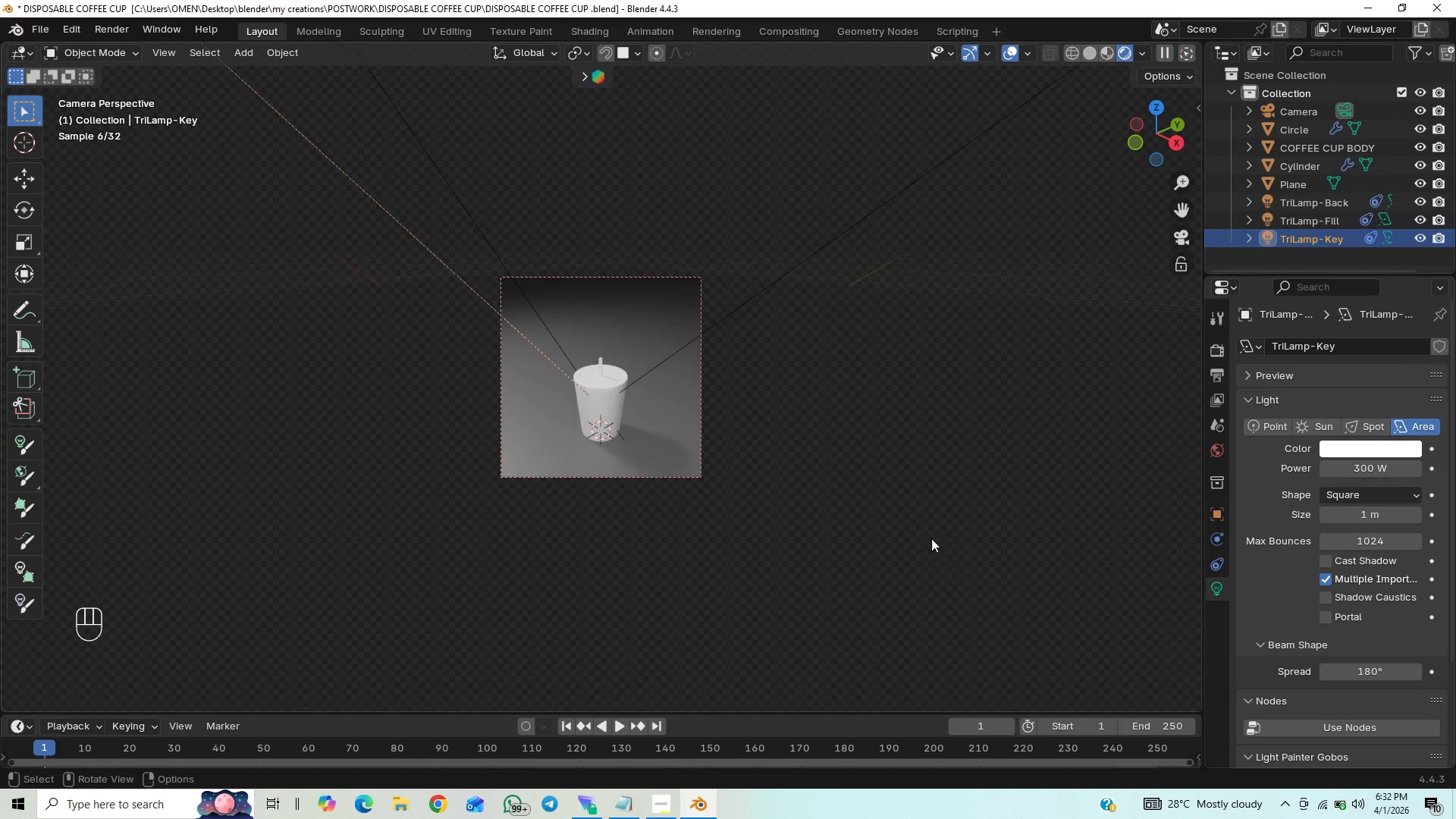 
key(Control+S)
 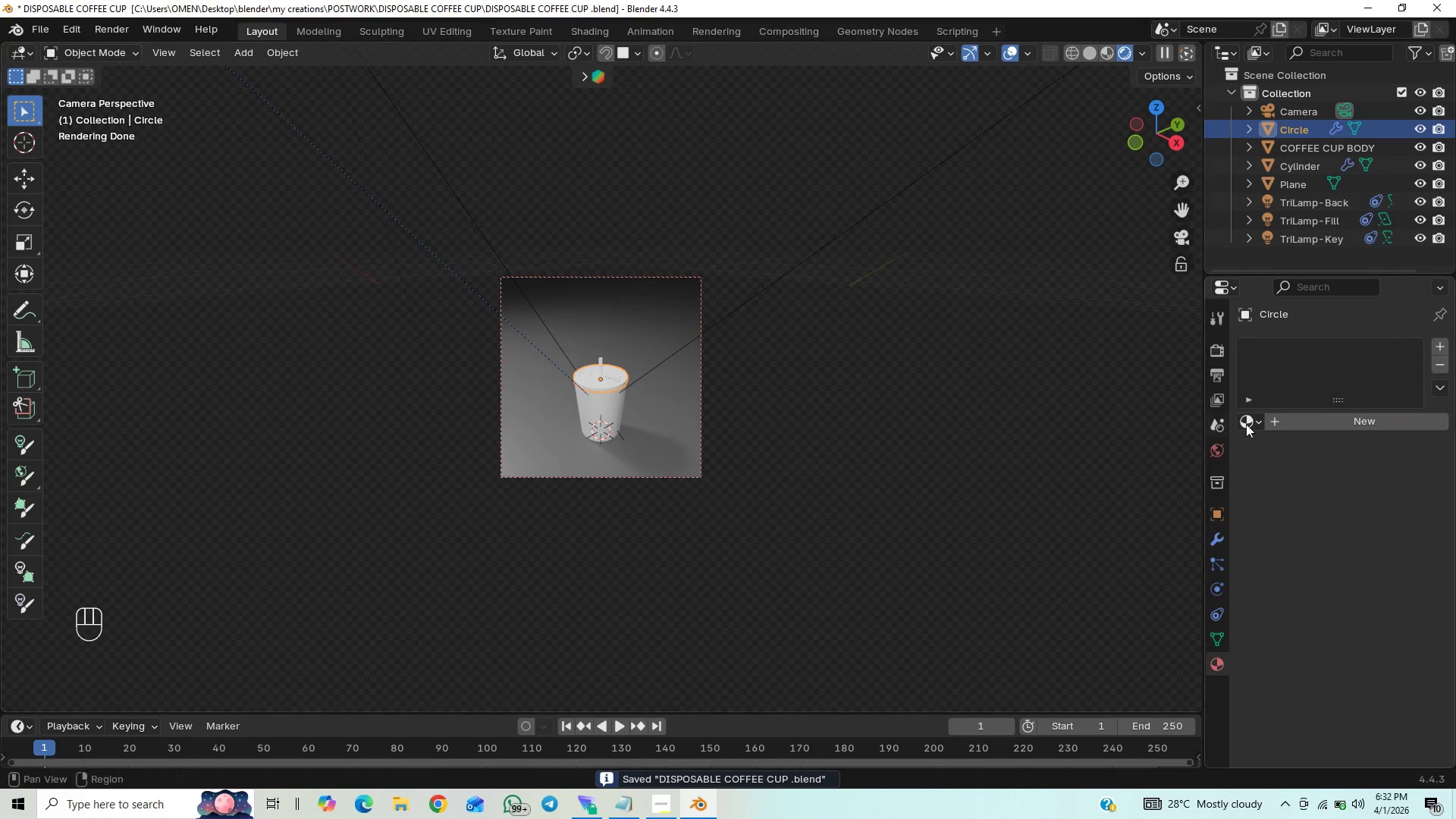 
left_click([1285, 413])
 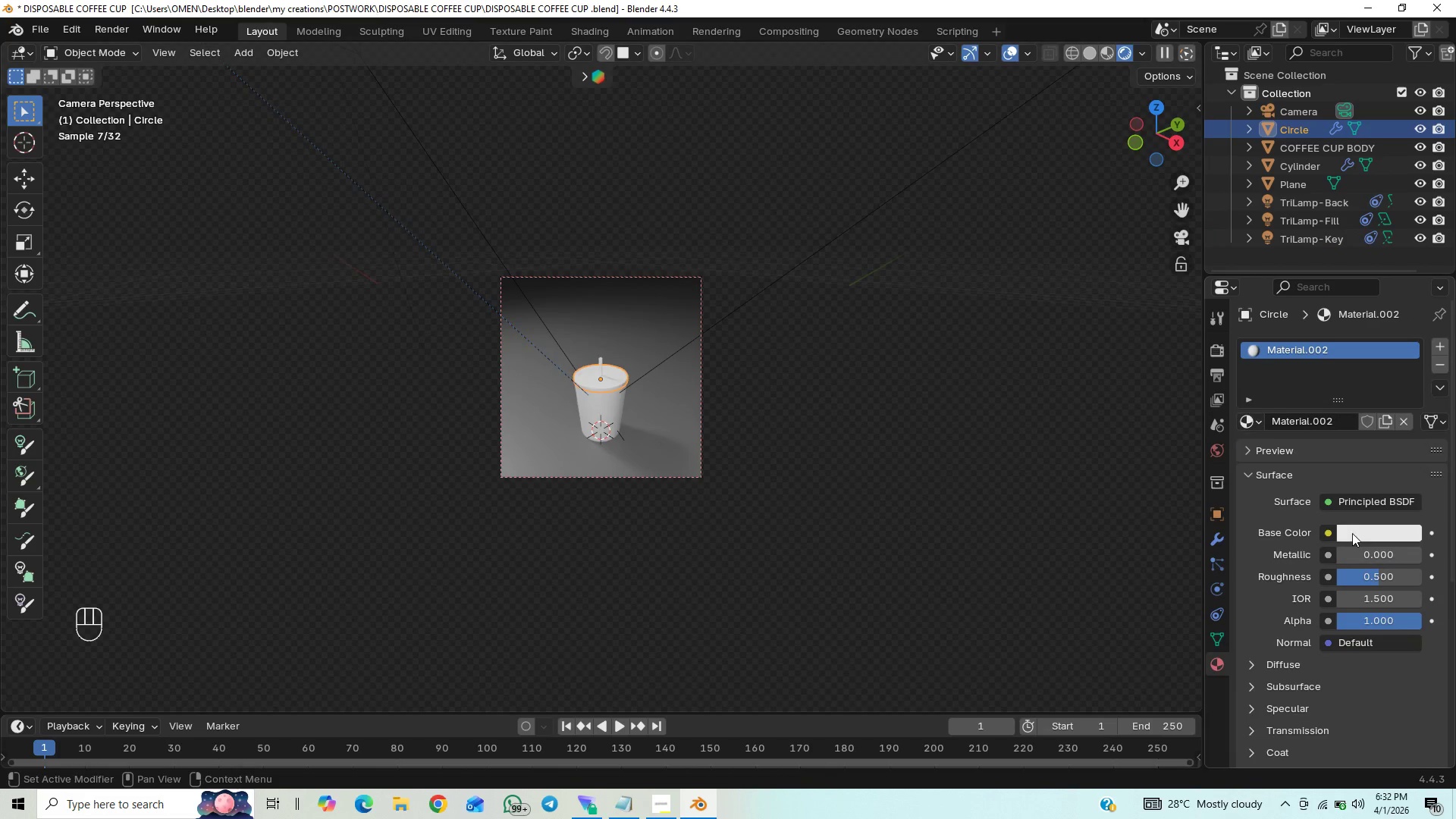 
left_click([1359, 531])
 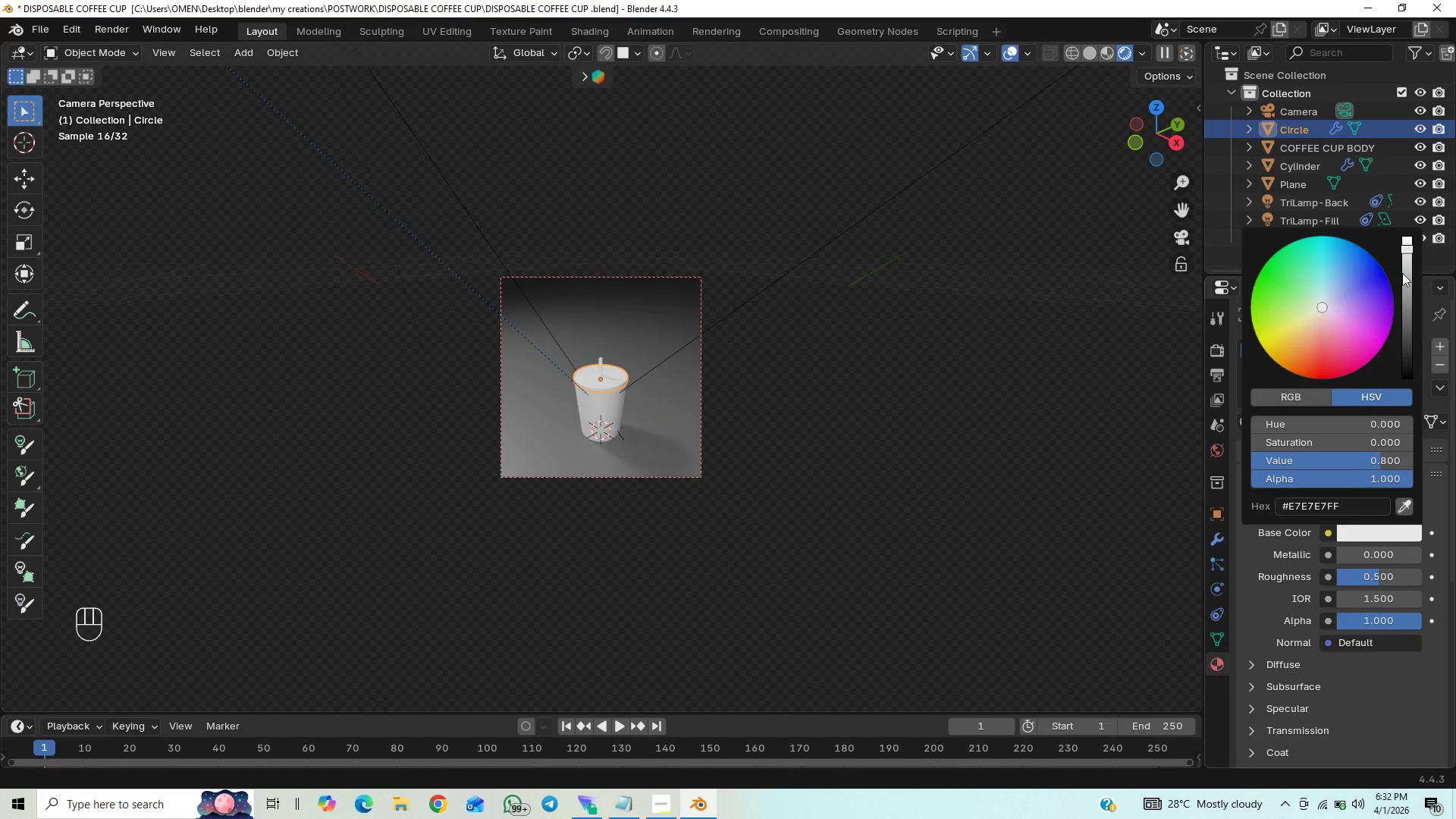 
left_click_drag(start_coordinate=[1404, 277], to_coordinate=[1408, 347])
 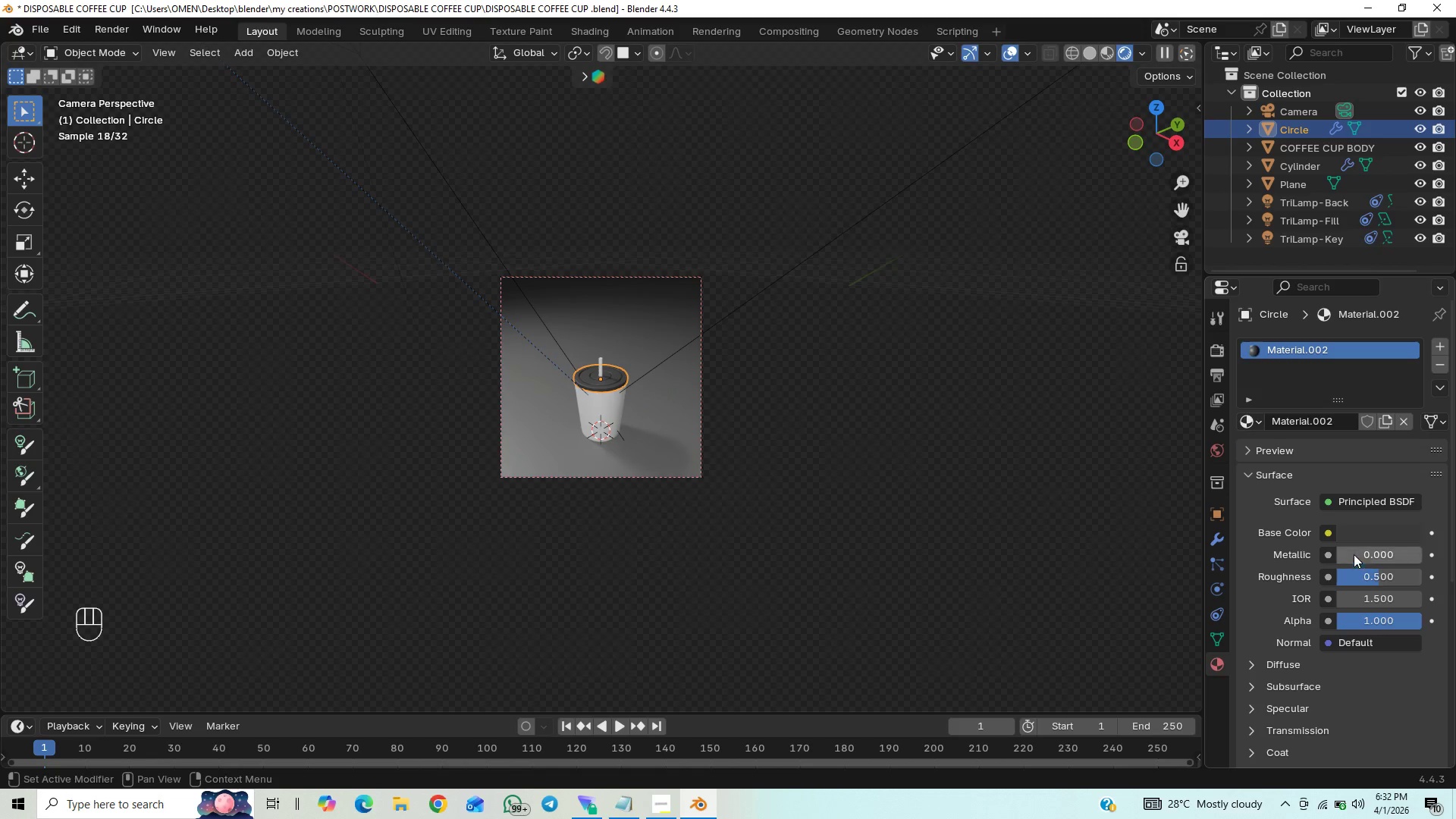 
left_click_drag(start_coordinate=[1351, 552], to_coordinate=[211, 546])
 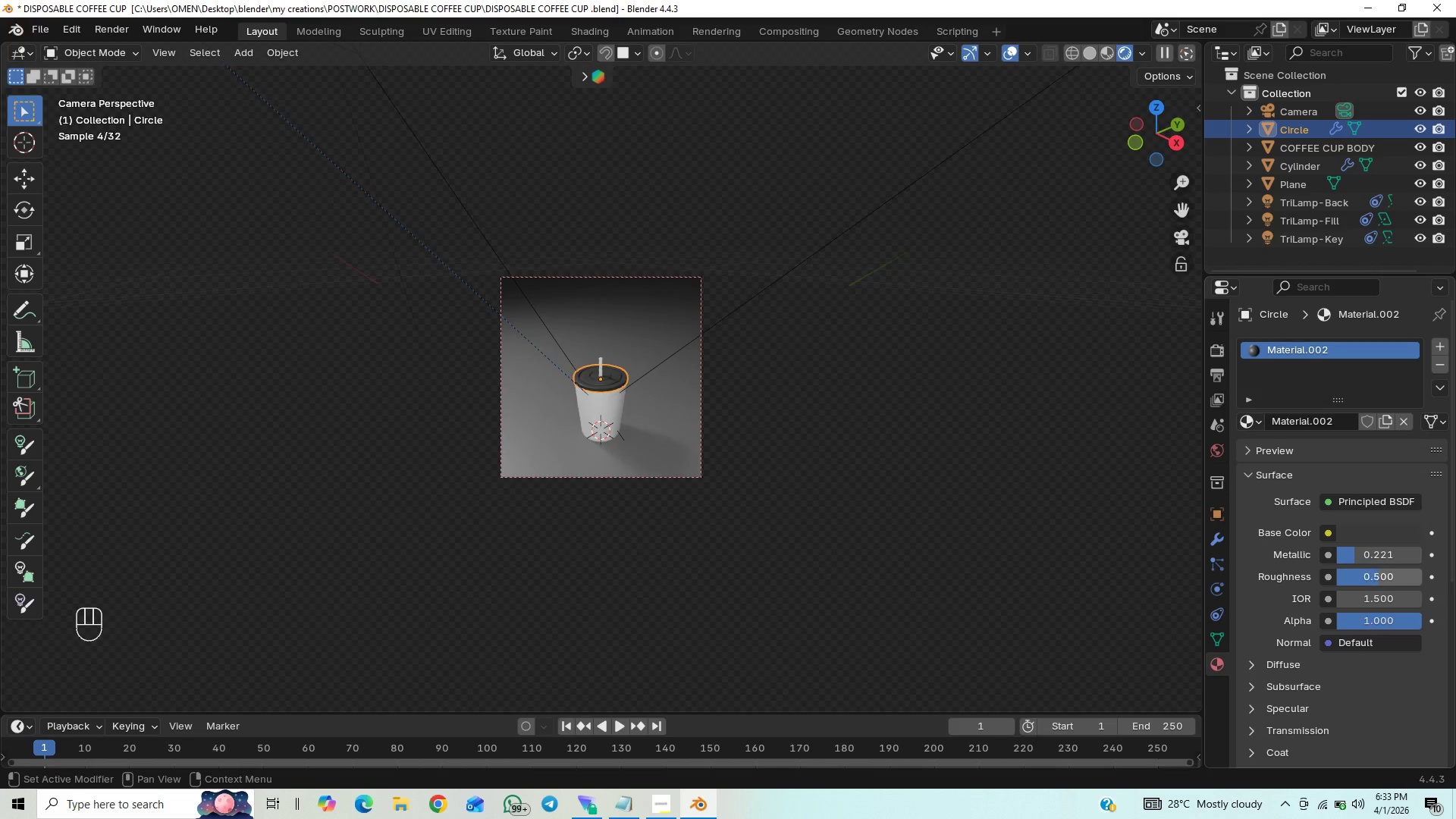 
left_click_drag(start_coordinate=[1373, 577], to_coordinate=[171, 604])
 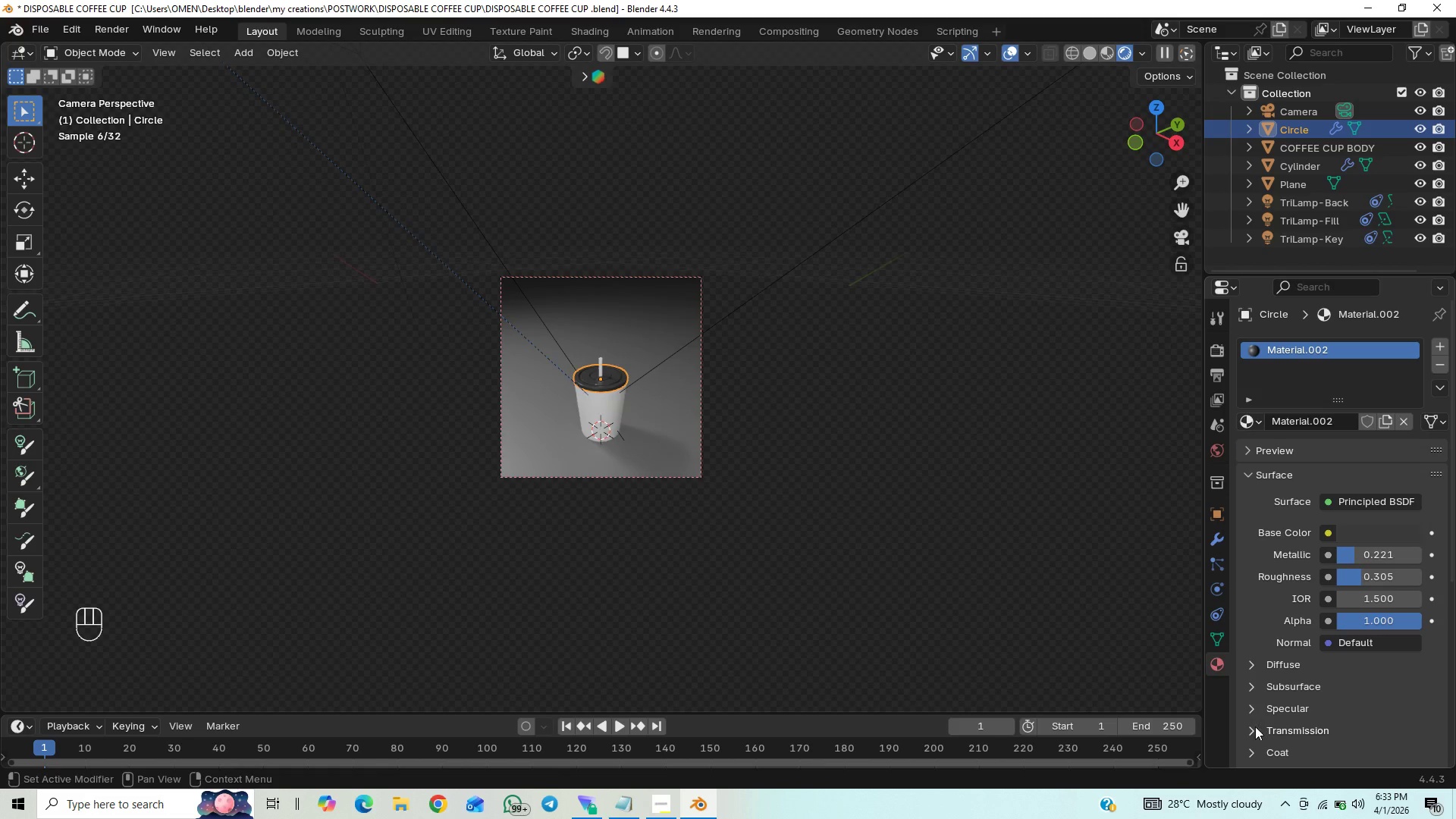 
left_click([1255, 726])
 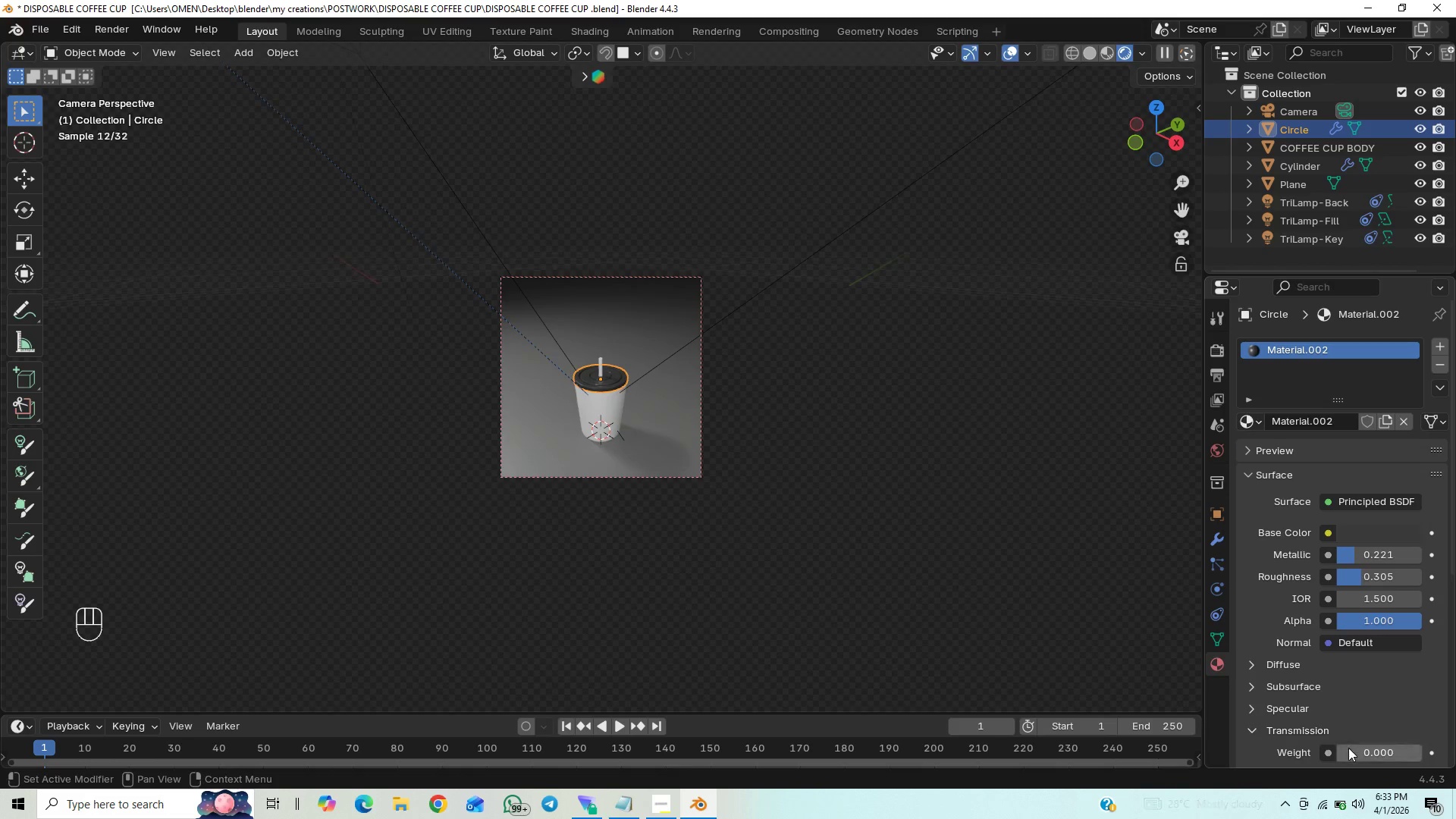 
left_click_drag(start_coordinate=[1350, 749], to_coordinate=[246, 257])
 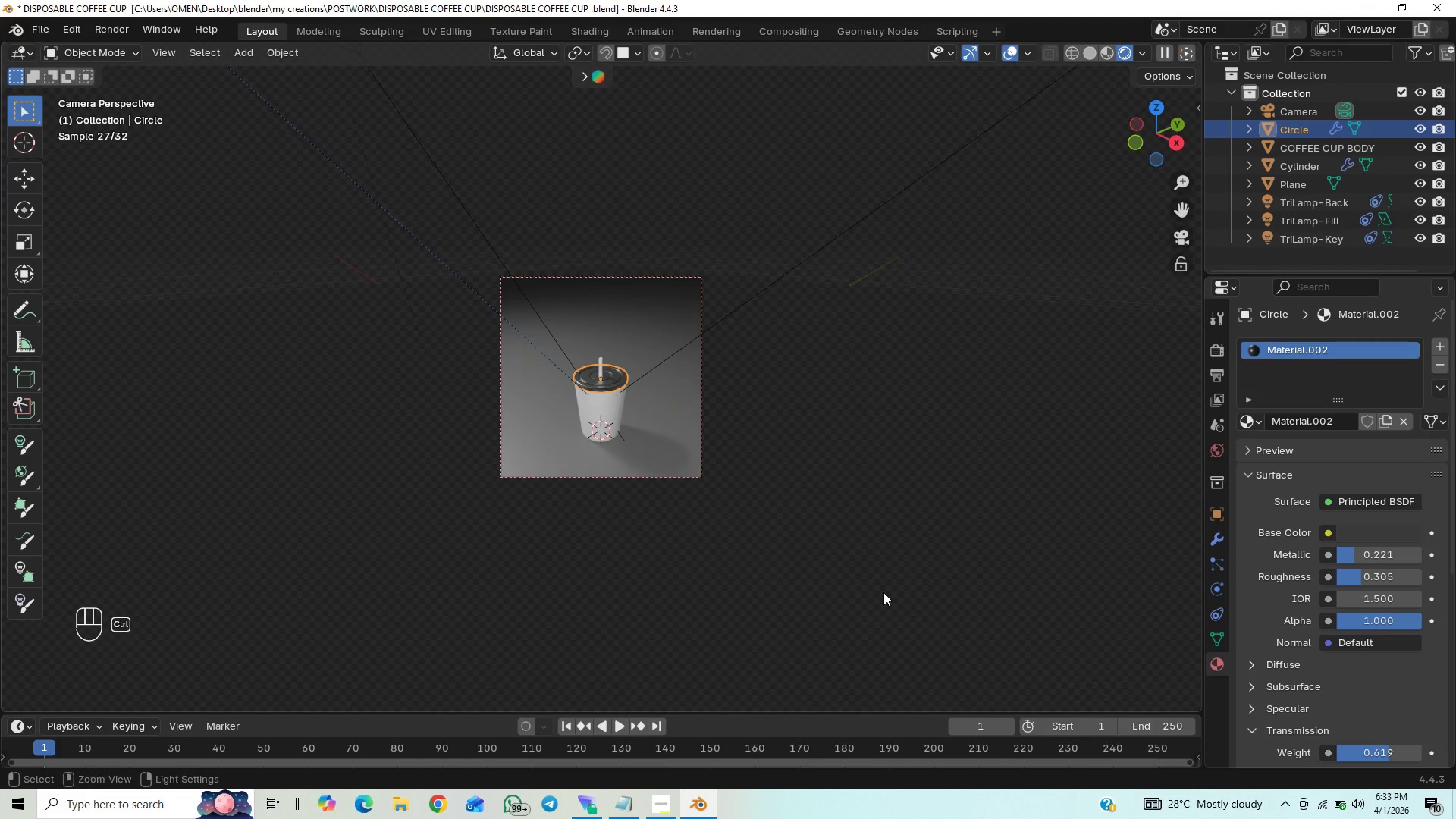 
key(Control+S)
 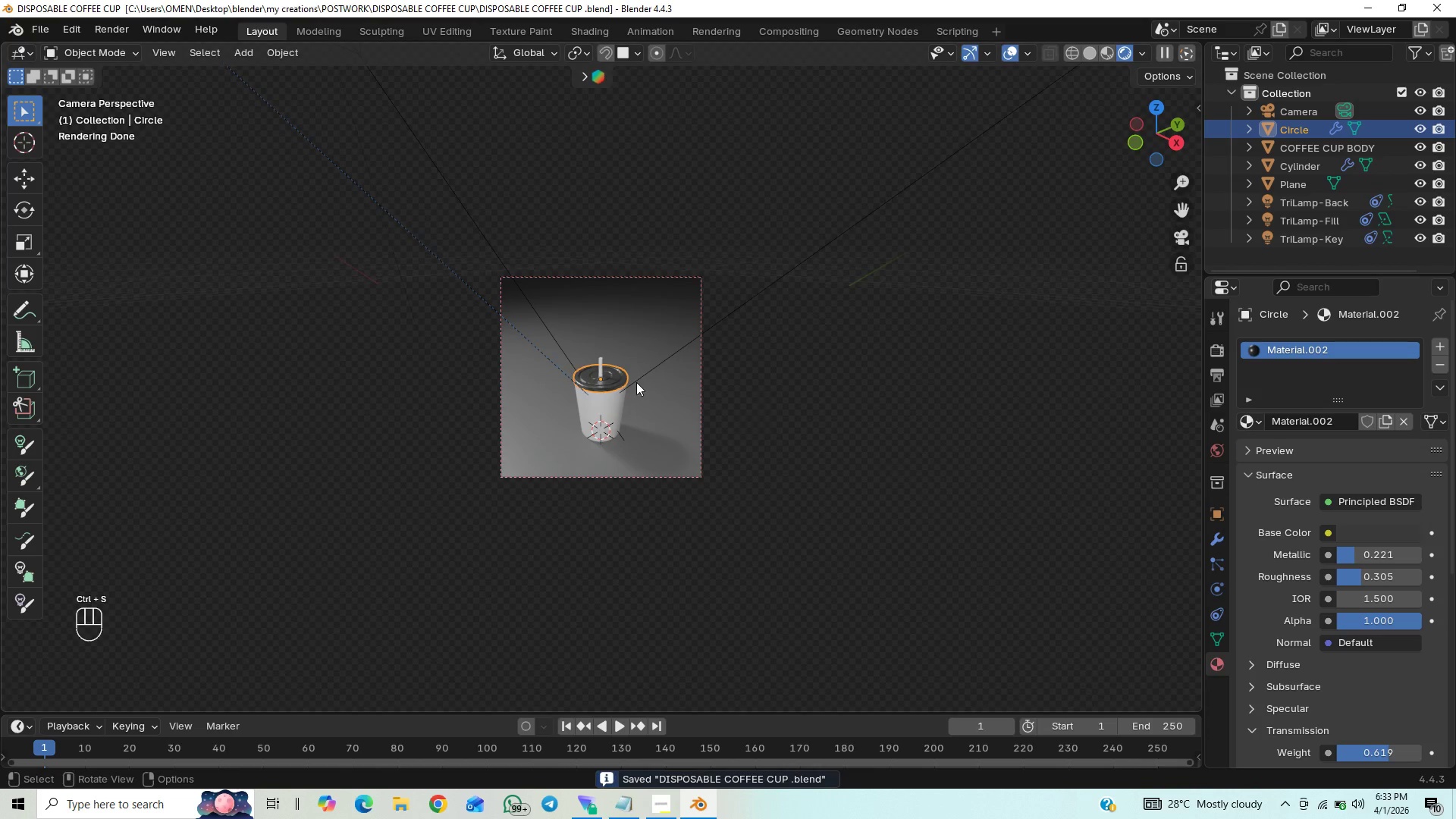 
left_click([593, 419])
 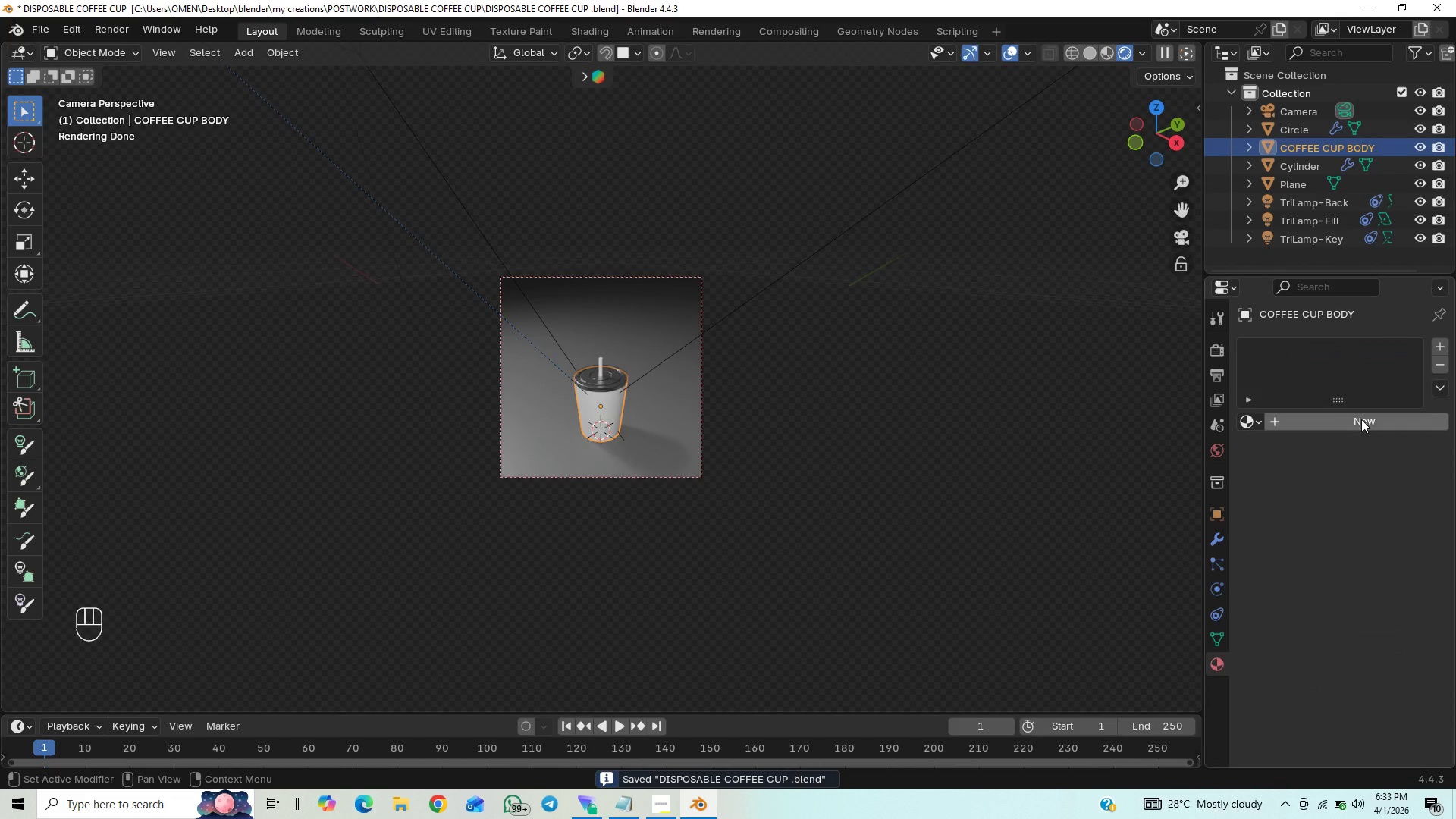 
left_click([1361, 419])
 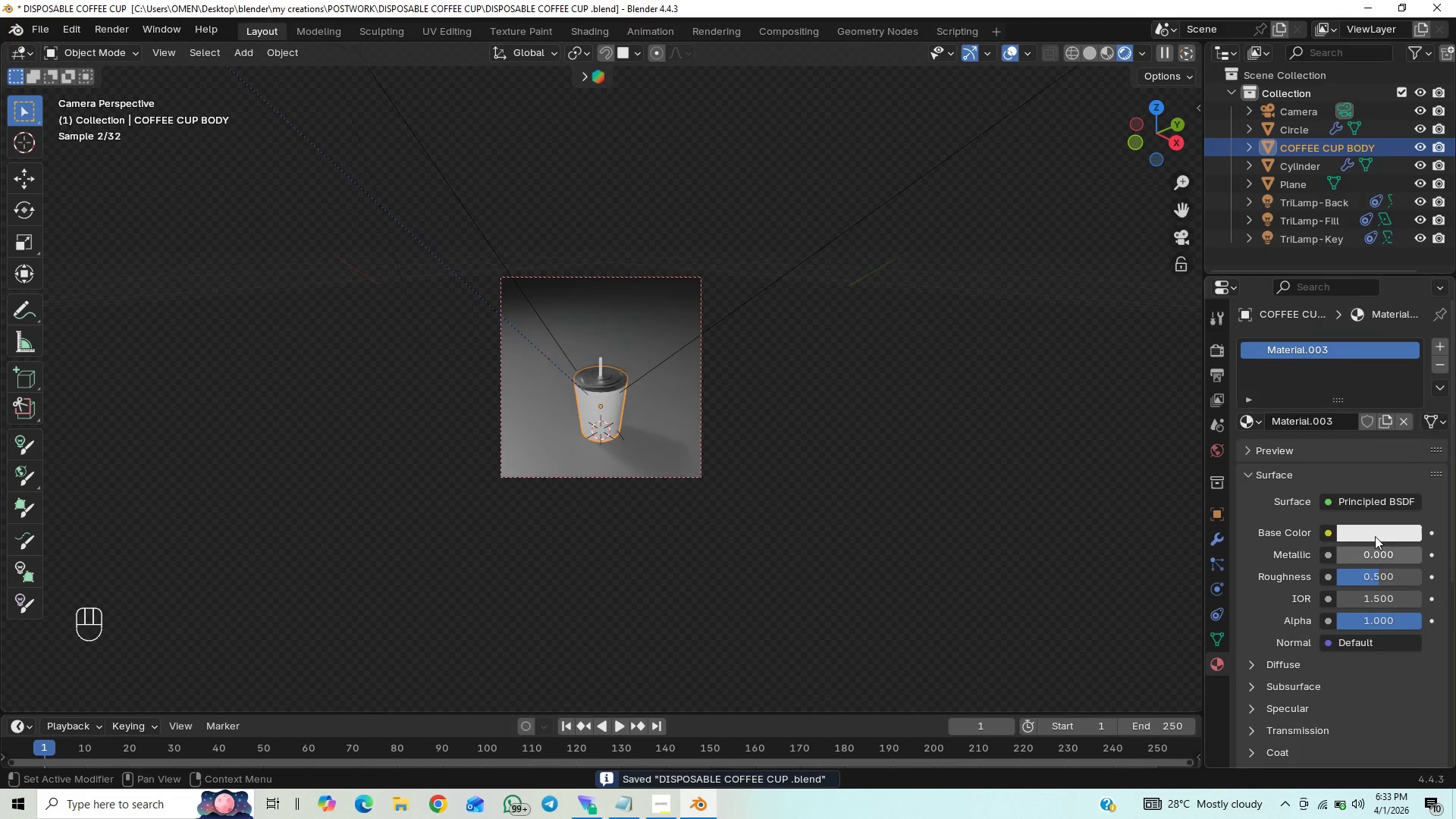 
left_click([1375, 528])
 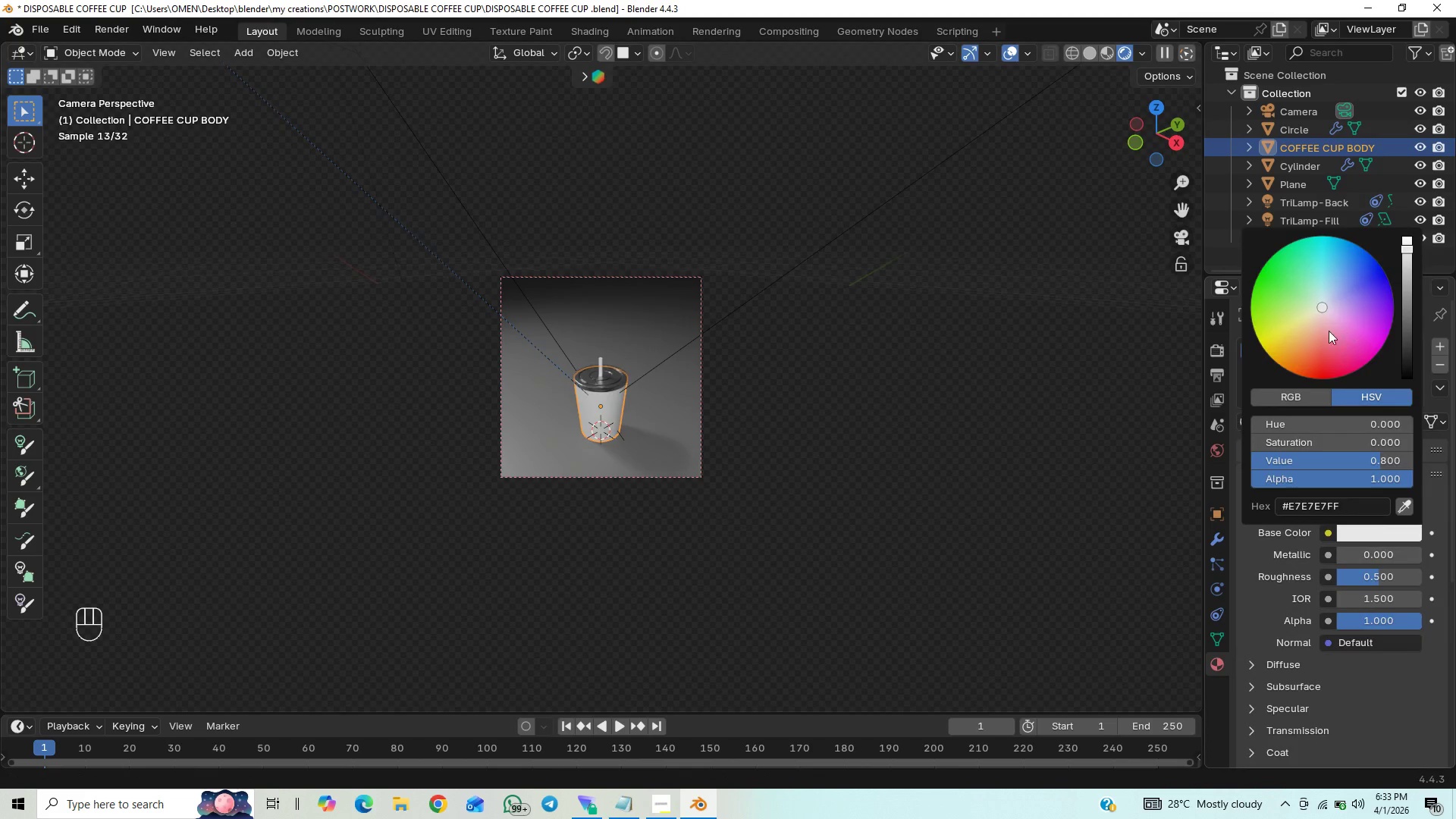 
left_click_drag(start_coordinate=[1309, 315], to_coordinate=[1277, 254])
 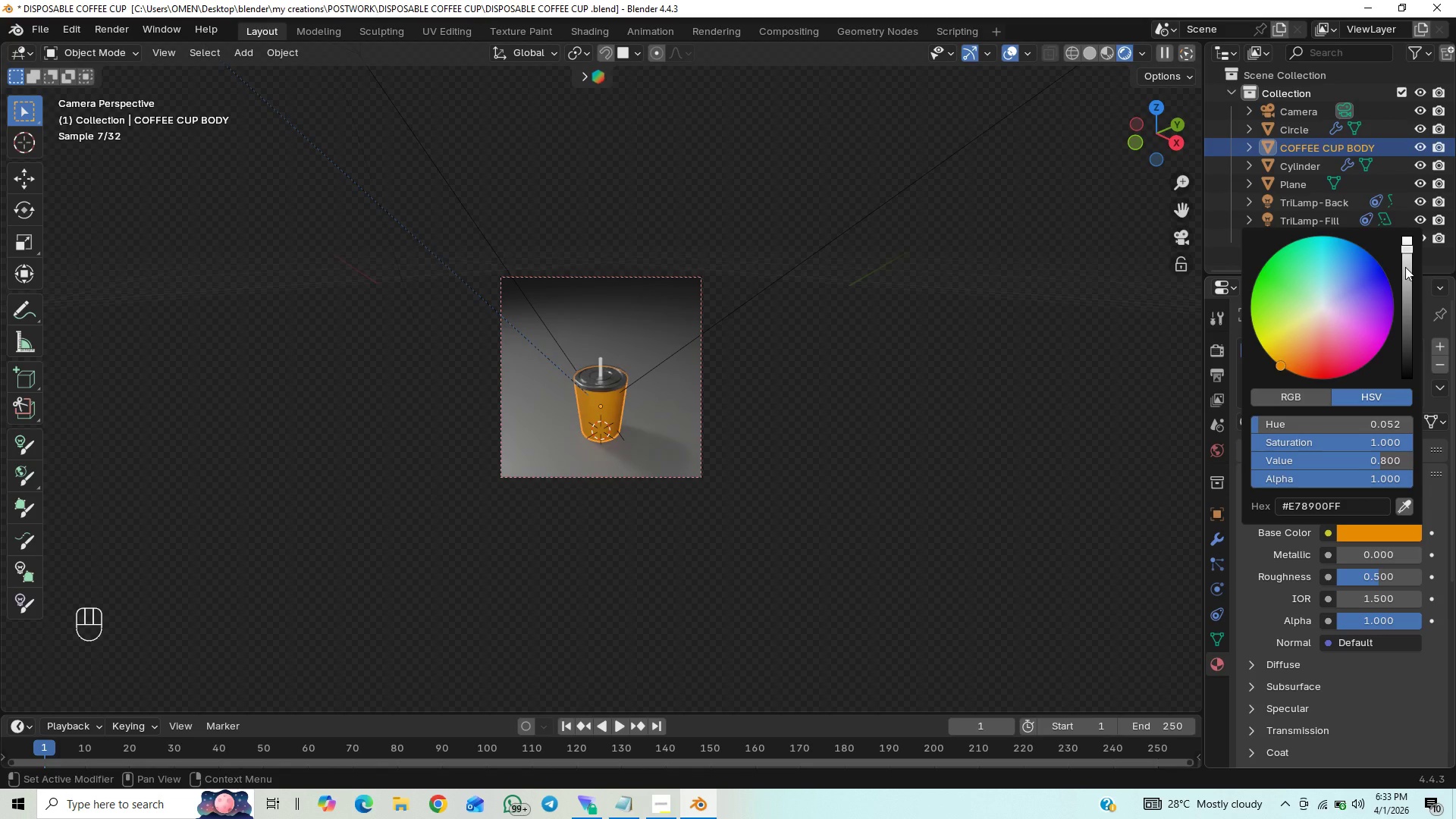 
left_click_drag(start_coordinate=[1410, 269], to_coordinate=[1410, 300])
 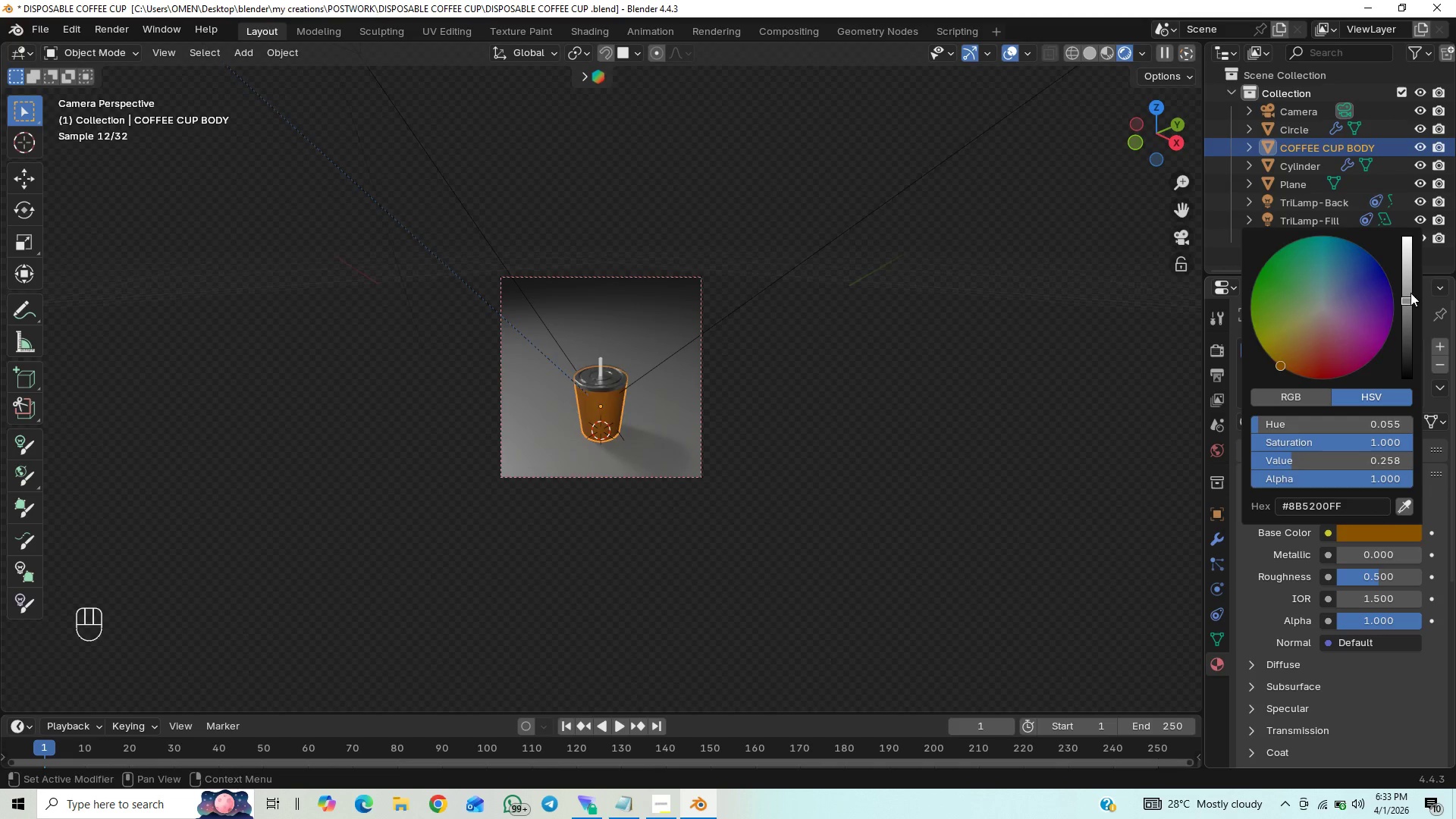 
left_click_drag(start_coordinate=[1410, 290], to_coordinate=[1408, 274])
 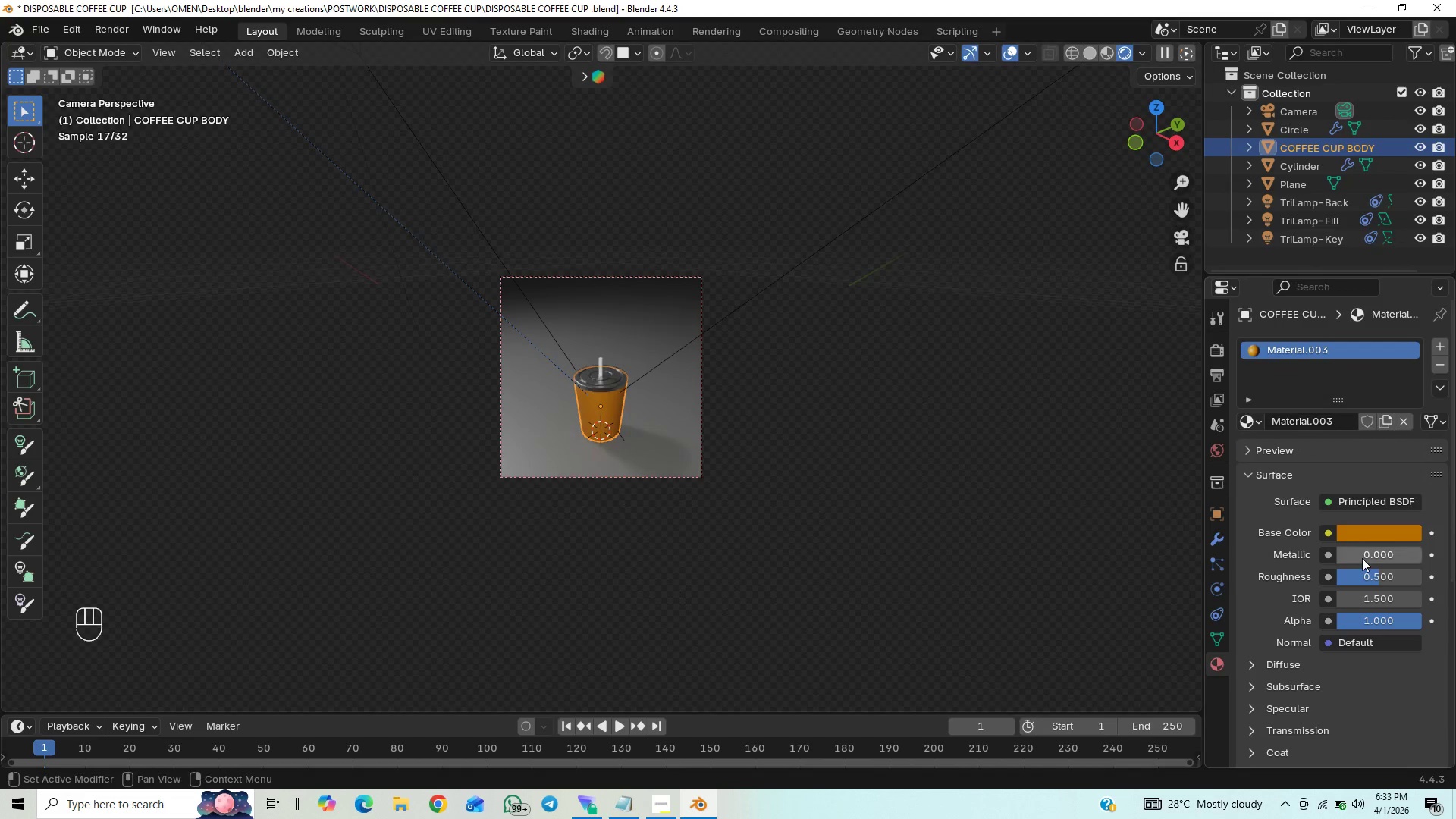 
left_click_drag(start_coordinate=[1357, 555], to_coordinate=[211, 561])
 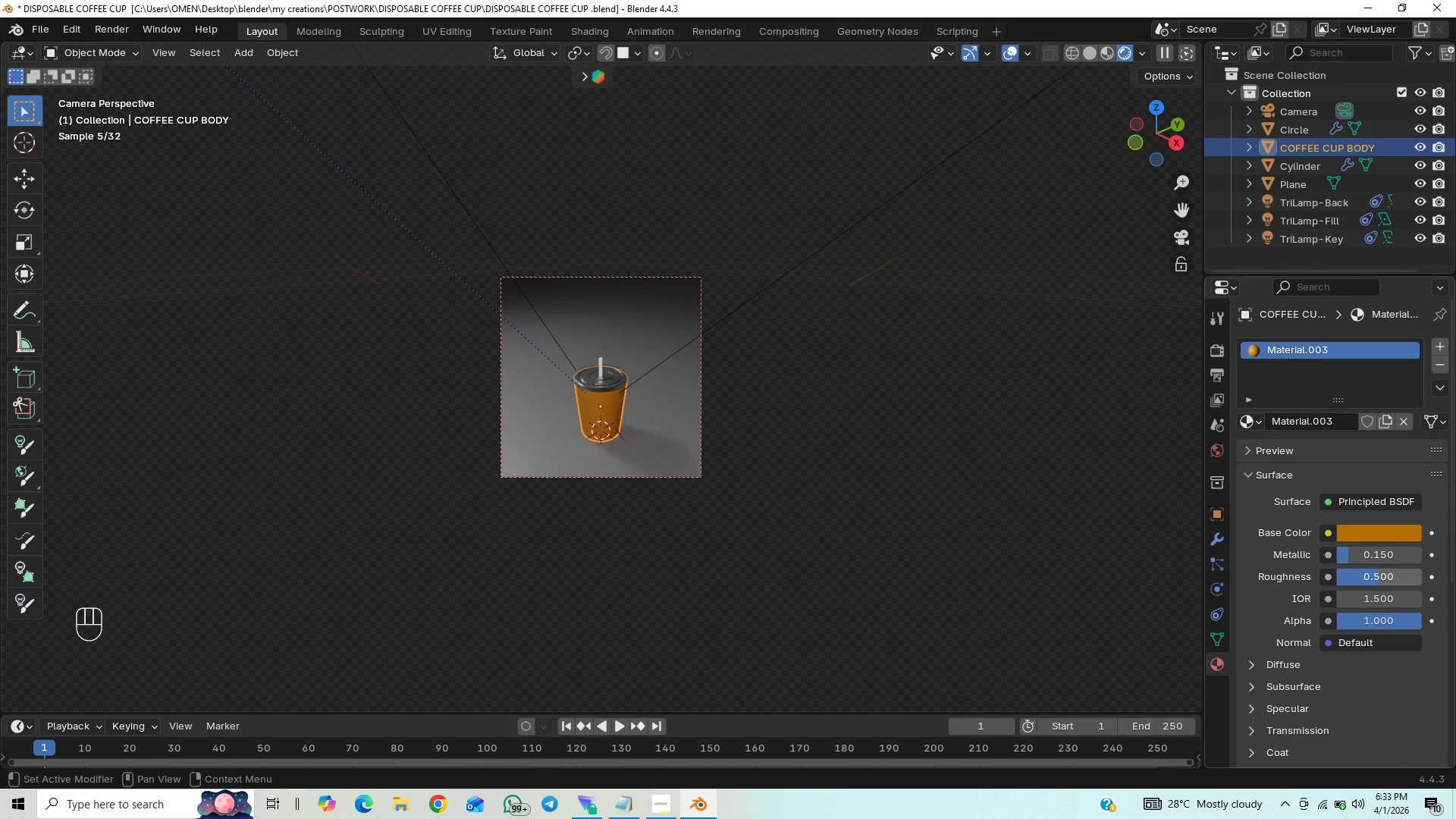 
left_click_drag(start_coordinate=[1367, 574], to_coordinate=[174, 596])
 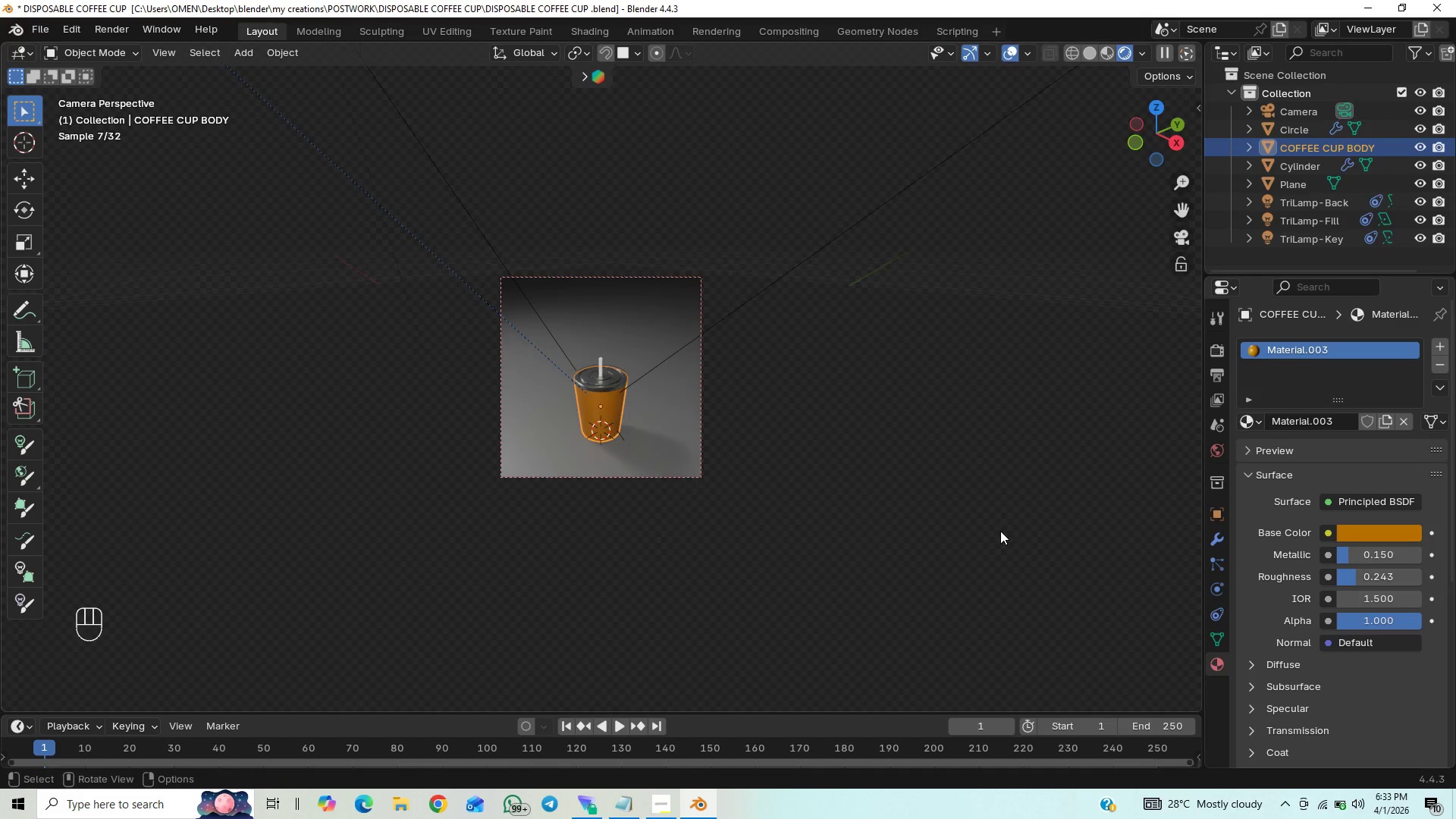 
key(Control+S)
 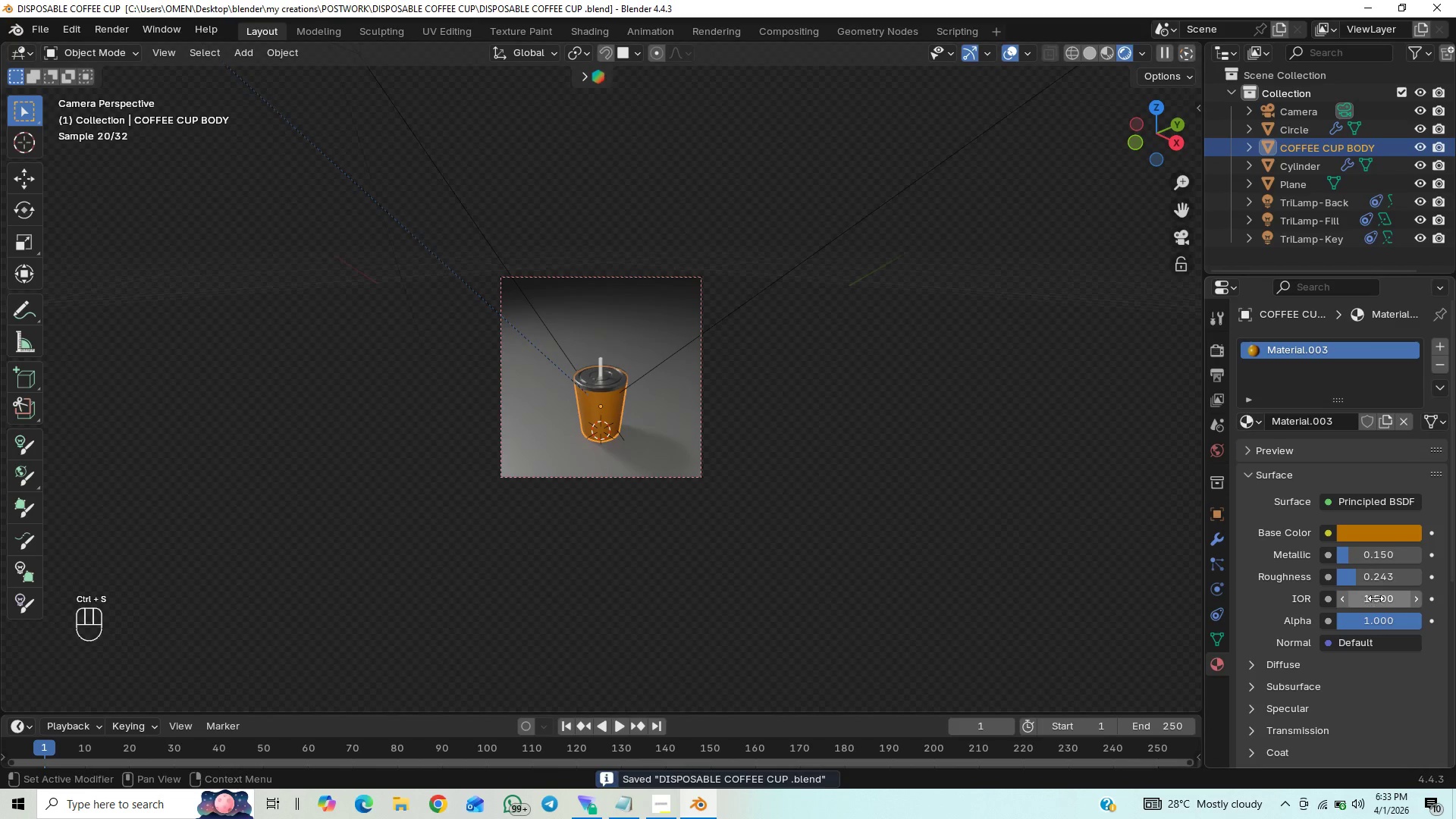 
left_click([1376, 598])
 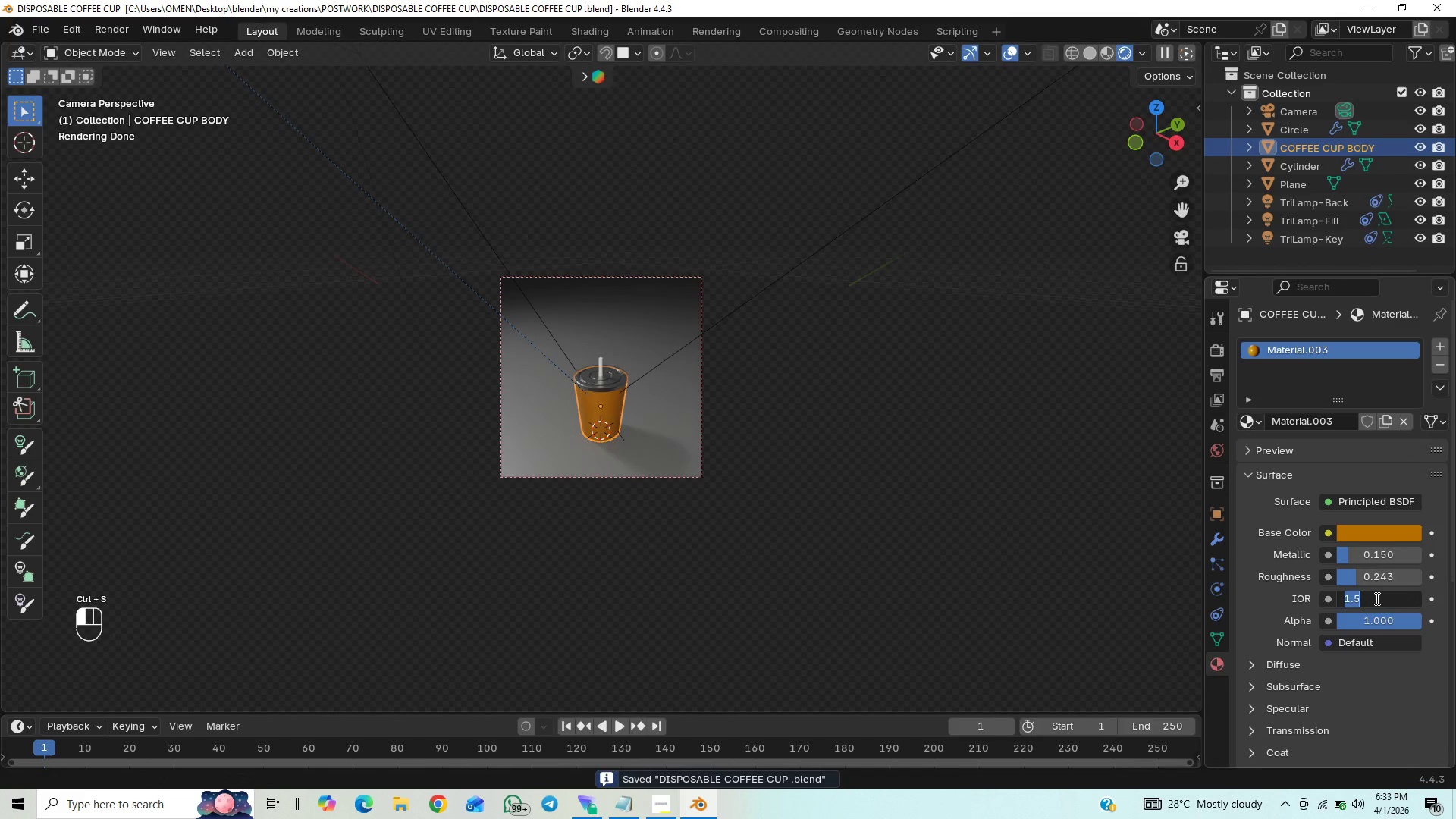 
type(1.57)
 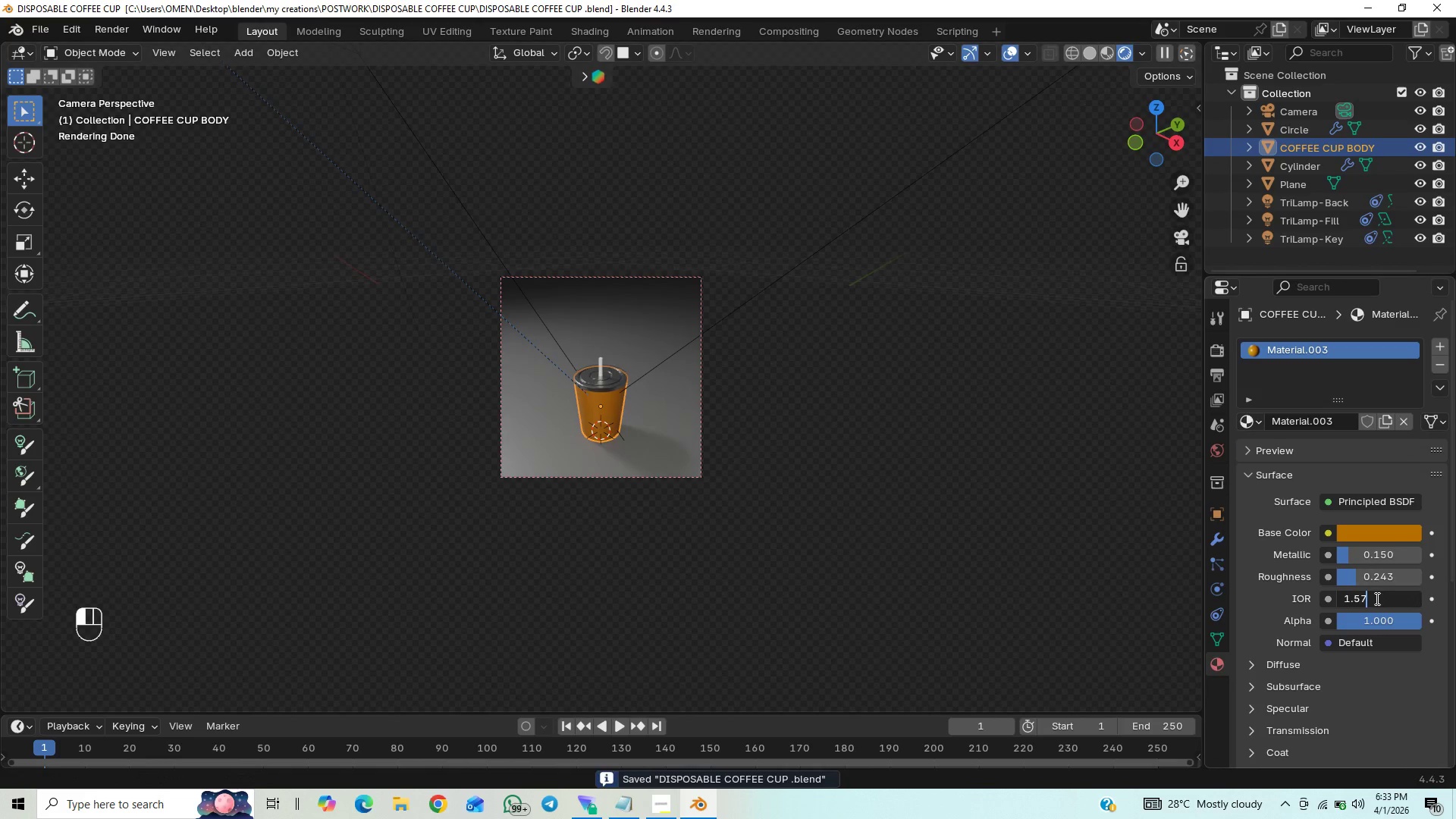 
key(Enter)
 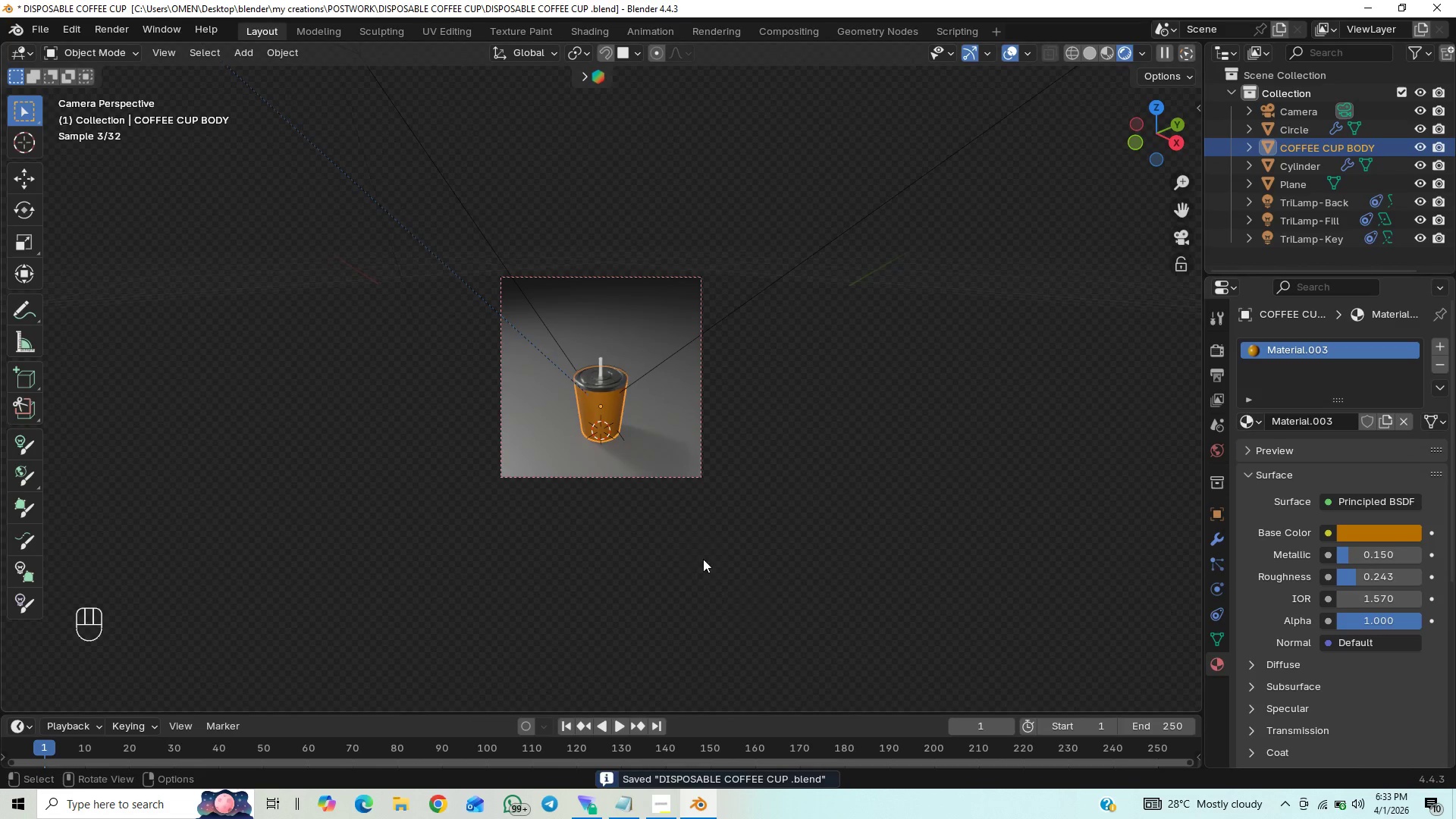 
hold_key(key=ControlLeft, duration=1.5)
 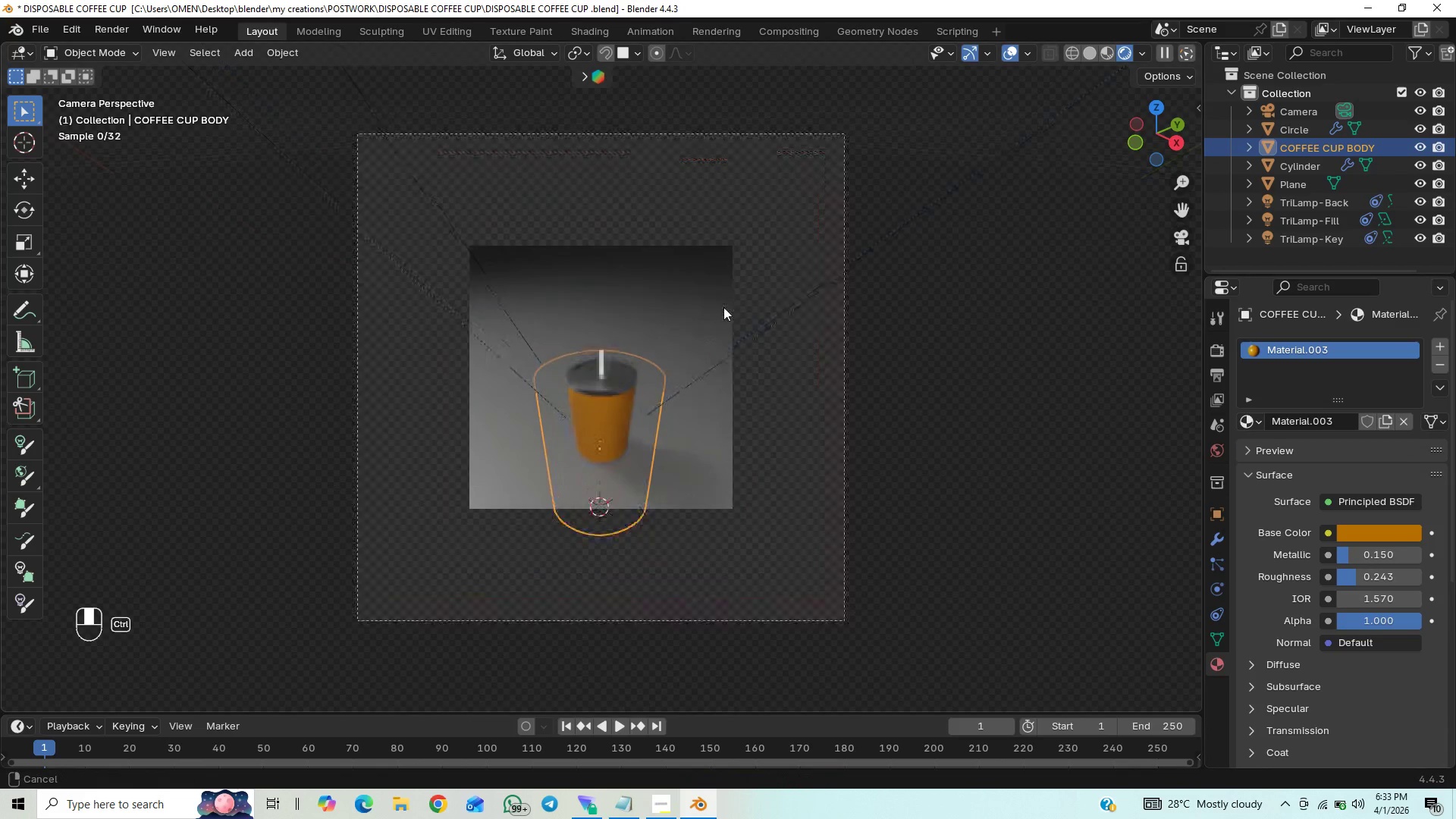 
key(Control+ControlLeft)
 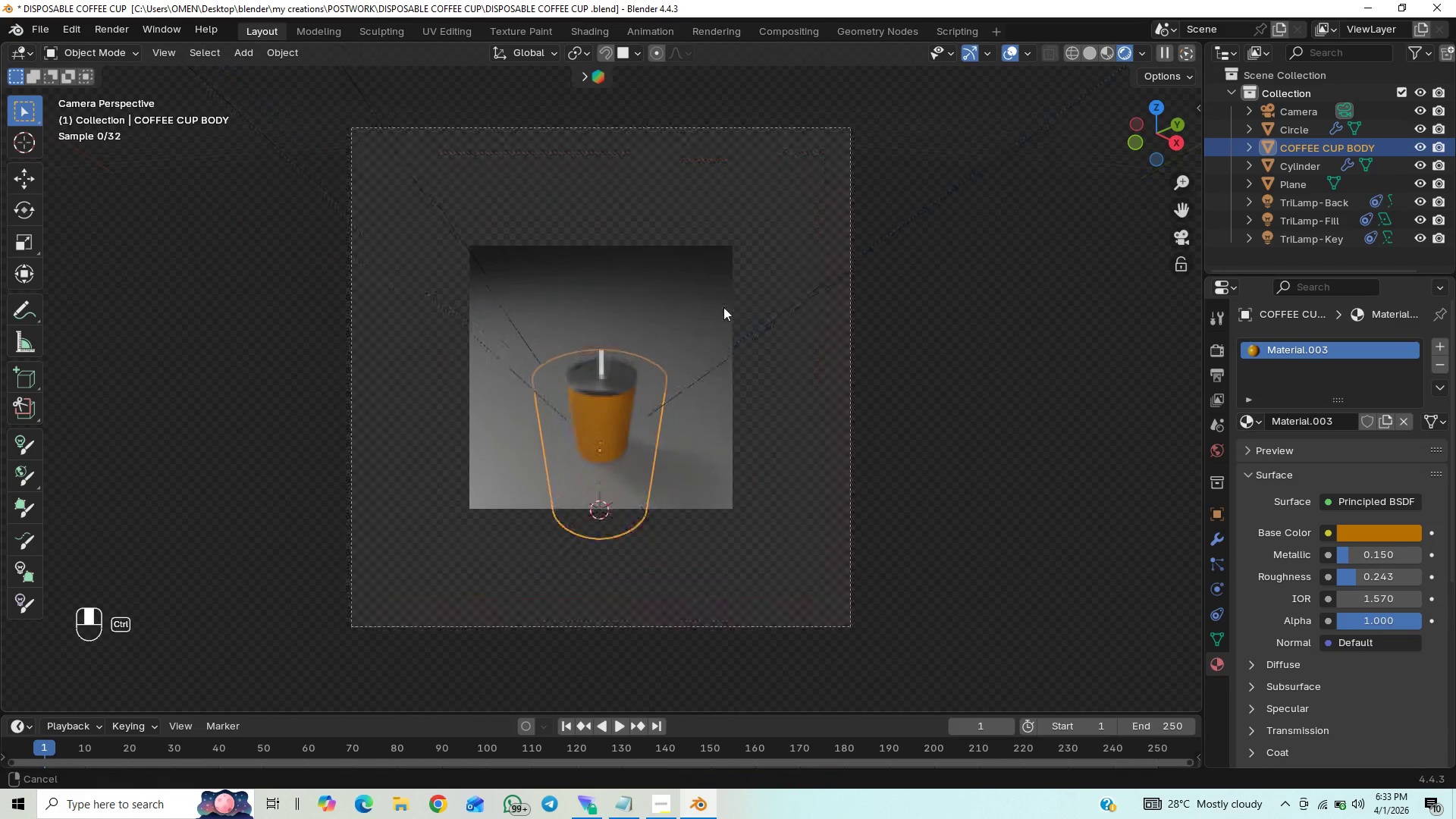 
key(Control+ControlLeft)
 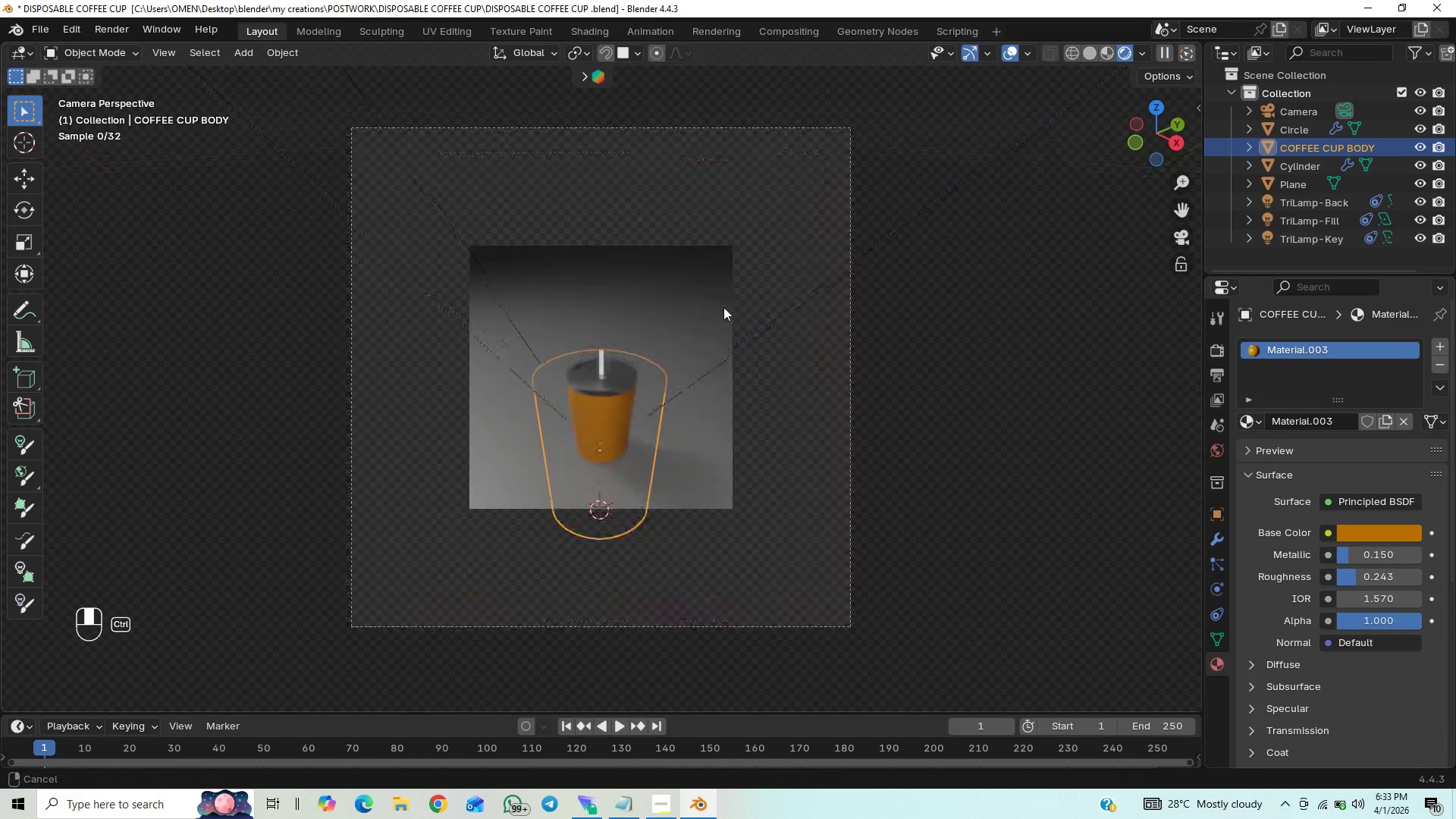 
key(Control+ControlLeft)
 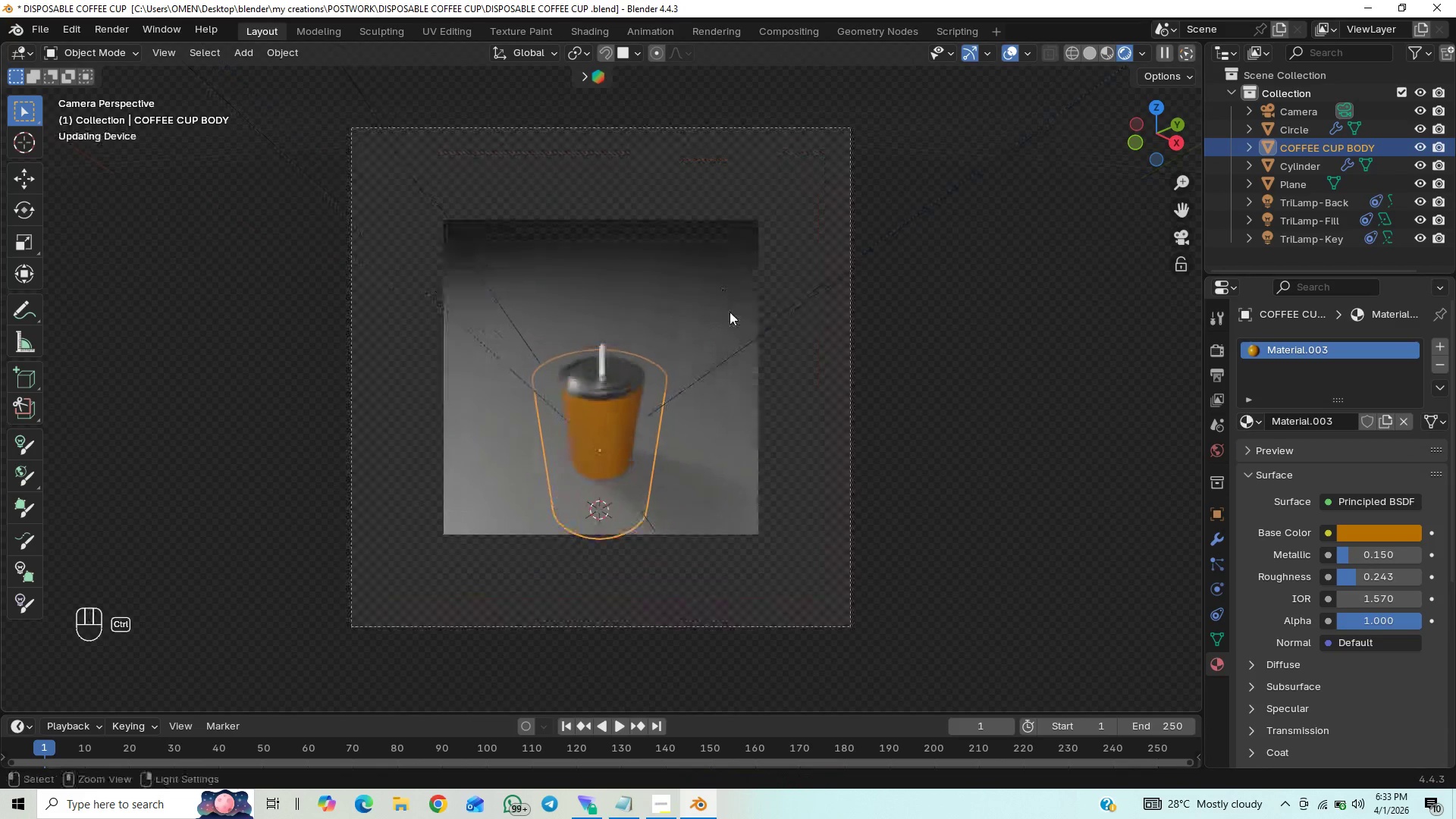 
key(Control+ControlLeft)
 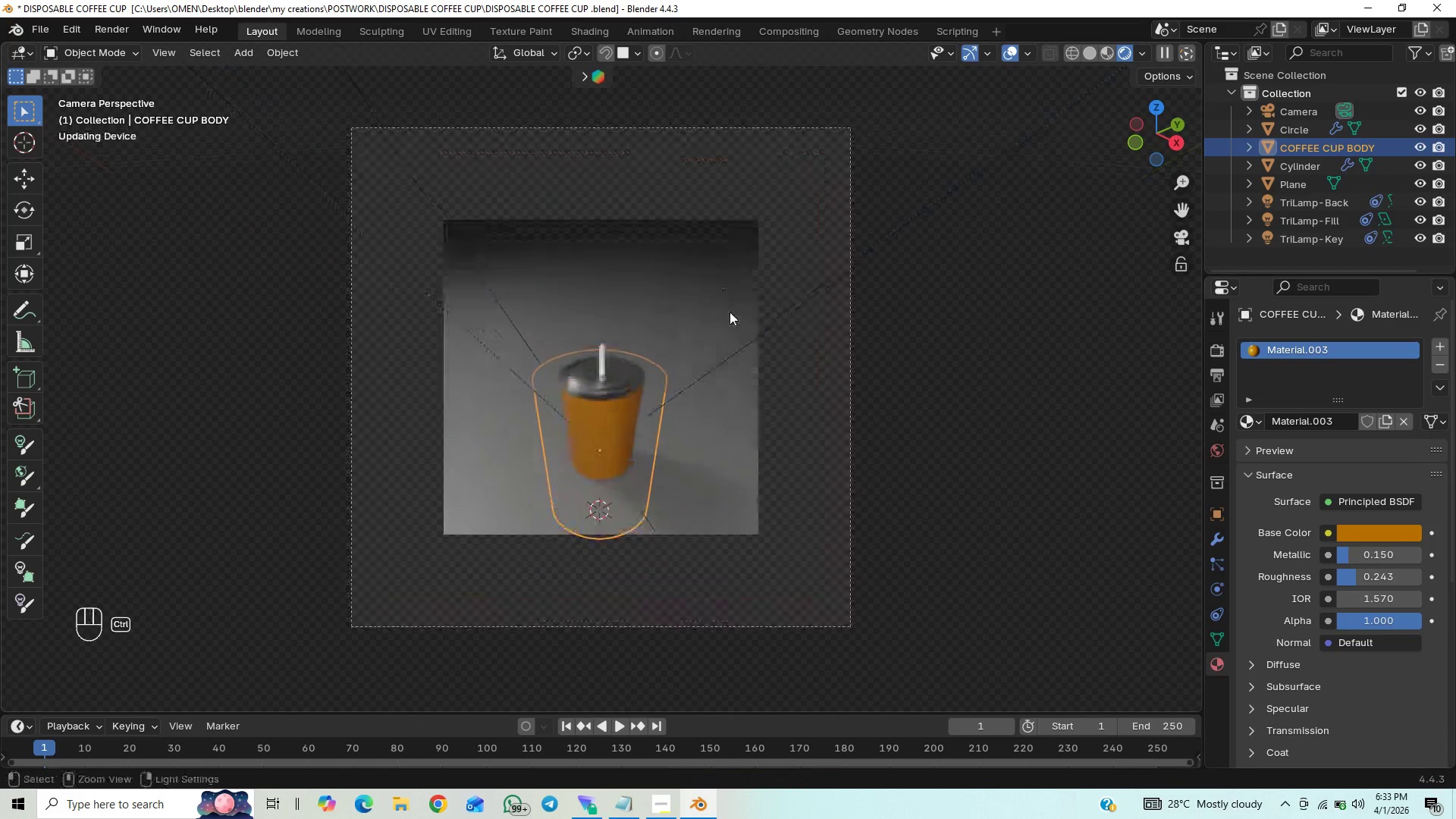 
key(Control+ControlLeft)
 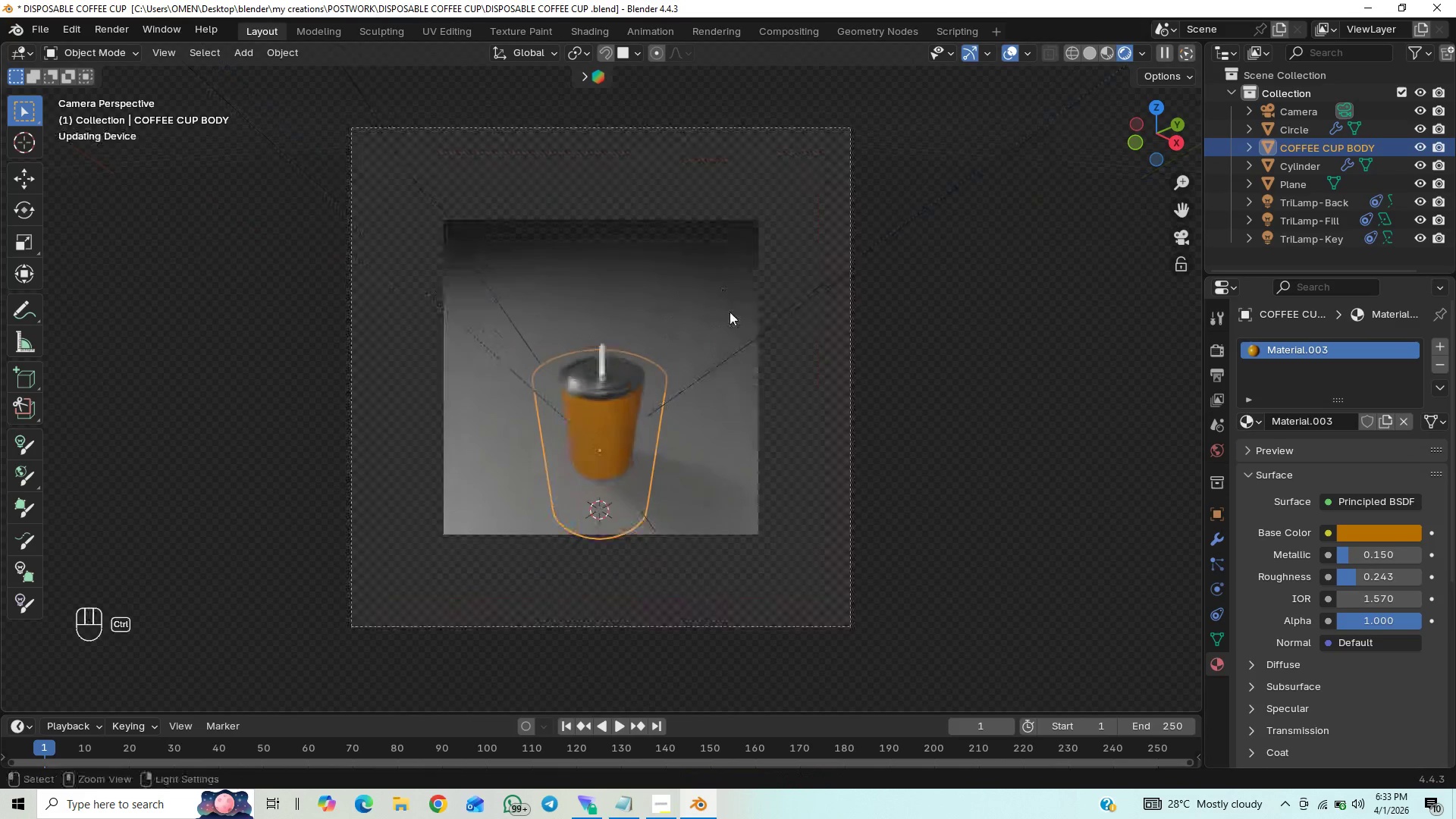 
key(Control+ControlLeft)
 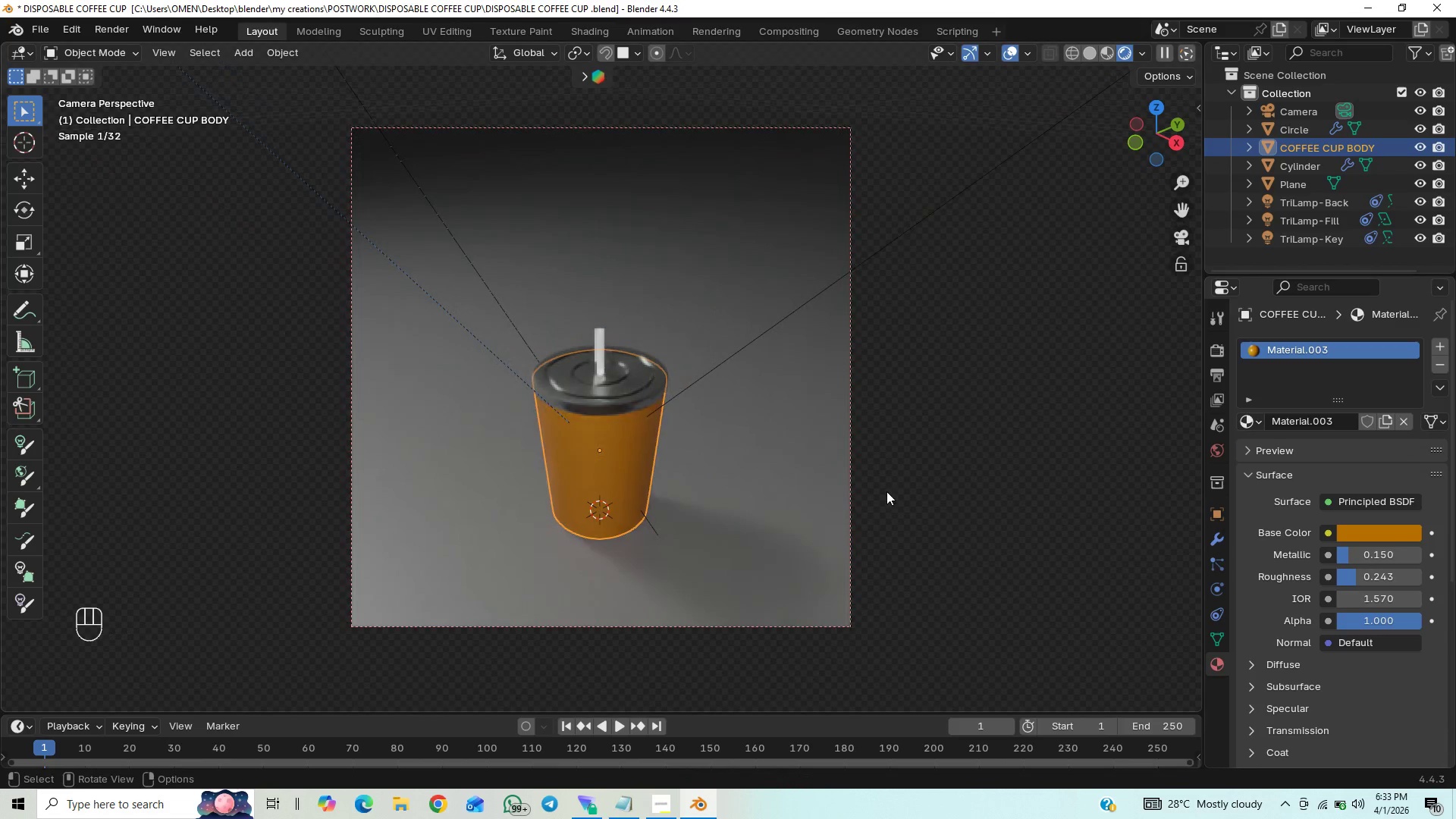 
left_click([906, 488])
 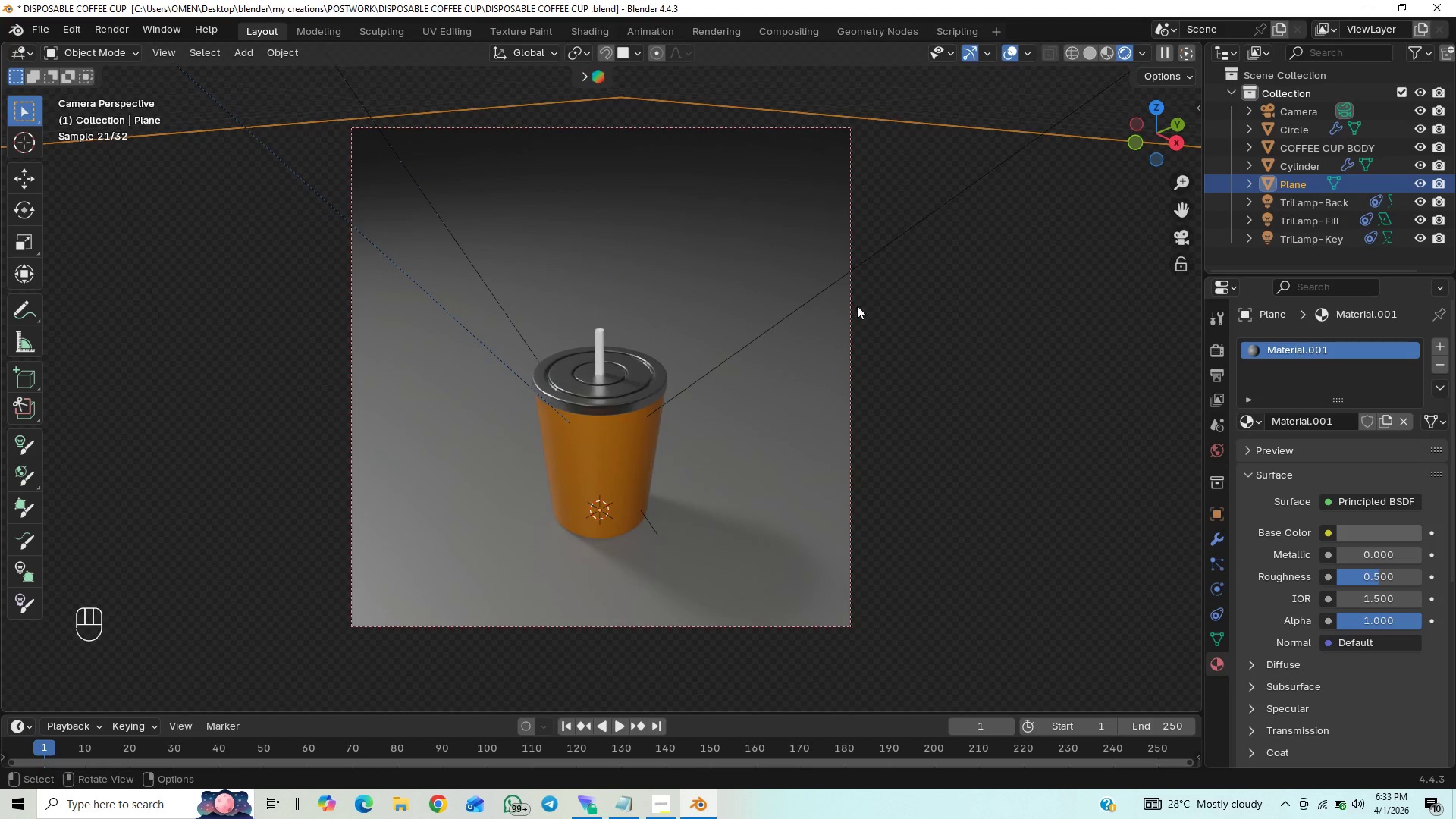 
wait(8.0)
 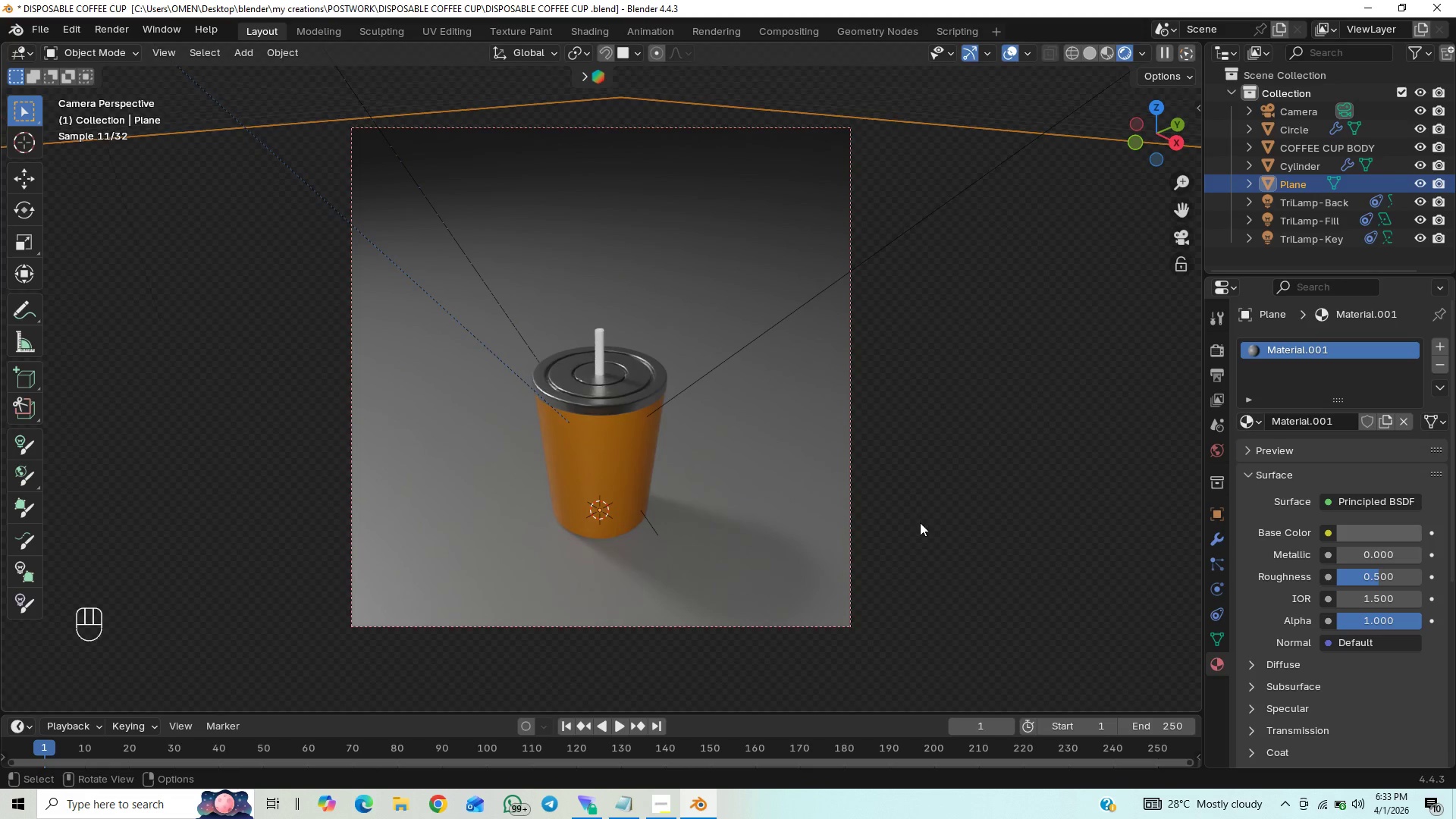 
left_click([600, 341])
 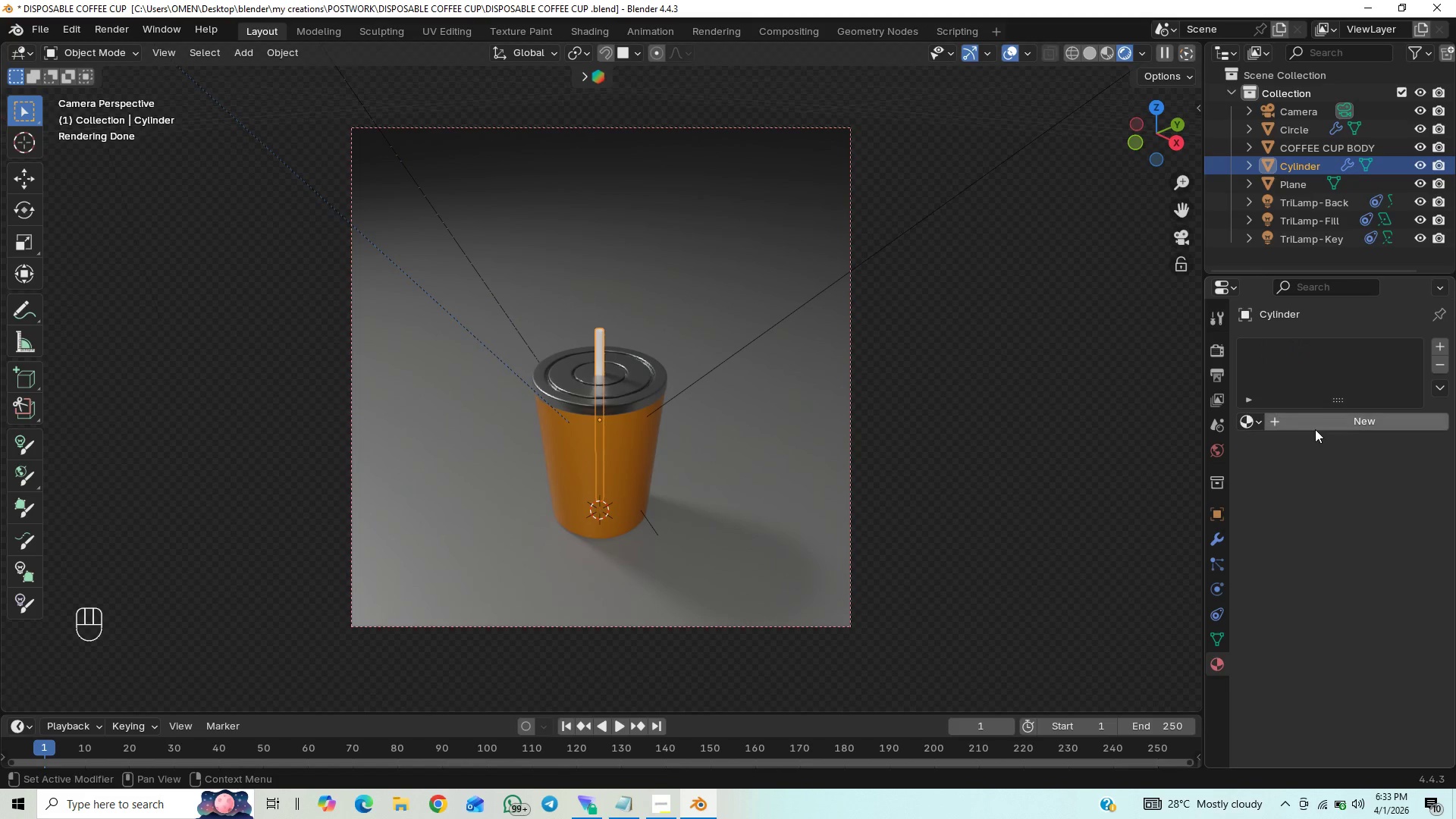 
left_click([1316, 424])
 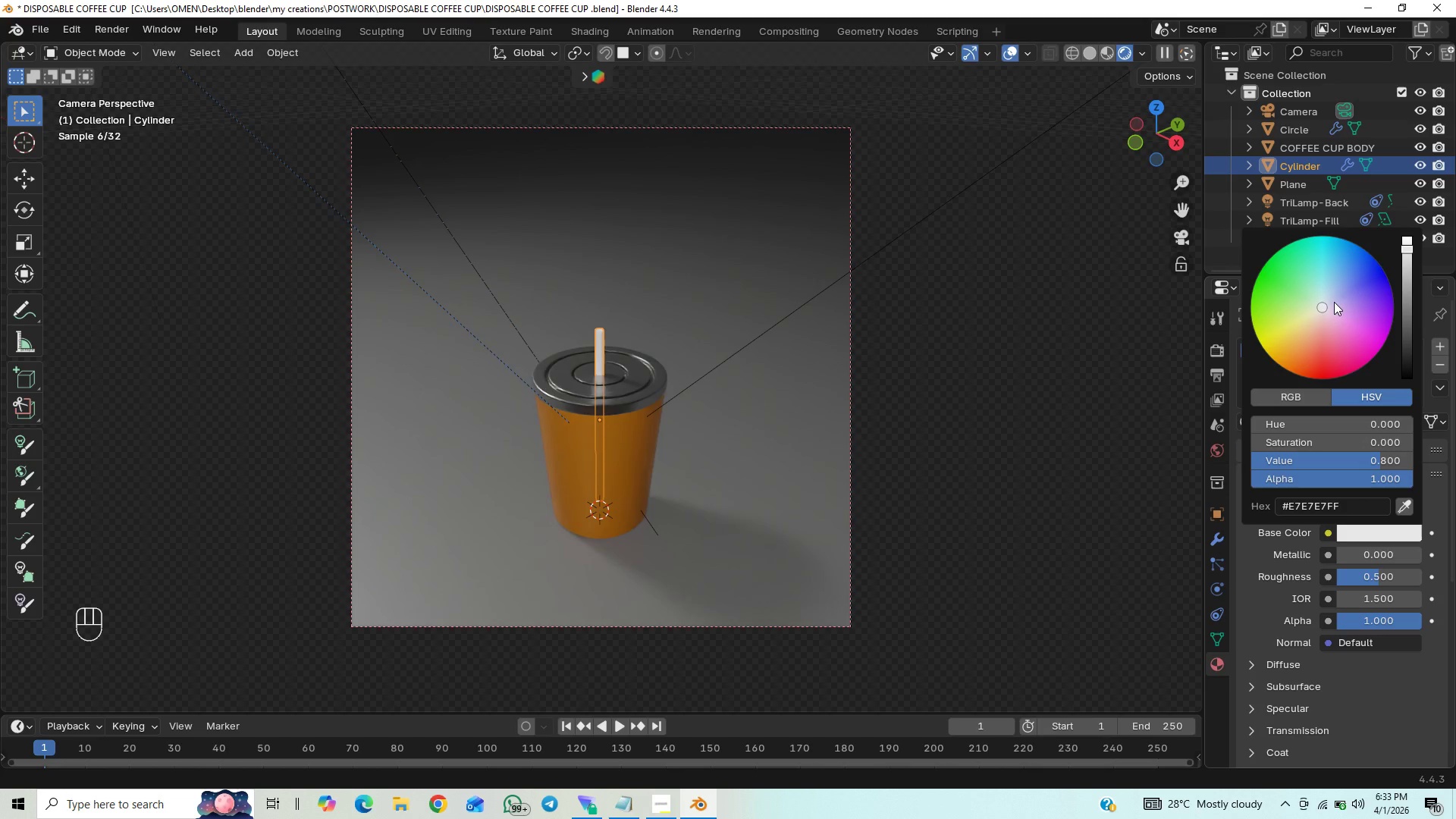 
left_click_drag(start_coordinate=[1321, 290], to_coordinate=[1316, 260])
 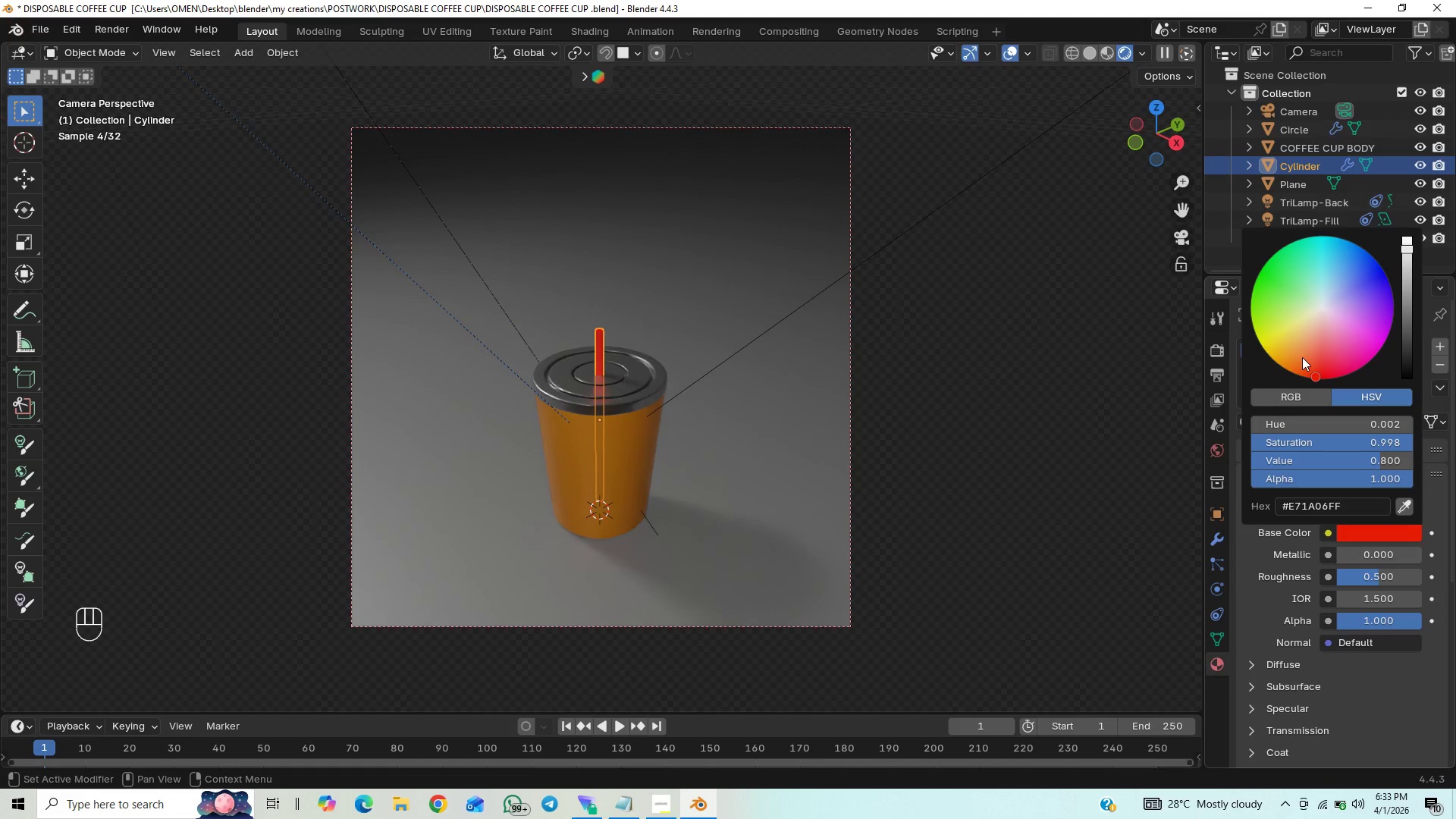 
left_click_drag(start_coordinate=[1313, 331], to_coordinate=[1319, 301])
 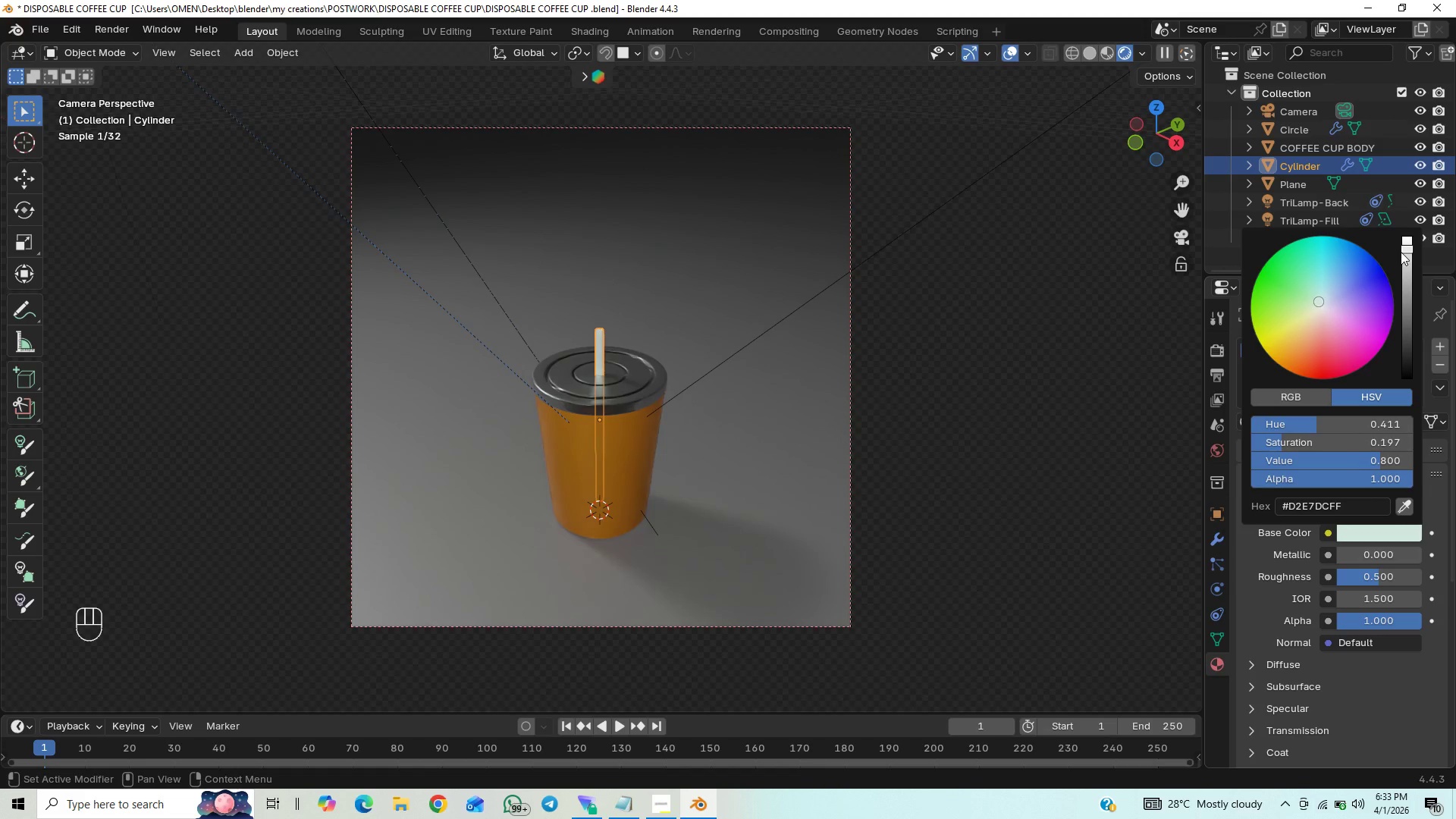 
left_click_drag(start_coordinate=[1405, 252], to_coordinate=[1407, 279])
 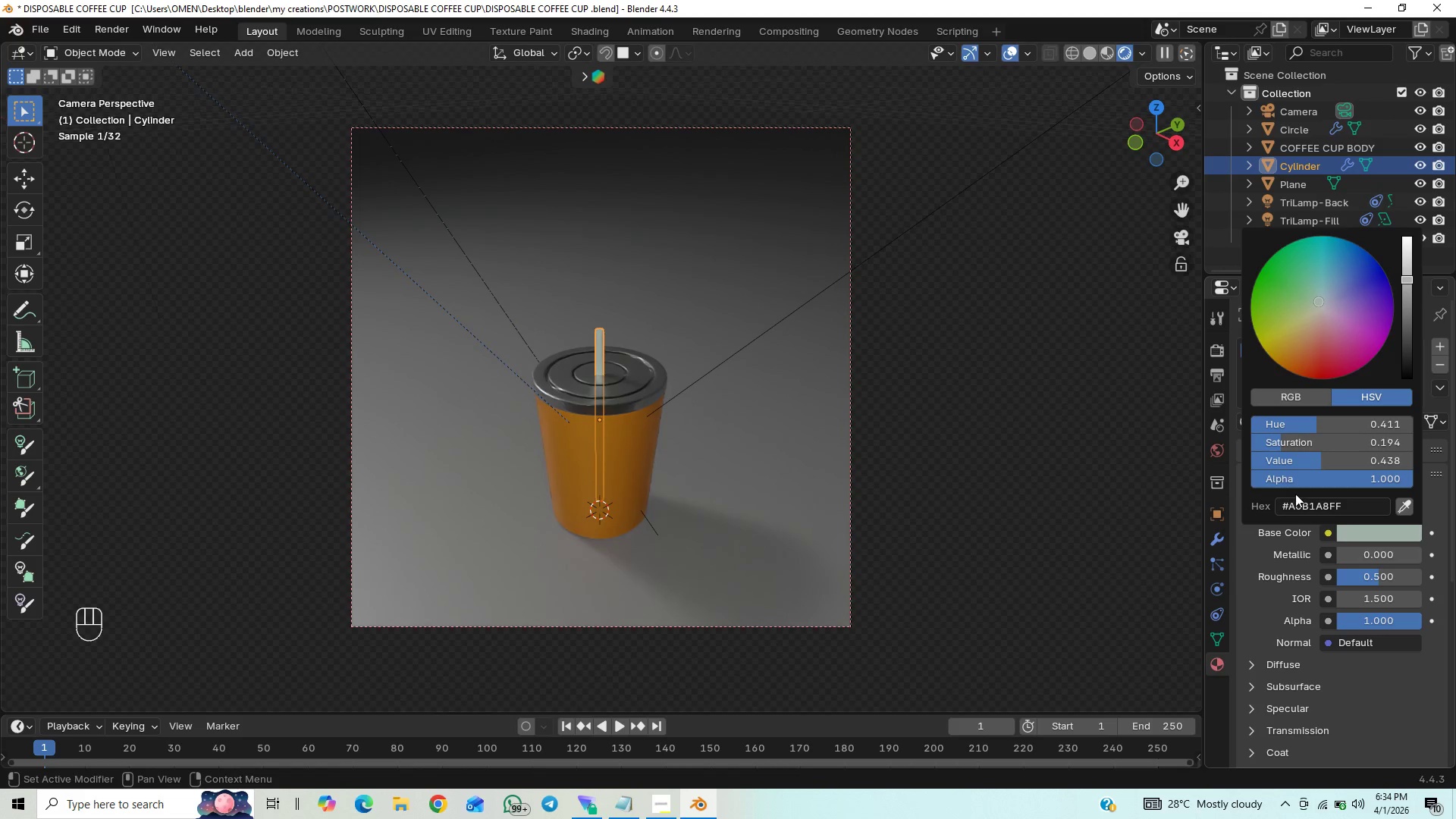 
left_click_drag(start_coordinate=[1345, 546], to_coordinate=[1353, 554])
 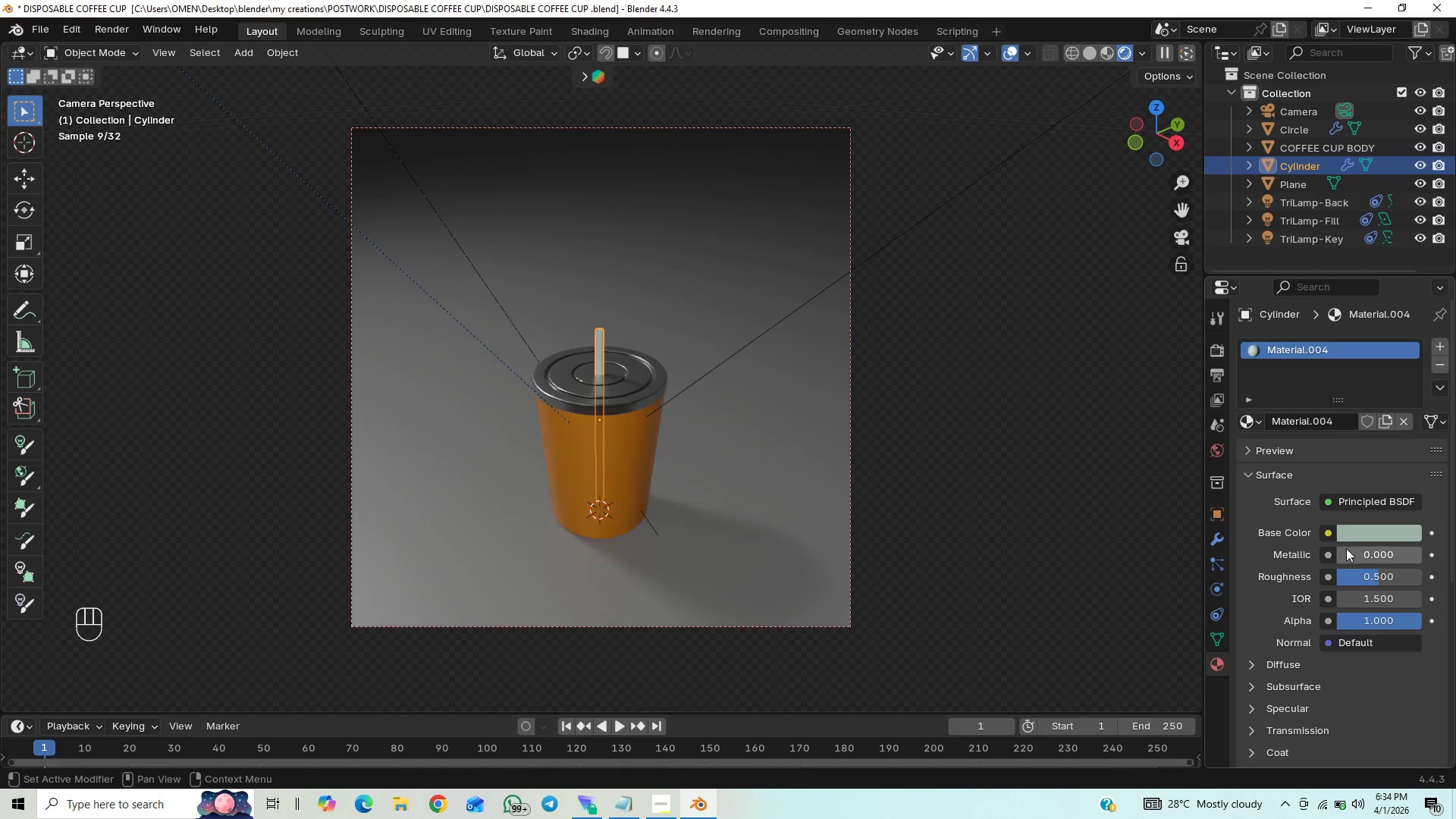 
left_click_drag(start_coordinate=[1348, 557], to_coordinate=[212, 554])
 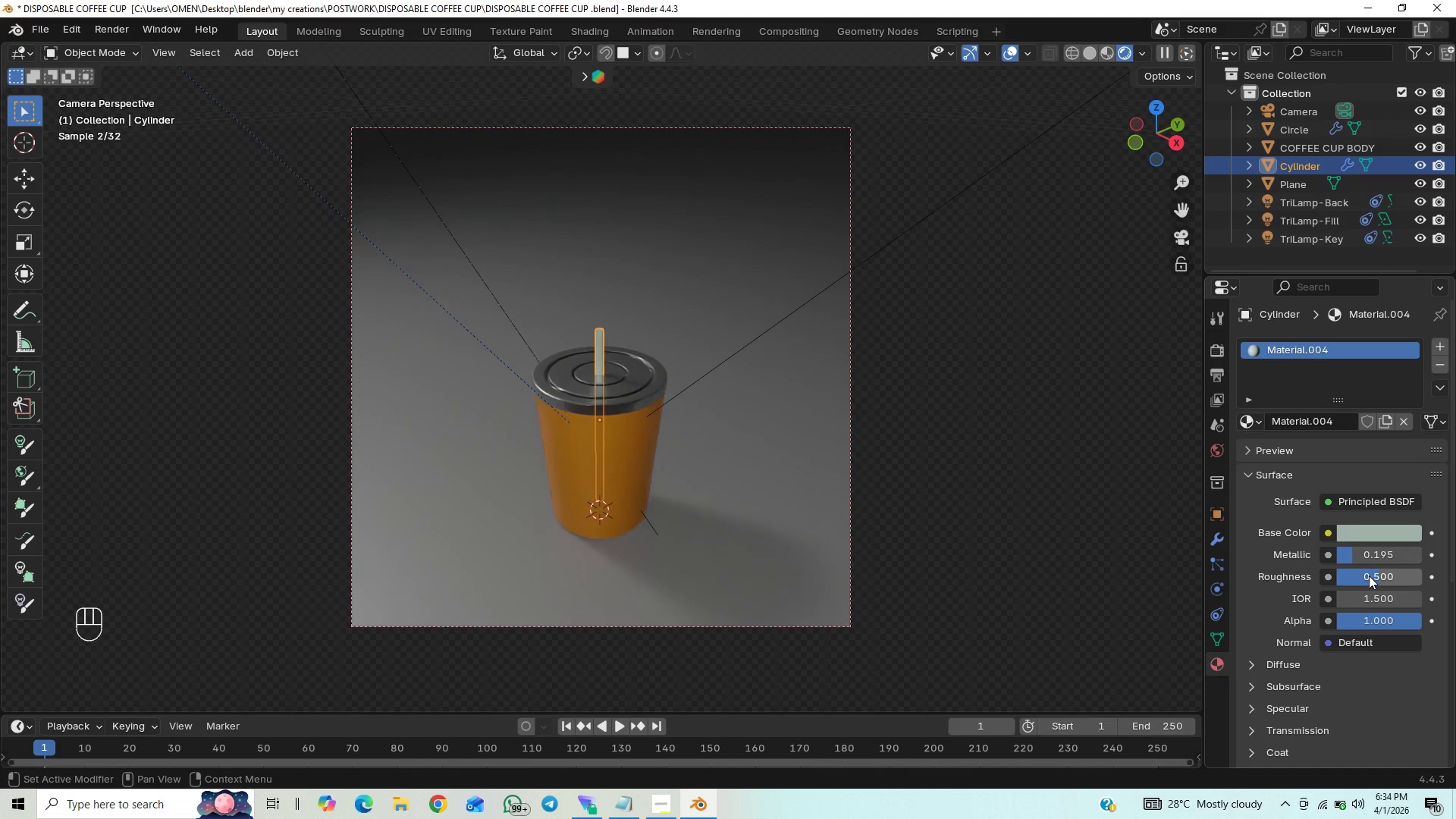 
left_click_drag(start_coordinate=[1370, 576], to_coordinate=[182, 597])
 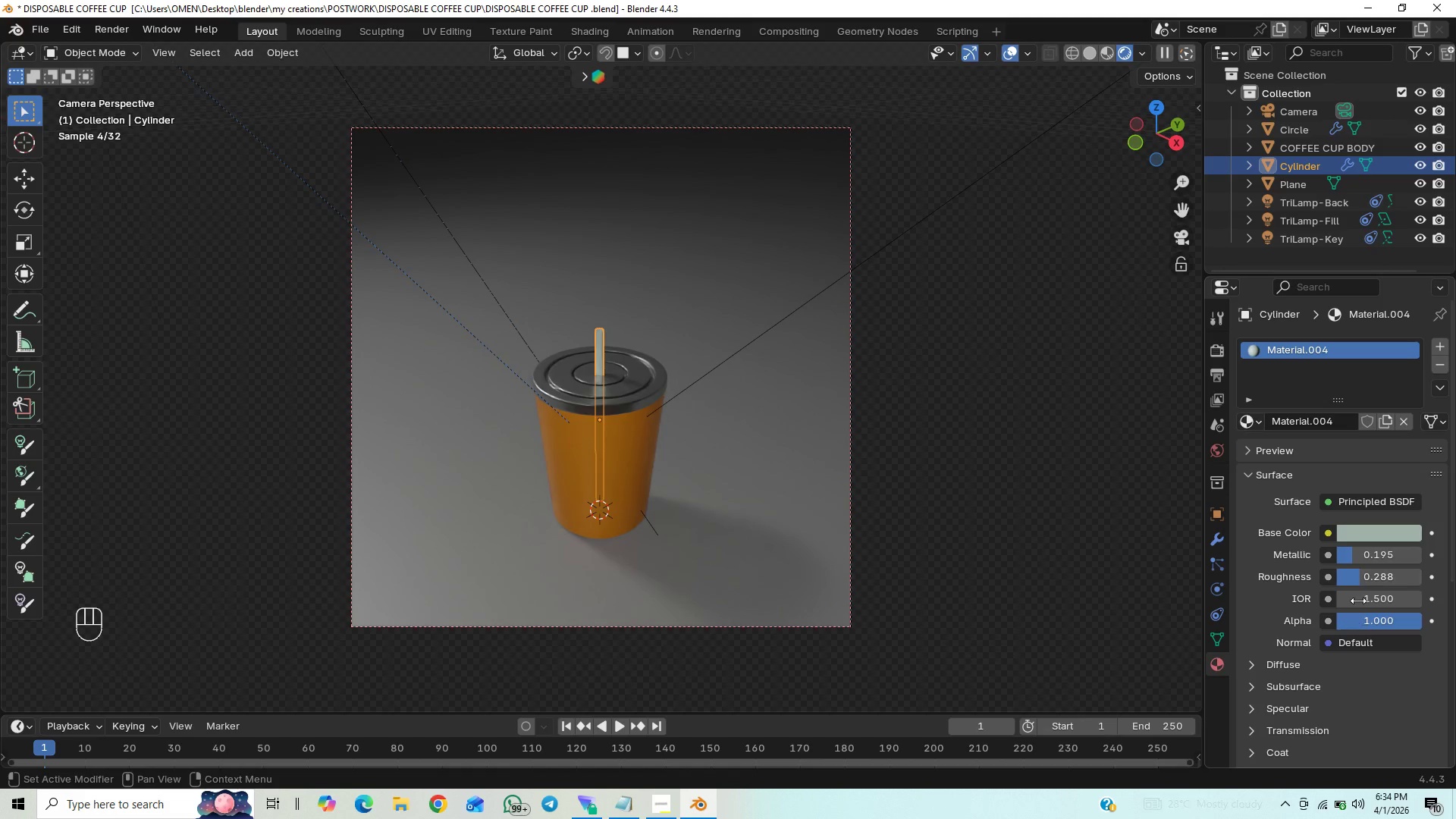 
left_click([1367, 595])
 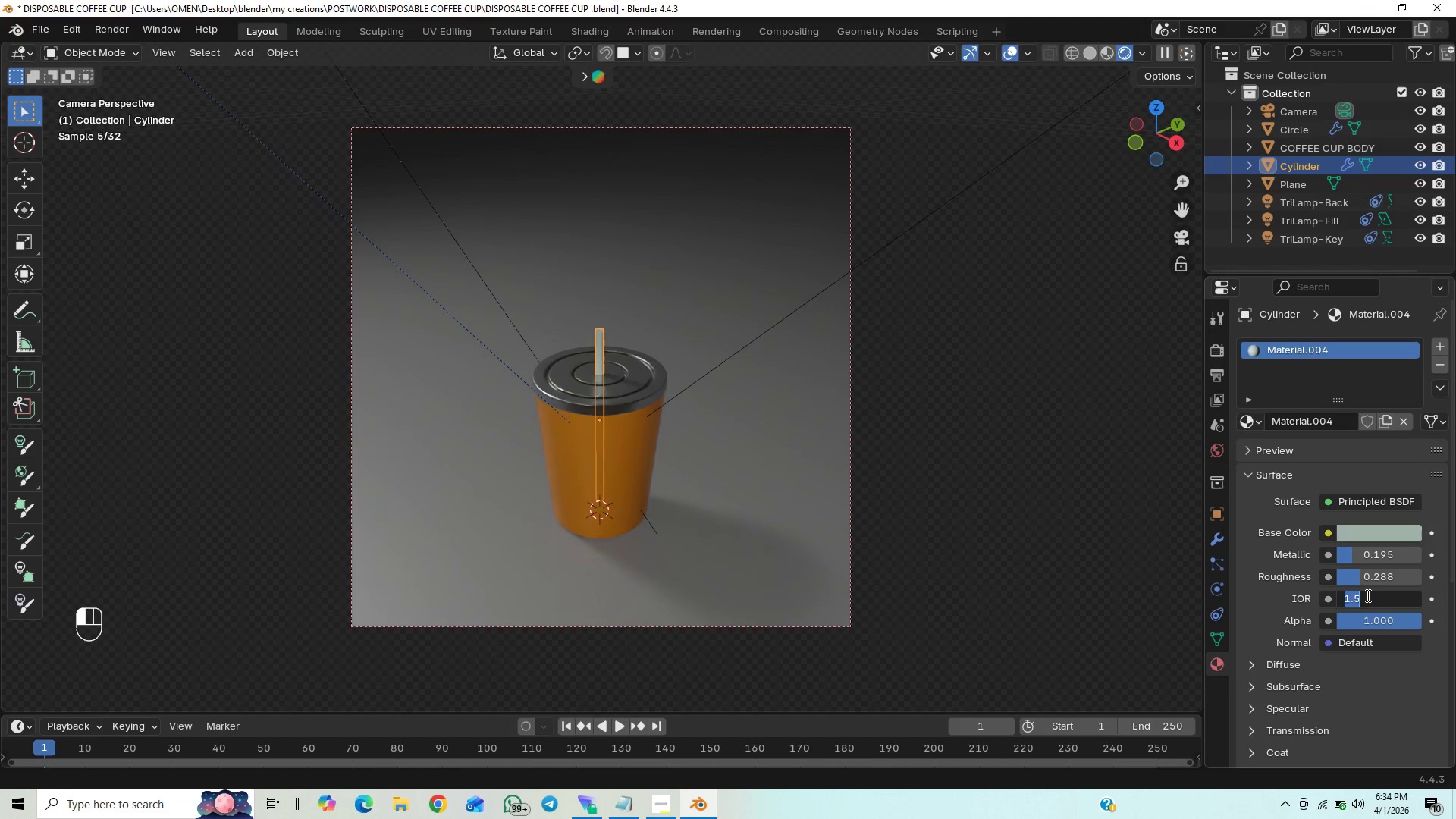 
type(1.57)
 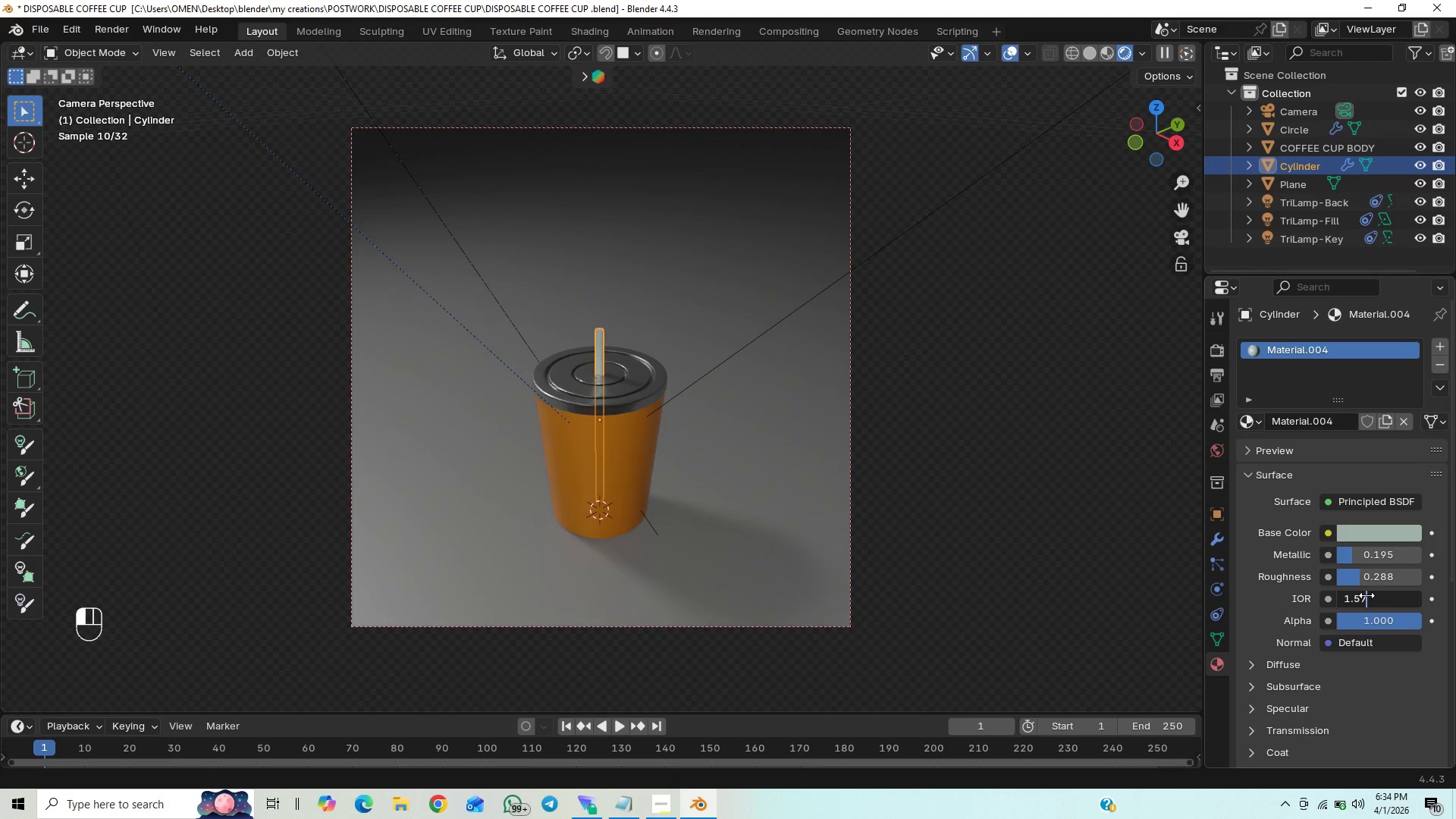 
key(Enter)
 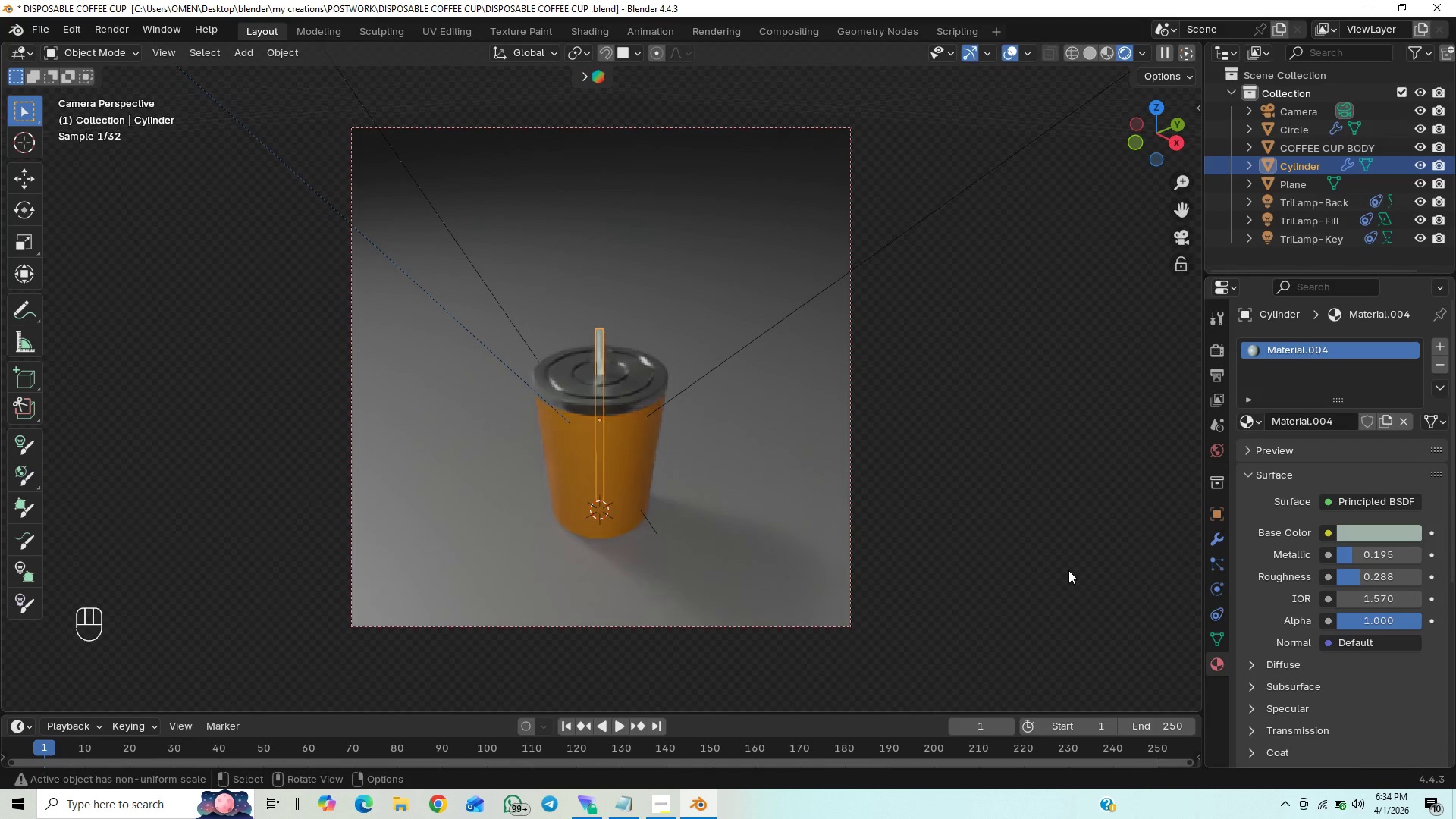 
left_click([1068, 568])
 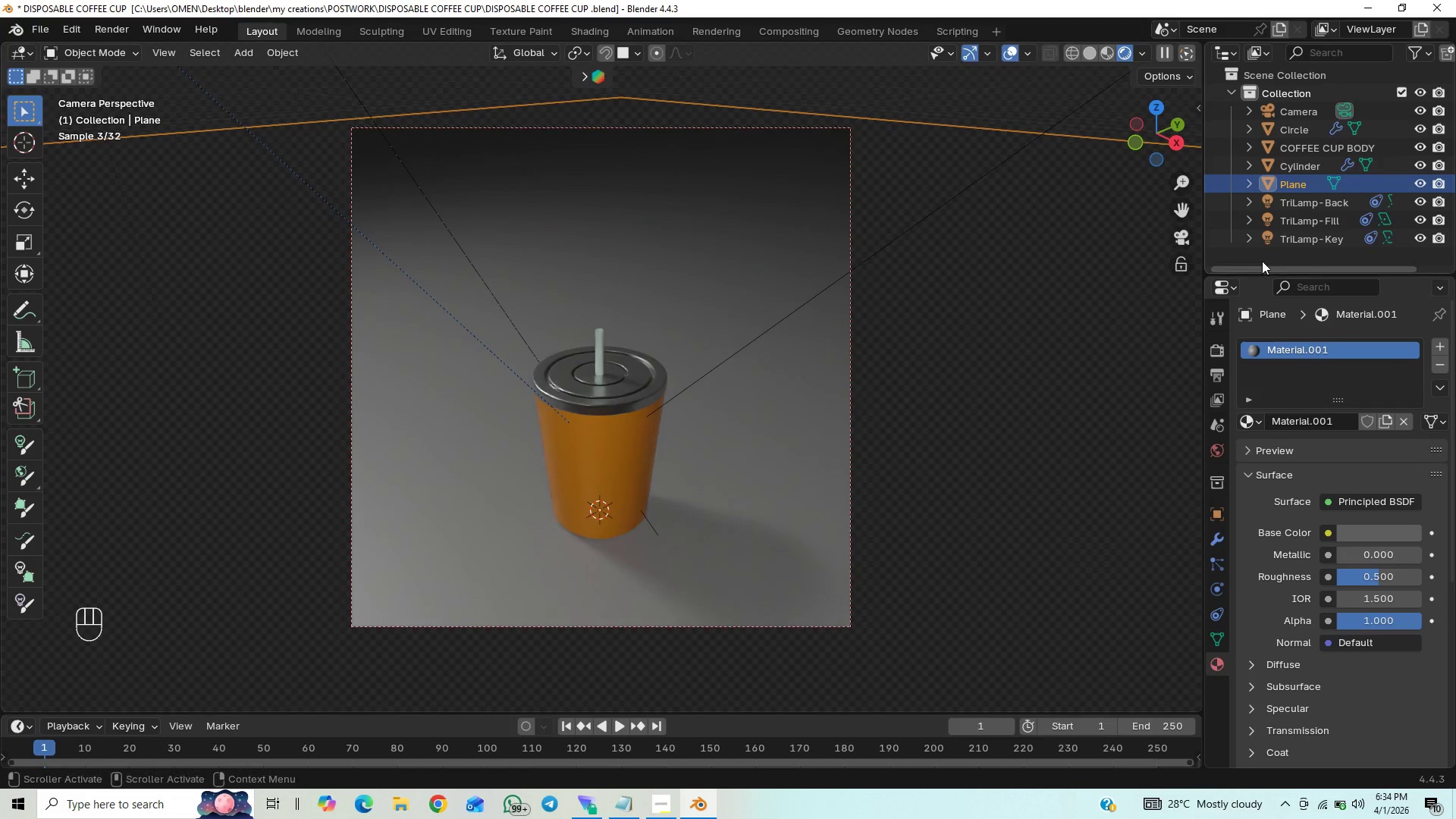 
left_click([1314, 202])
 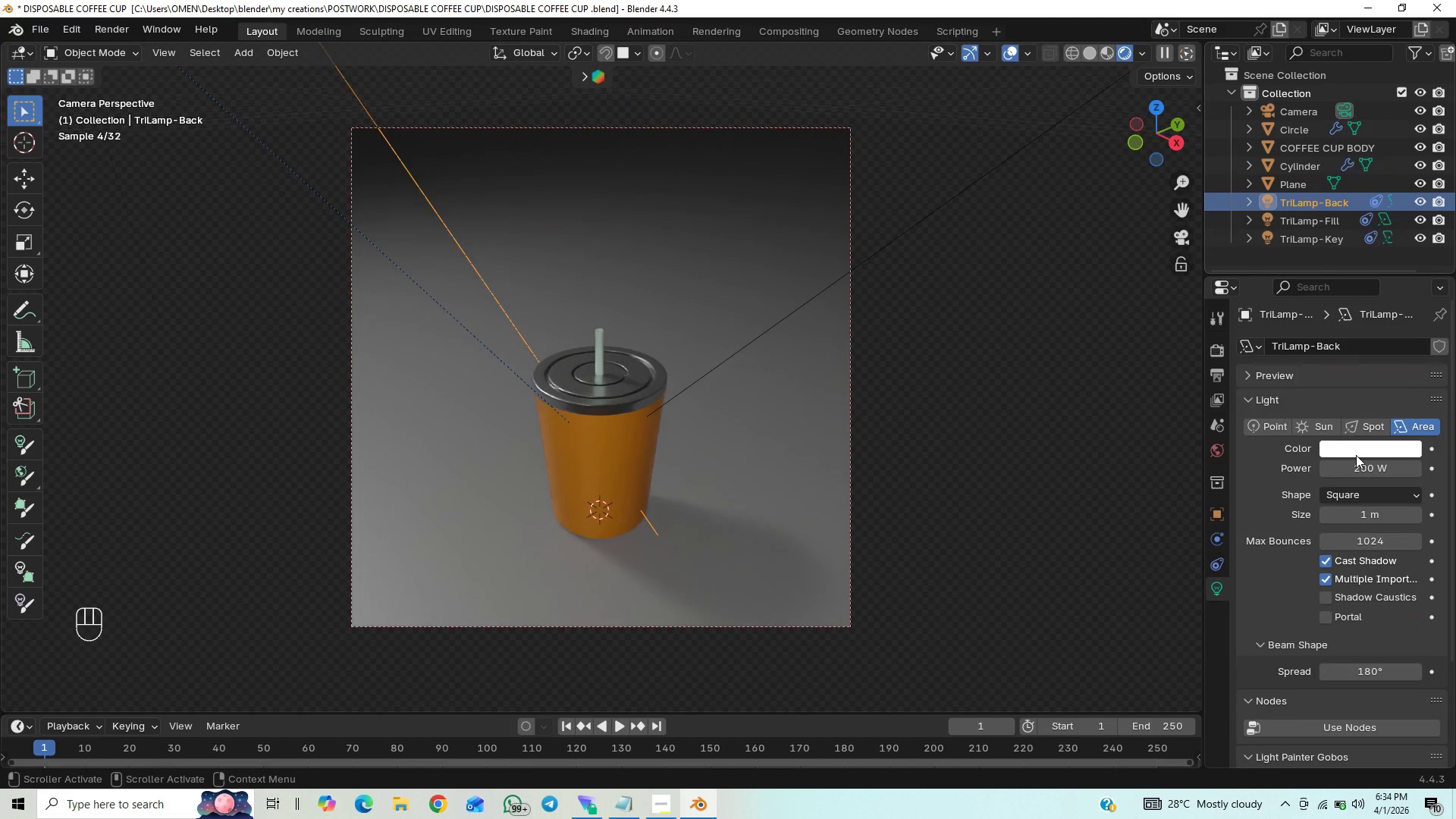 
left_click([1356, 462])
 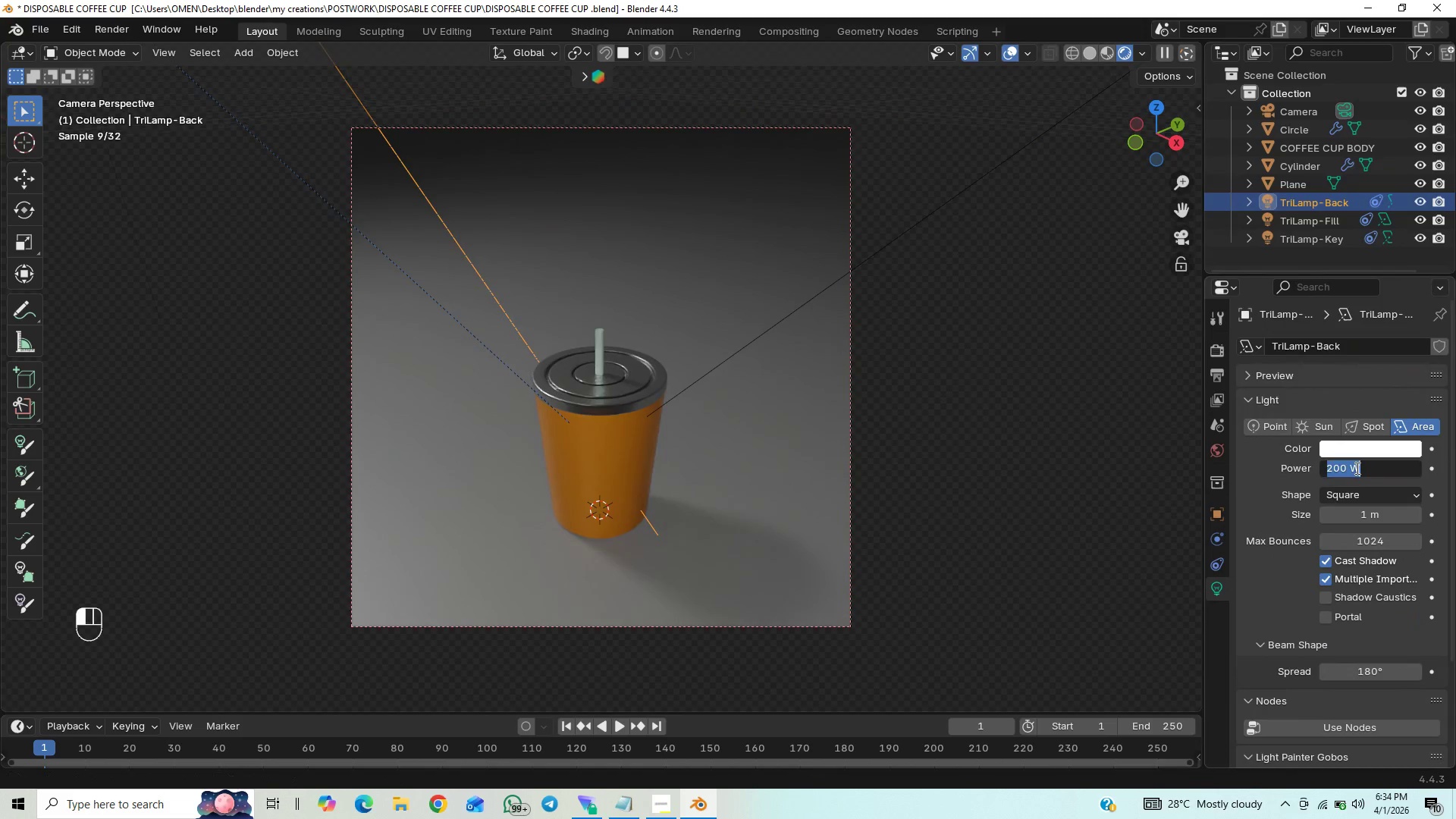 
type(300)
 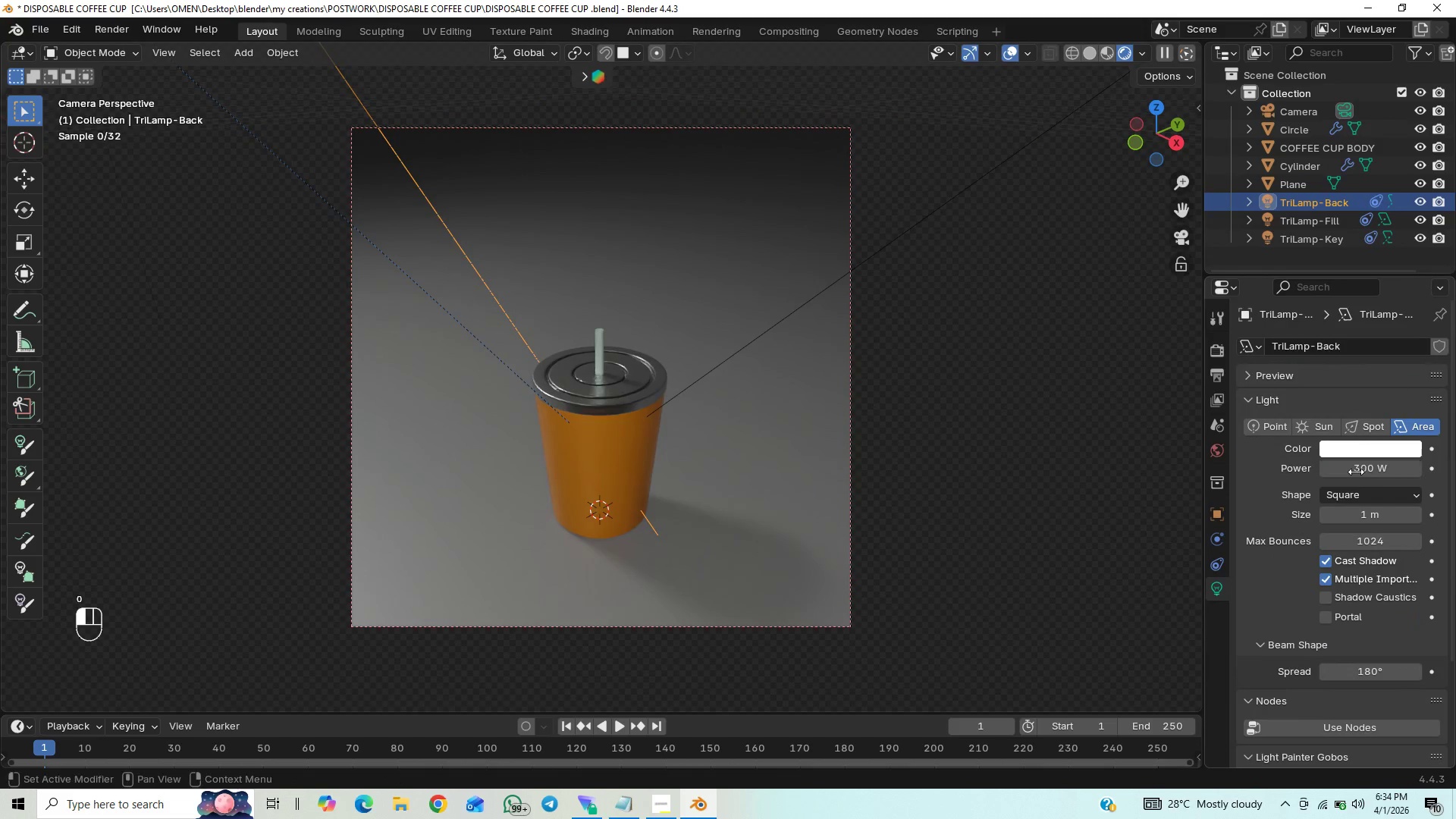 
key(Enter)
 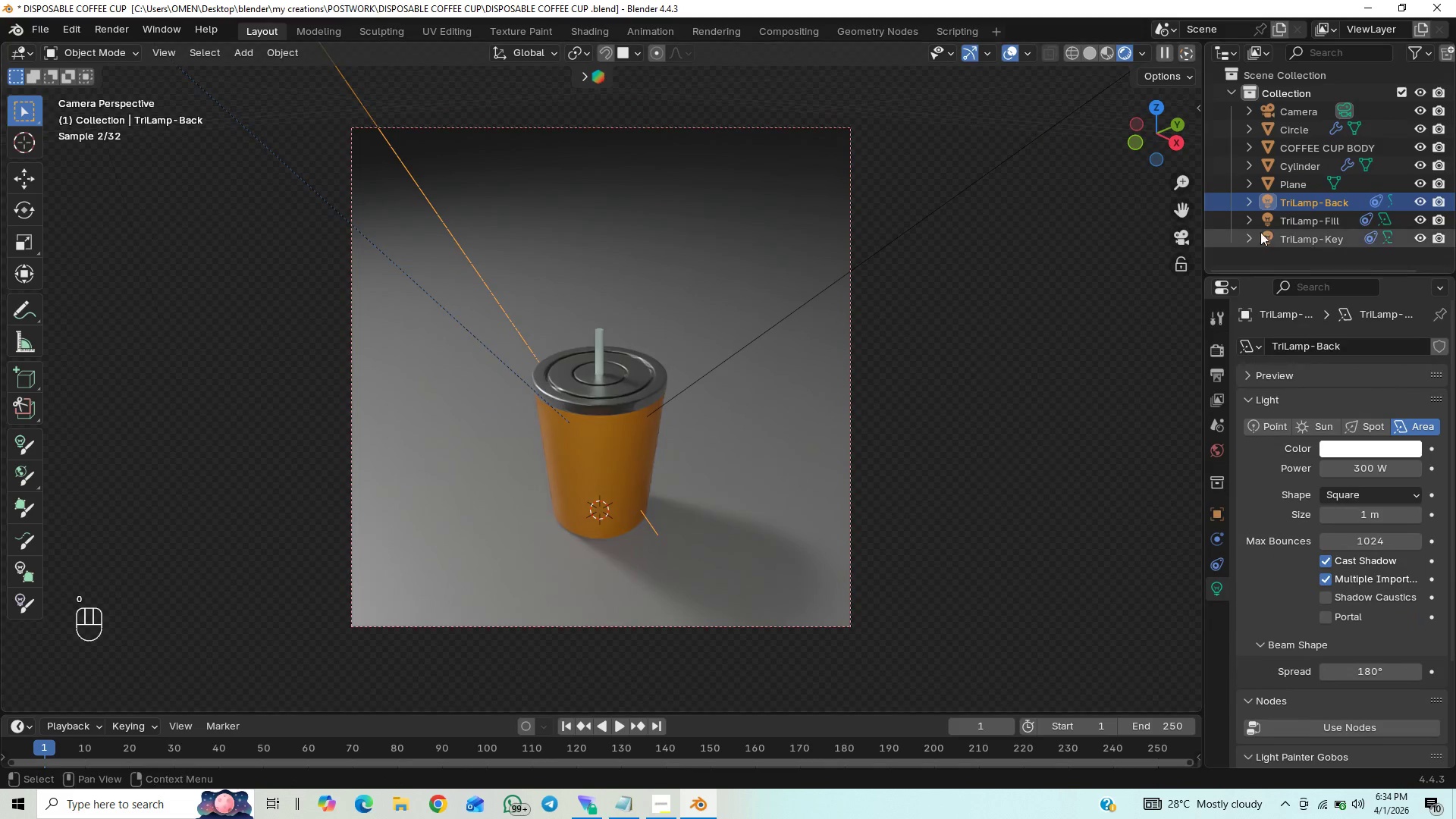 
left_click([1304, 237])
 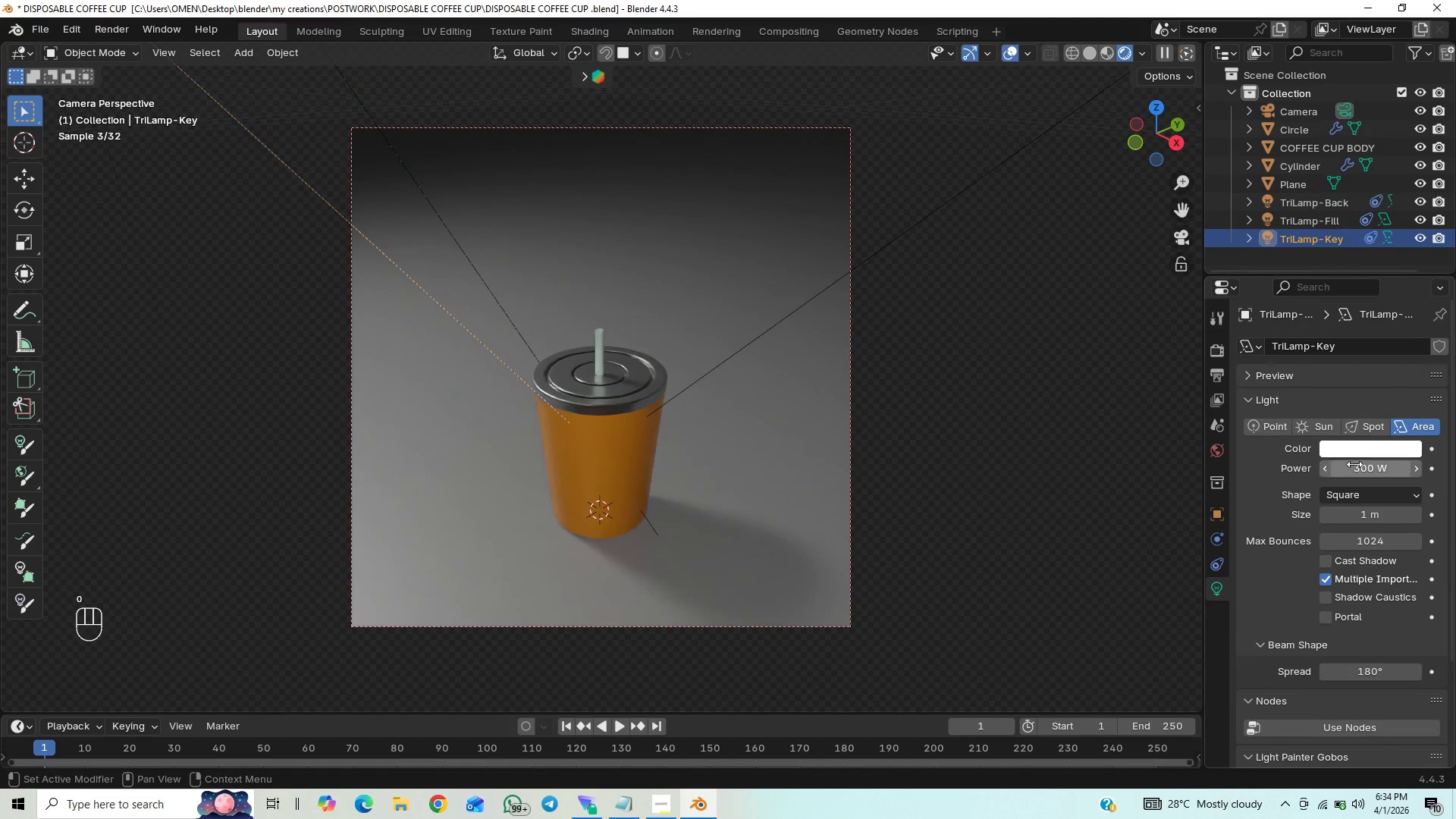 
left_click([1356, 464])
 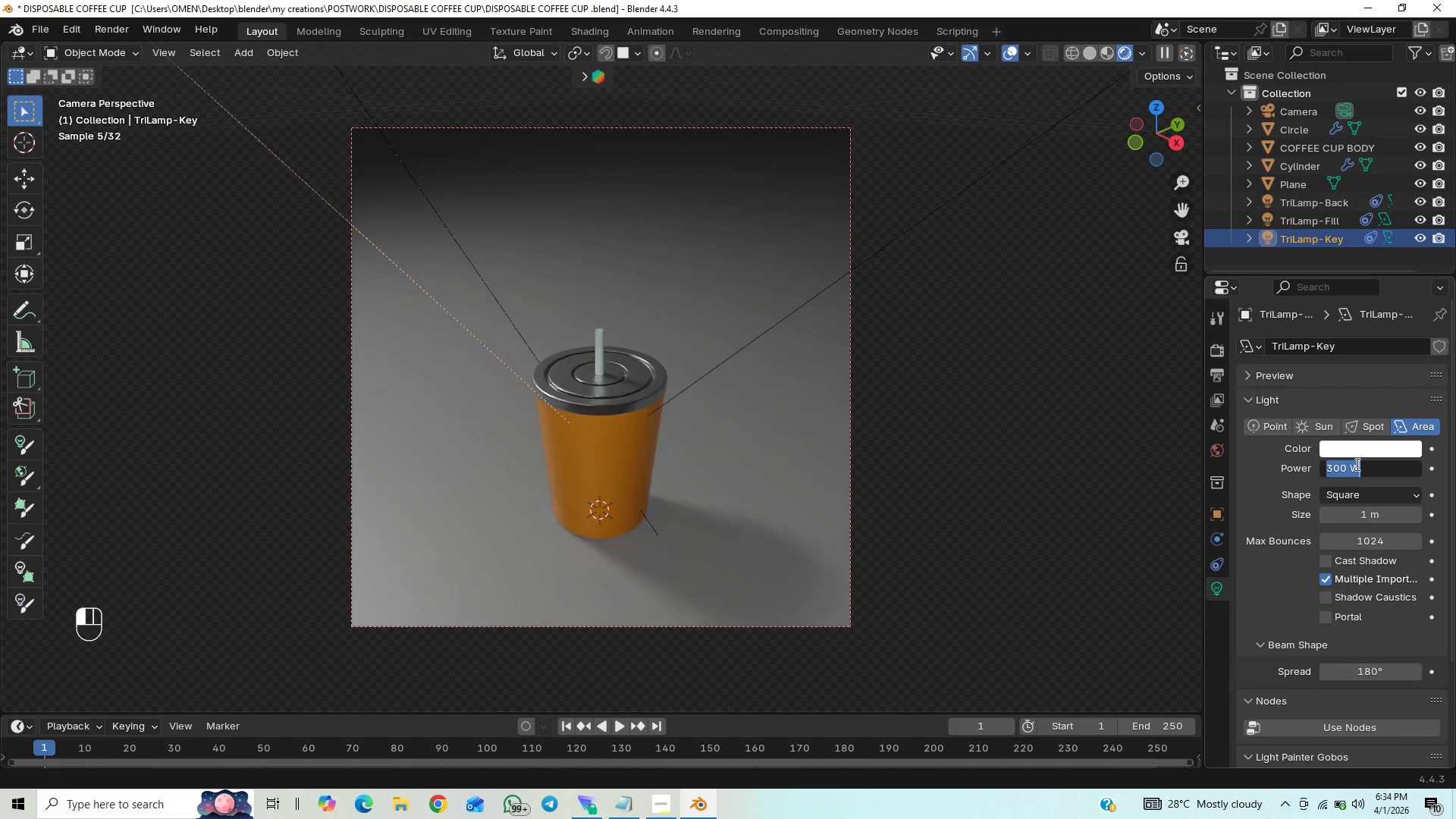 
type(4)
key(Backspace)
type(500)
 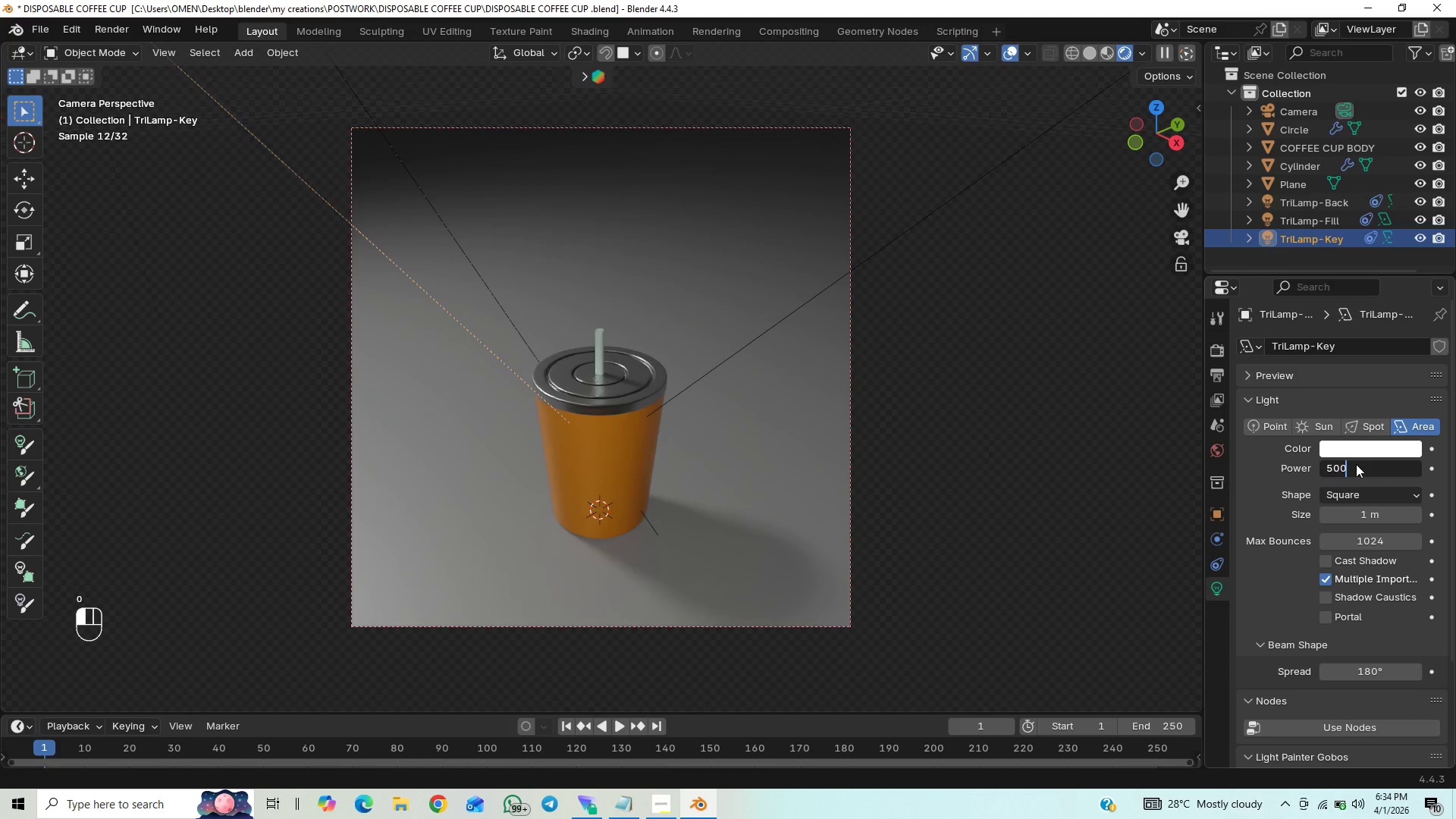 
key(Enter)
 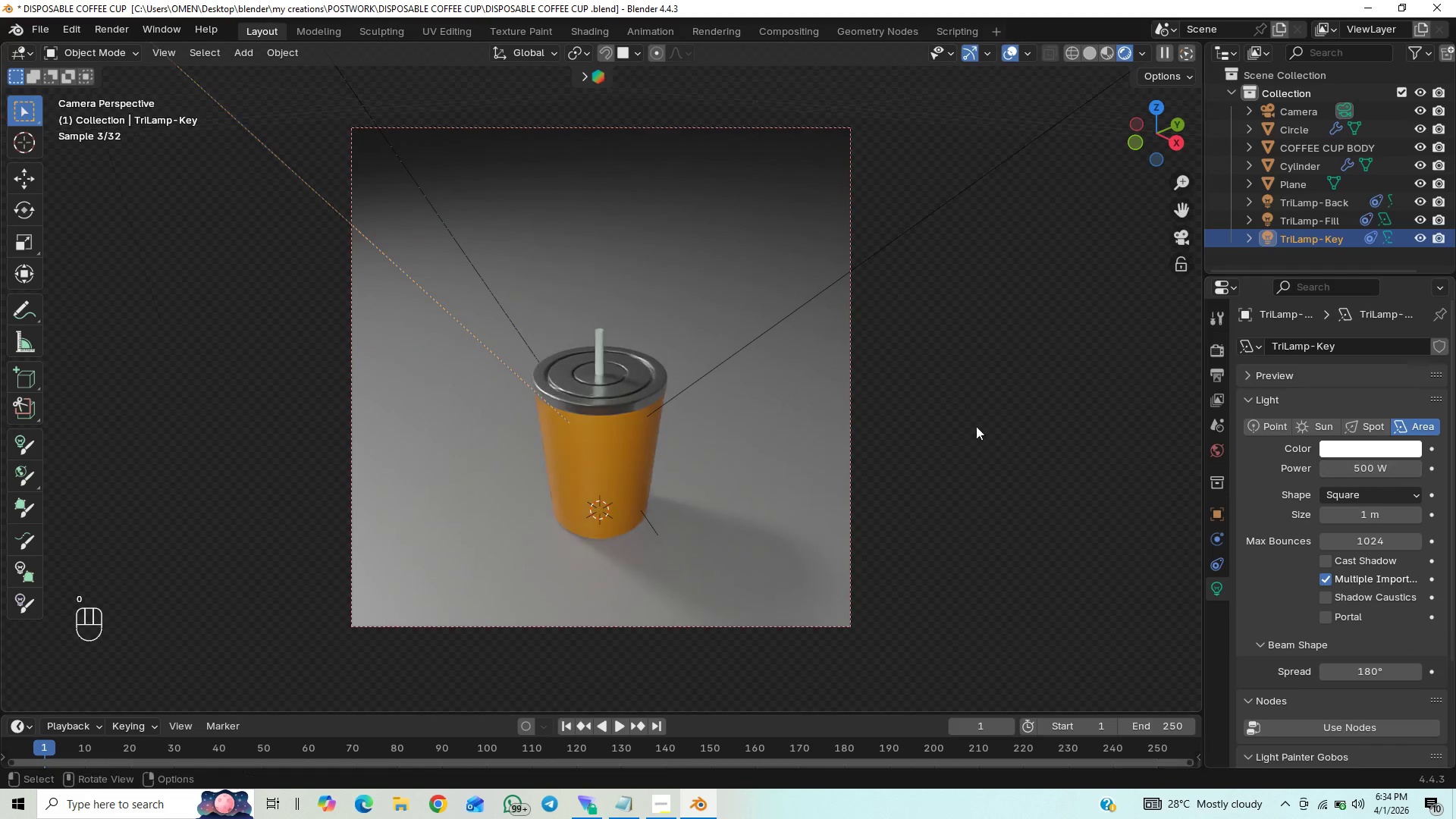 
scroll: coordinate [936, 358], scroll_direction: down, amount: 1.0
 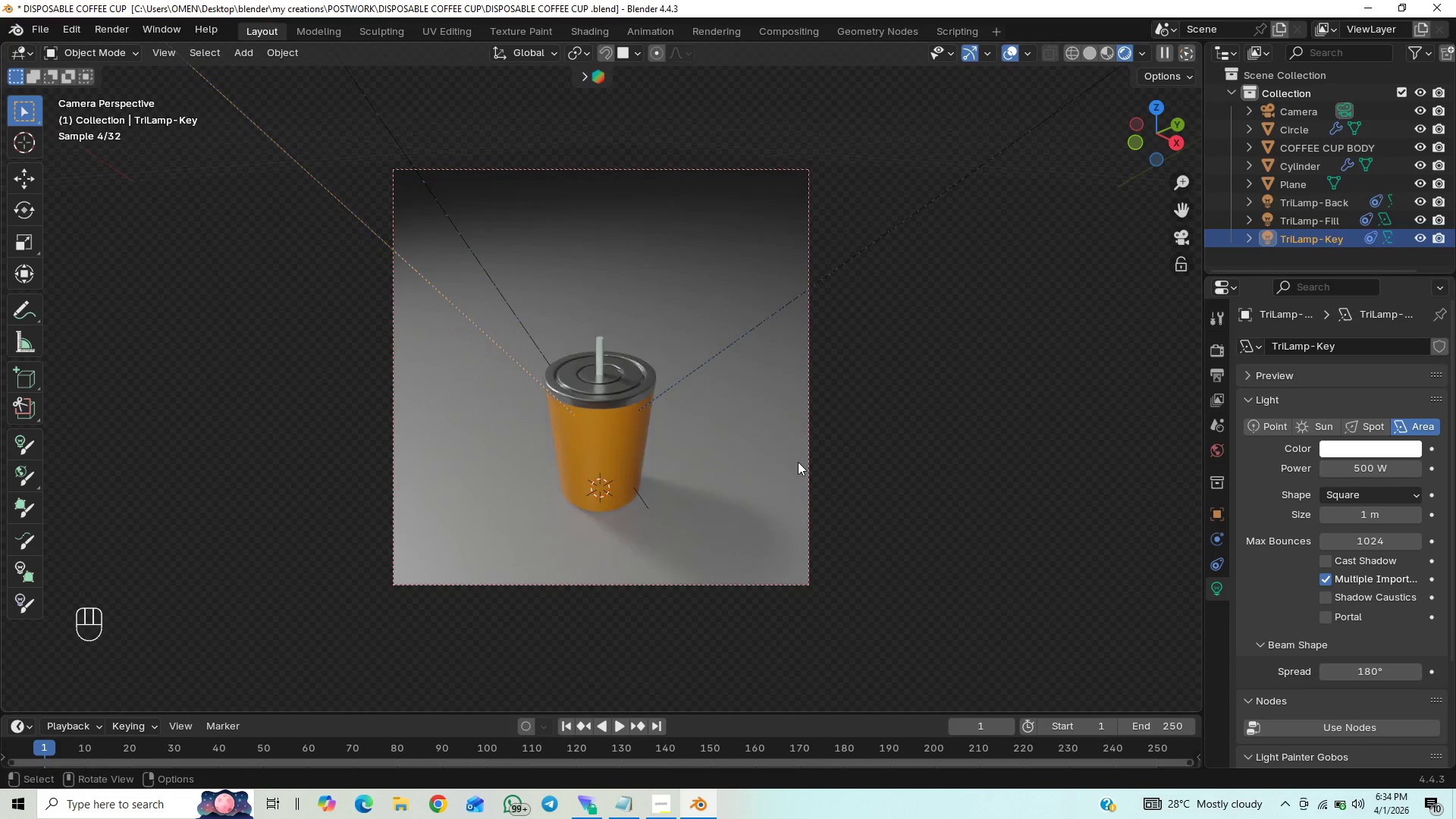 
key(Control+Z)
 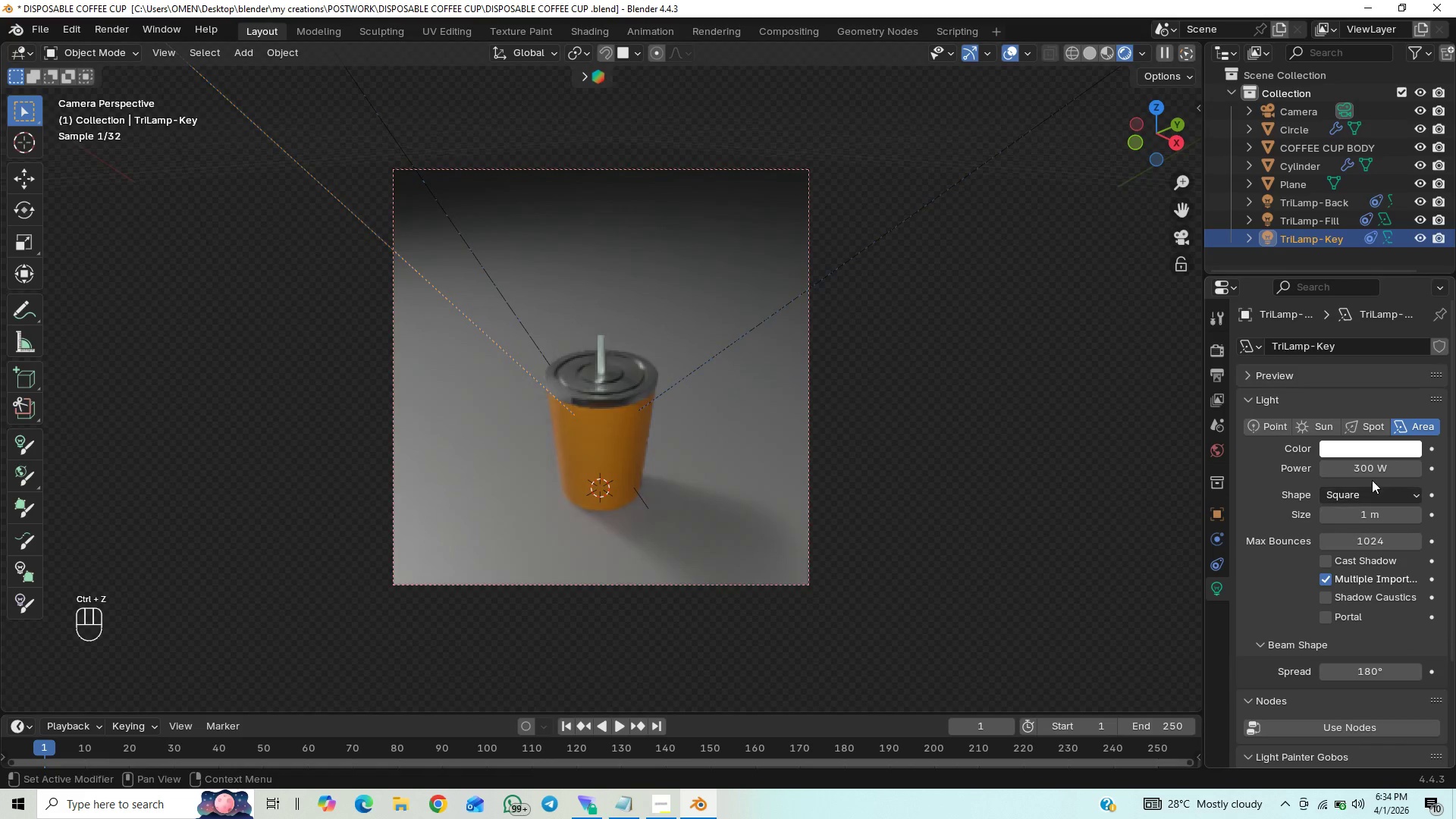 
left_click([1367, 472])
 